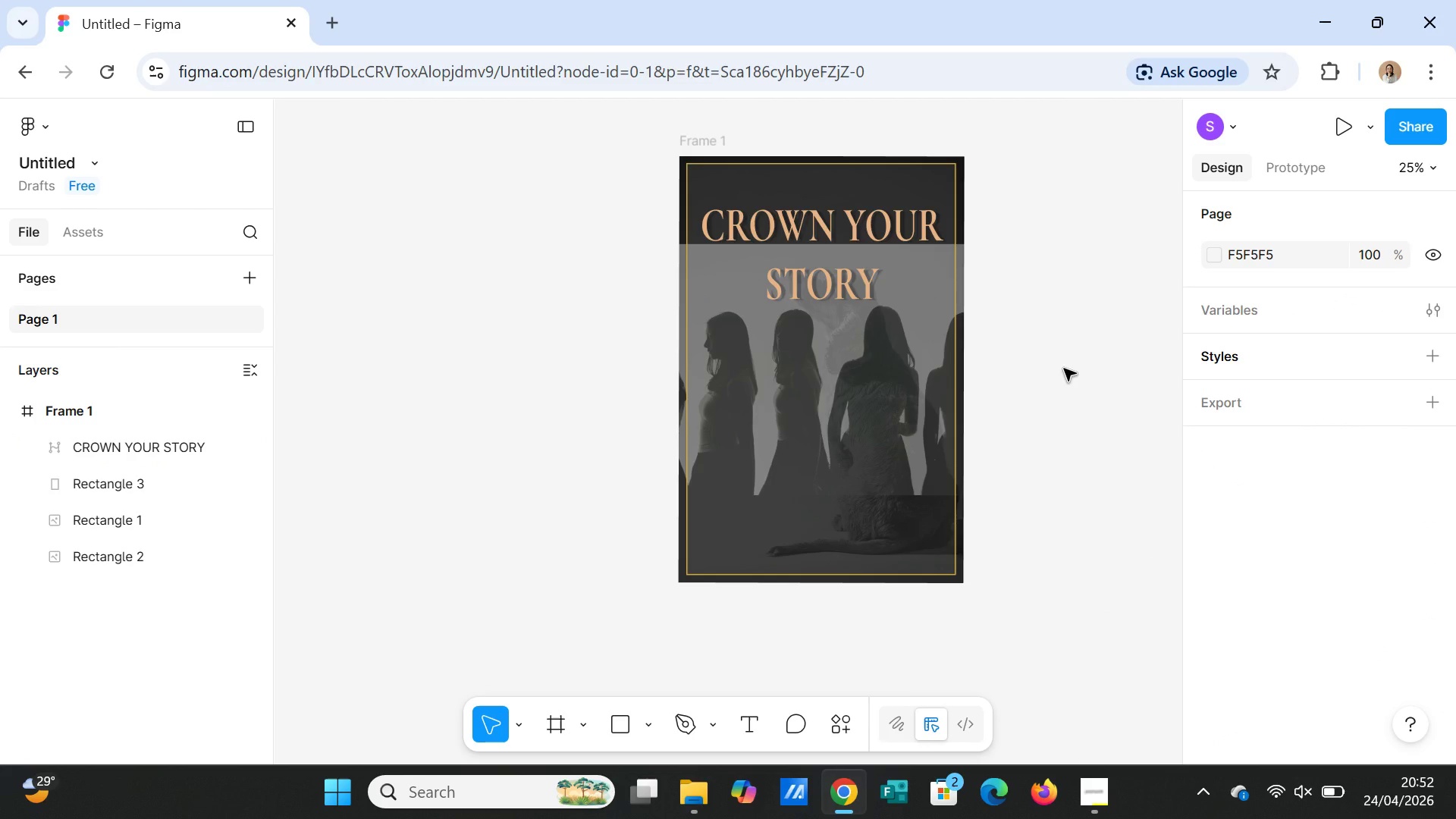 
left_click([857, 230])
 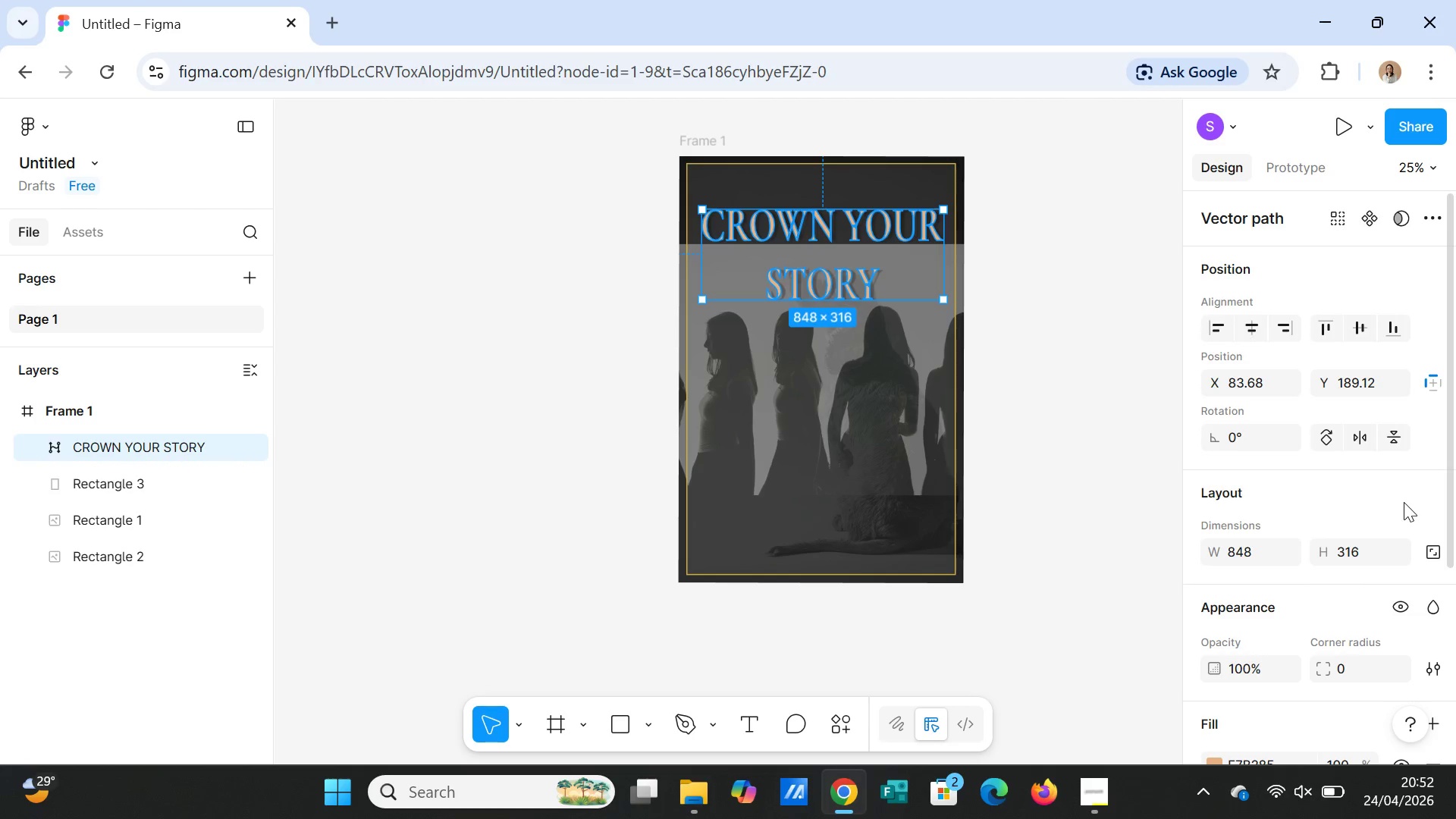 
scroll: coordinate [1378, 532], scroll_direction: down, amount: 3.0
 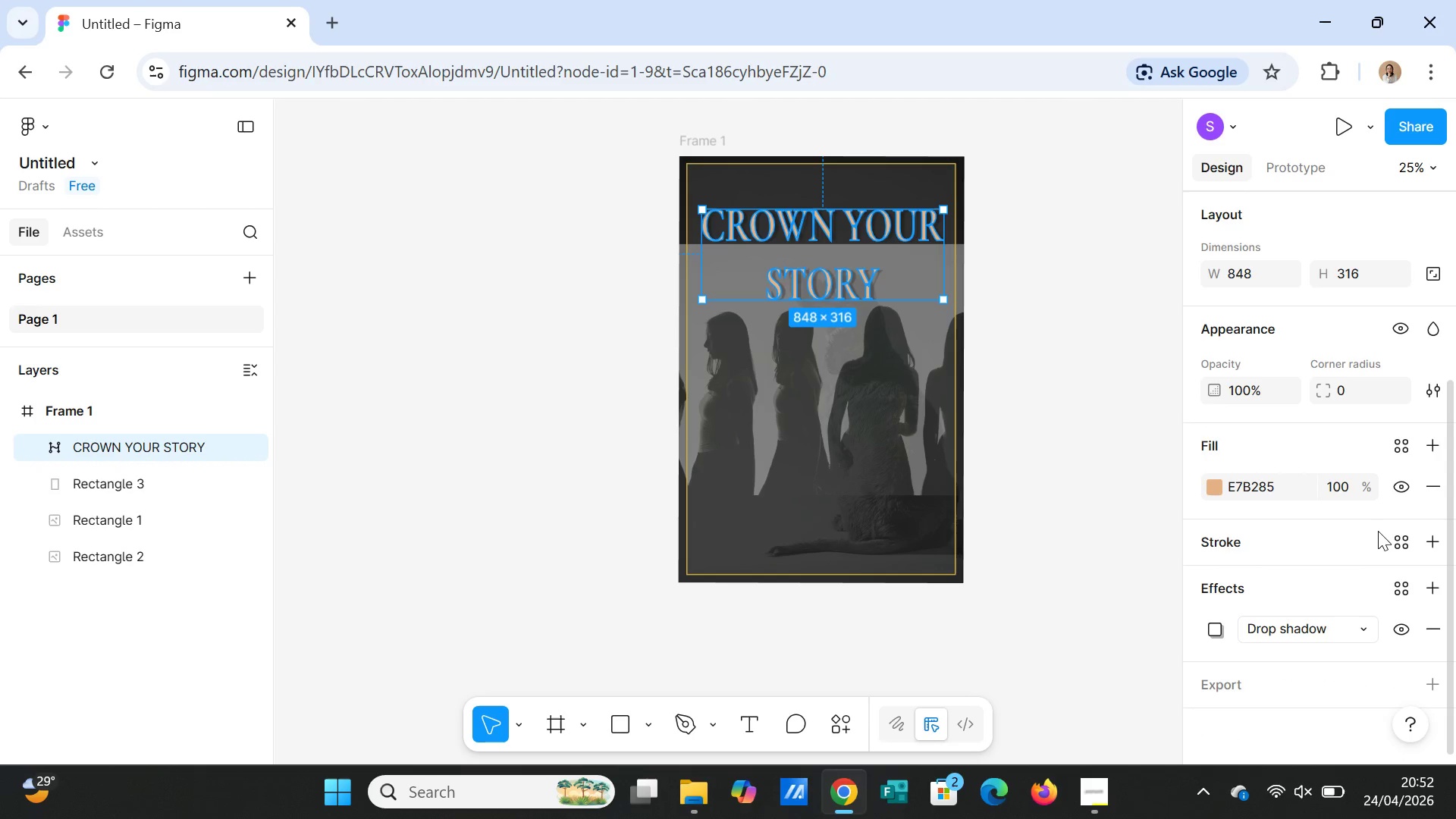 
scroll: coordinate [1378, 531], scroll_direction: up, amount: 2.0
 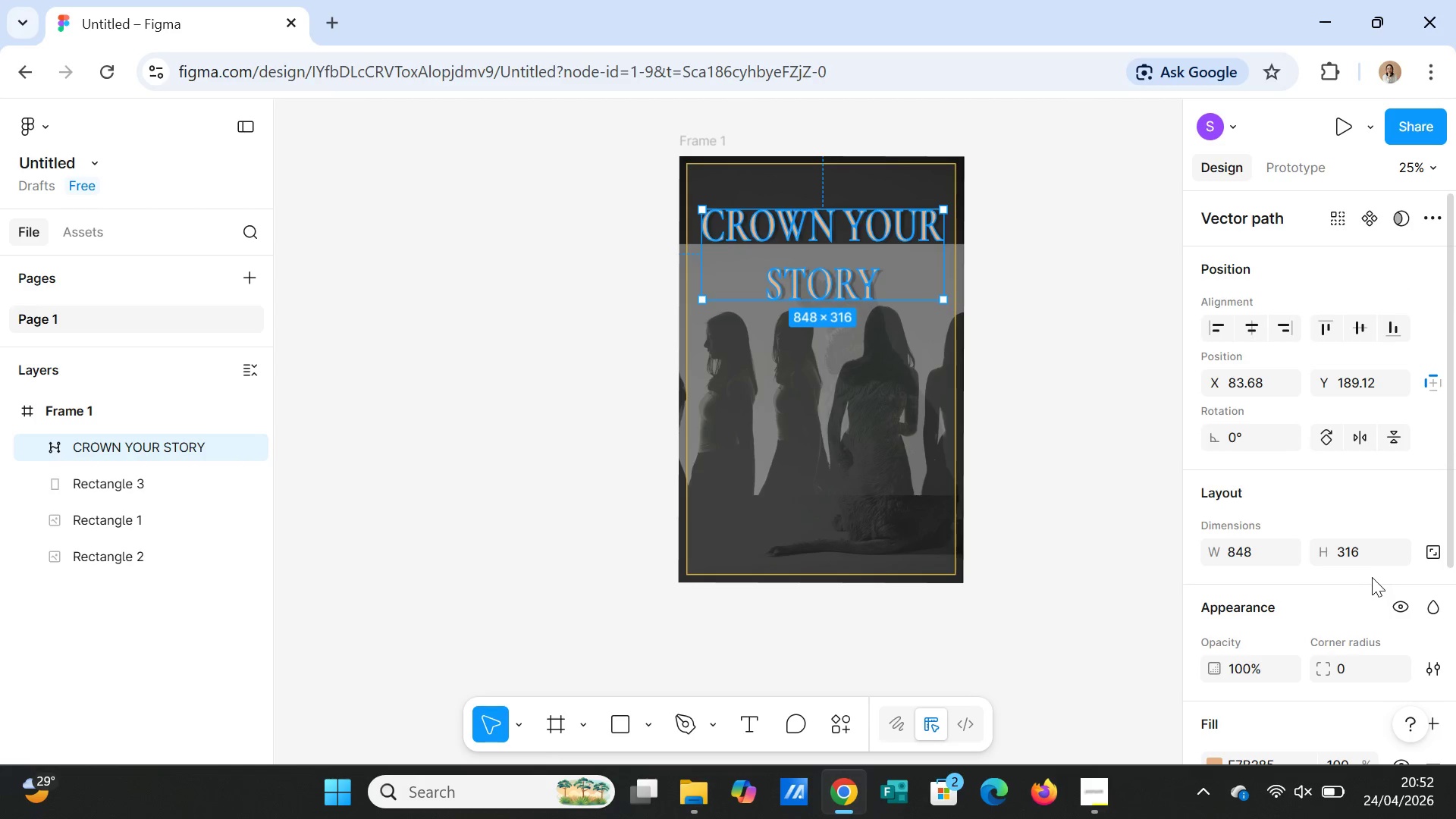 
scroll: coordinate [1368, 590], scroll_direction: down, amount: 1.0
 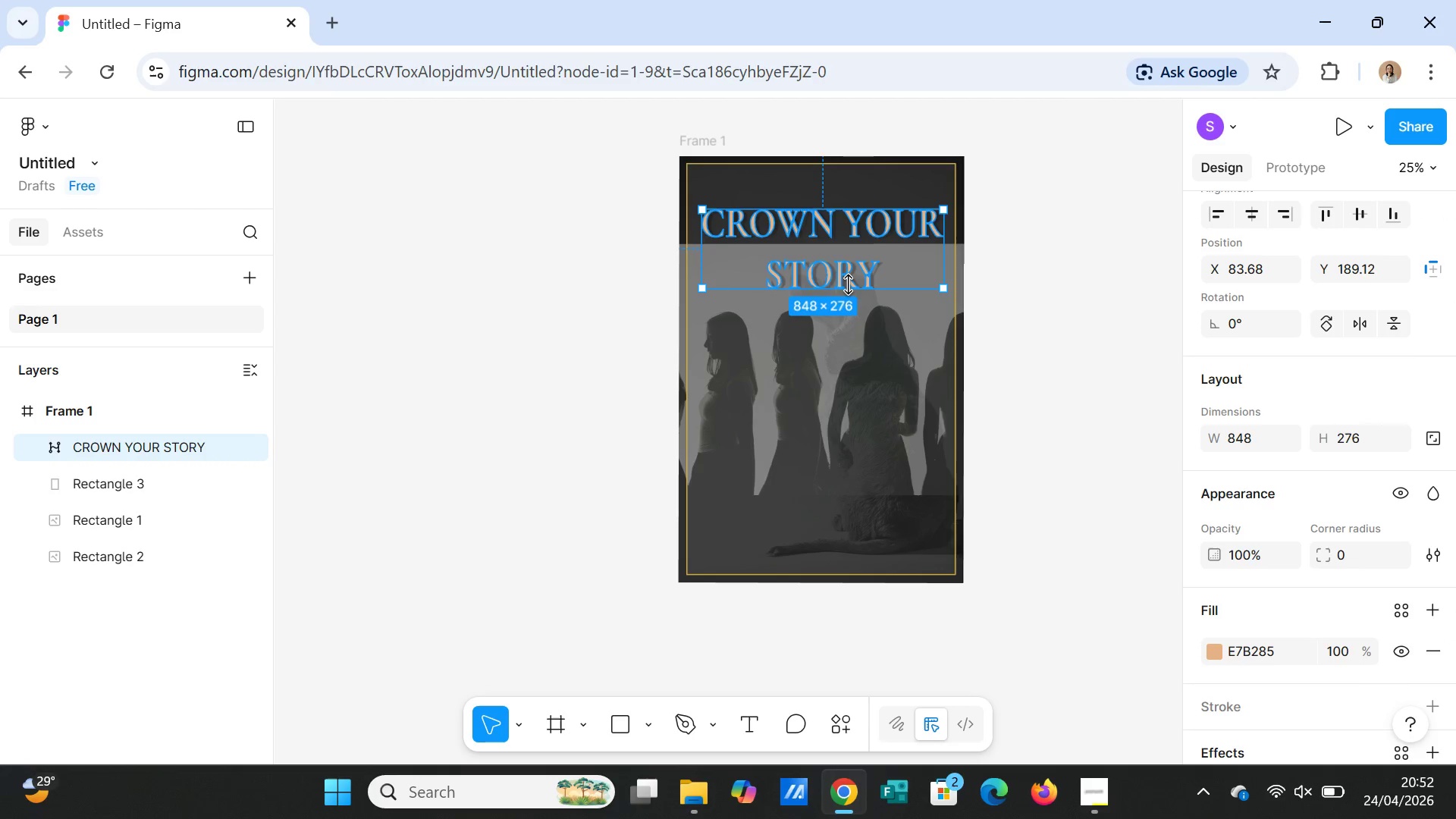 
wait(10.99)
 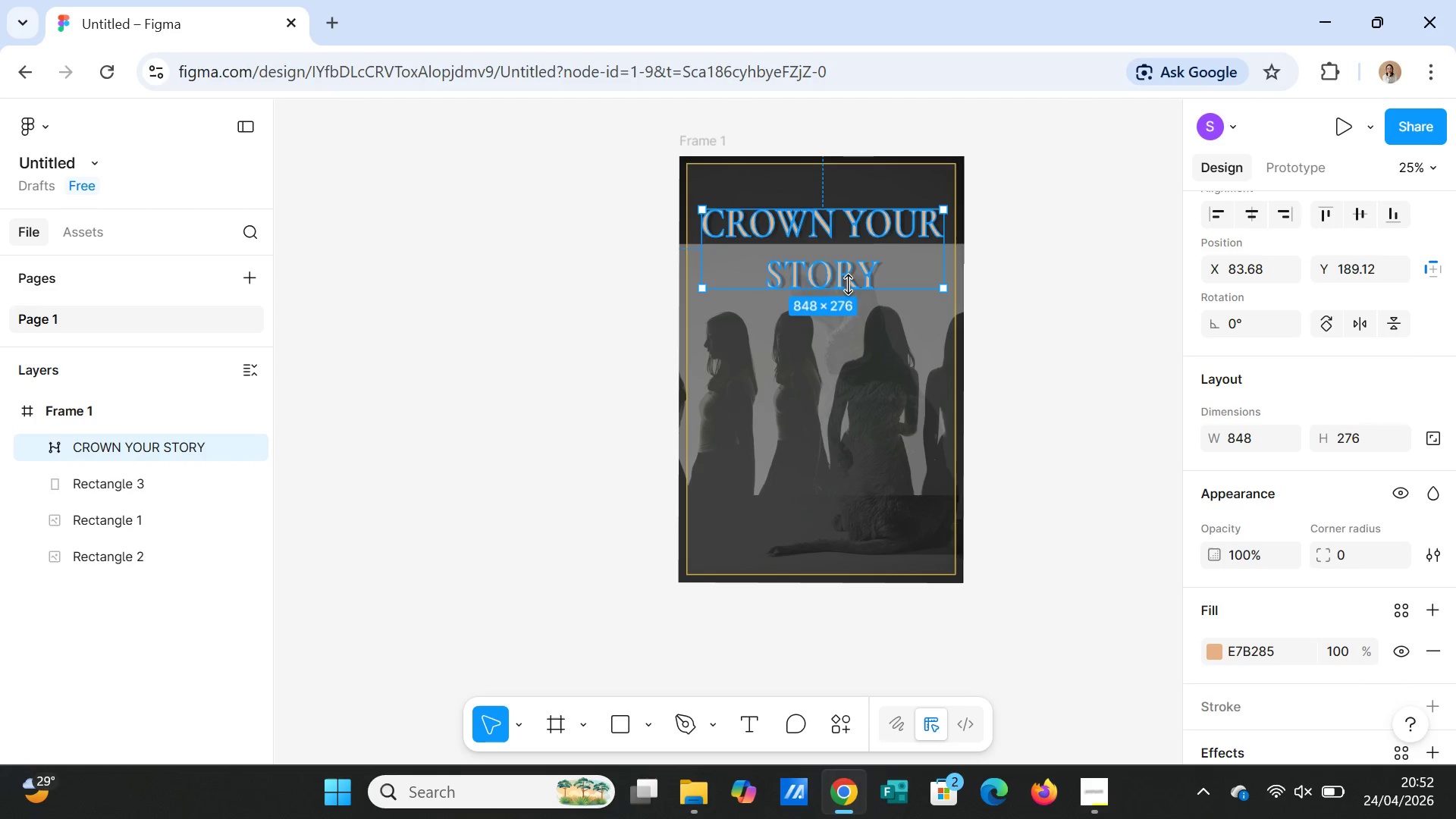 
left_click_drag(start_coordinate=[708, 212], to_coordinate=[726, 203])
 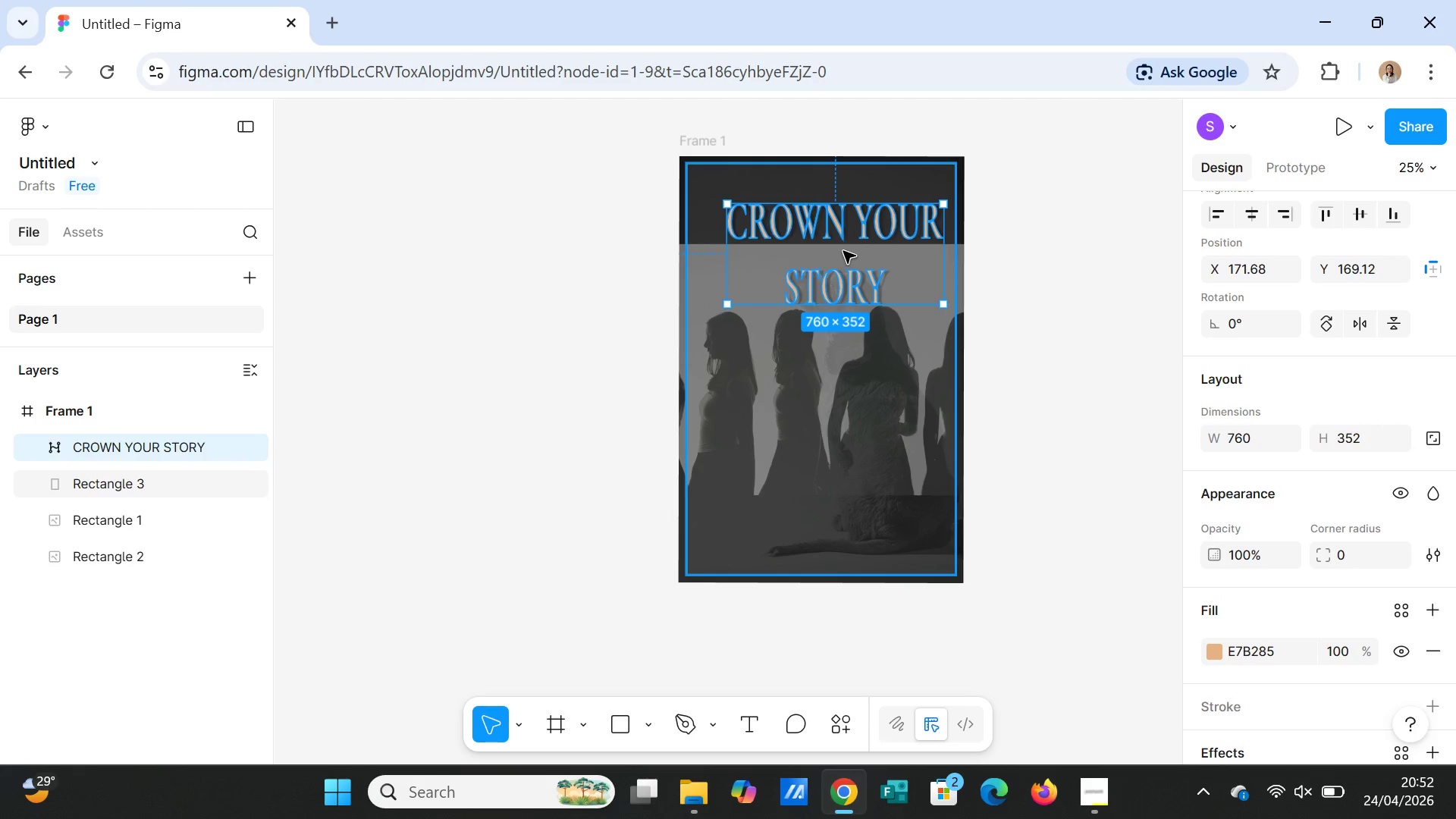 
left_click_drag(start_coordinate=[843, 251], to_coordinate=[833, 244])
 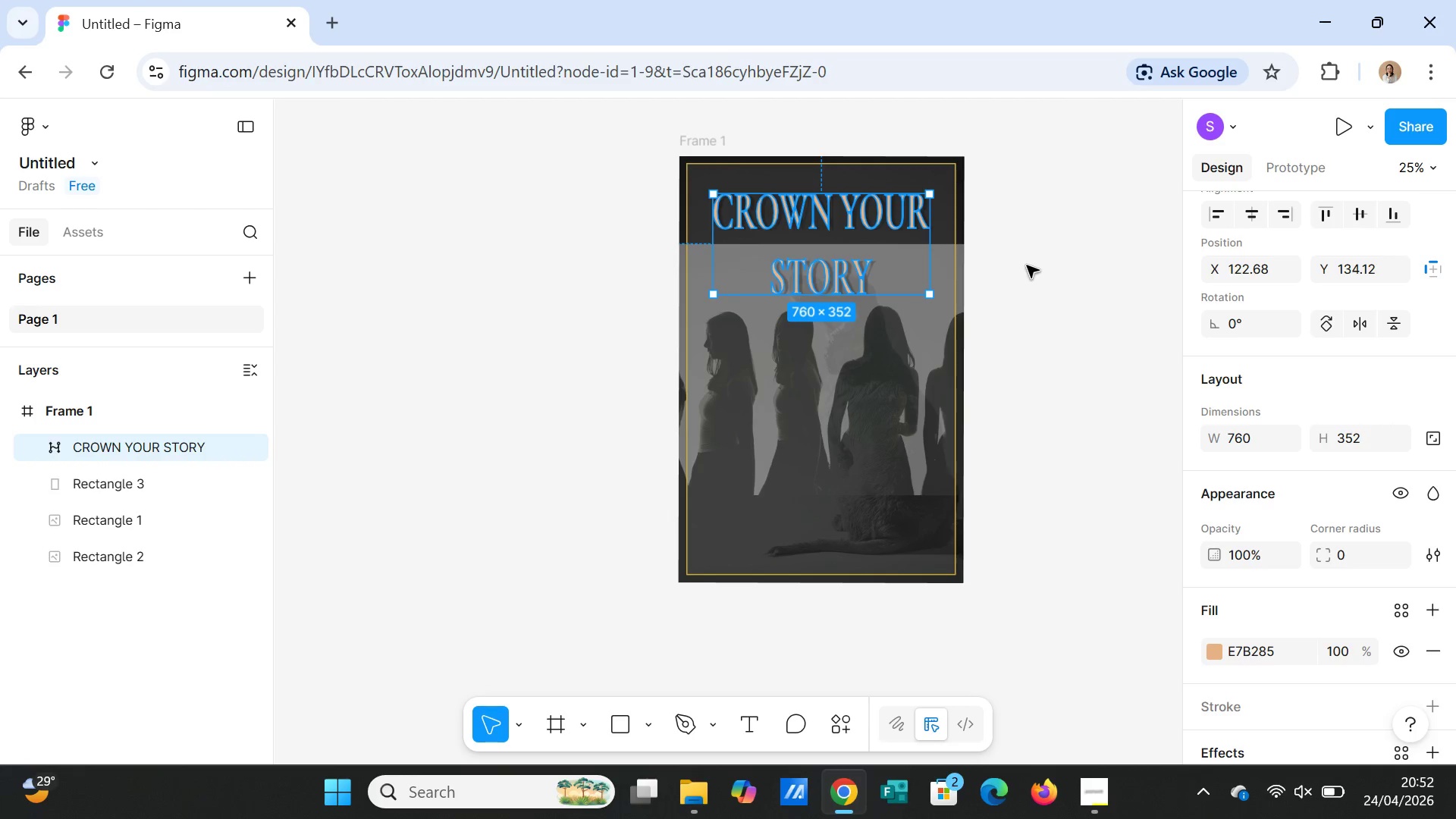 
left_click([1027, 265])
 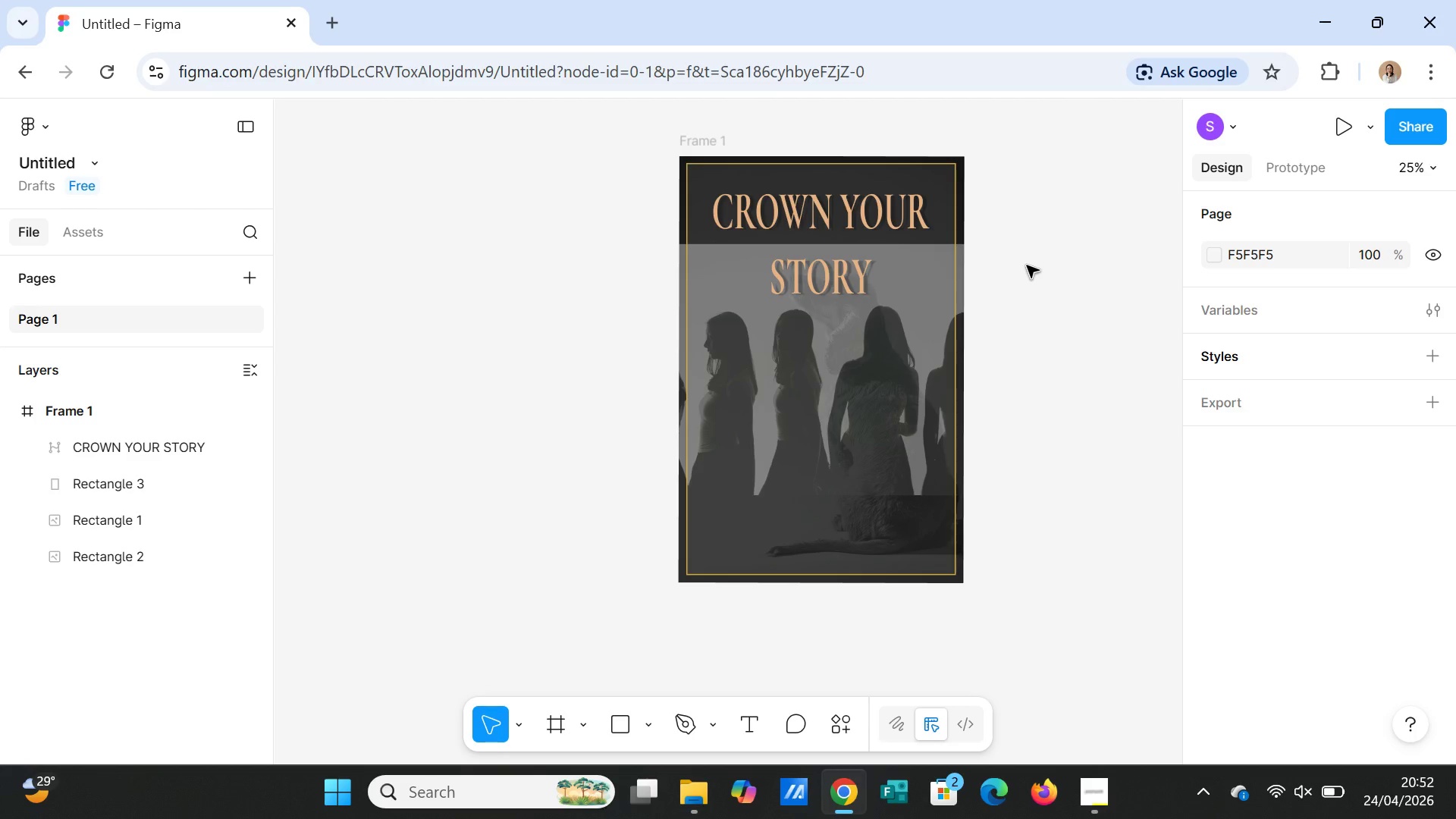 
wait(23.19)
 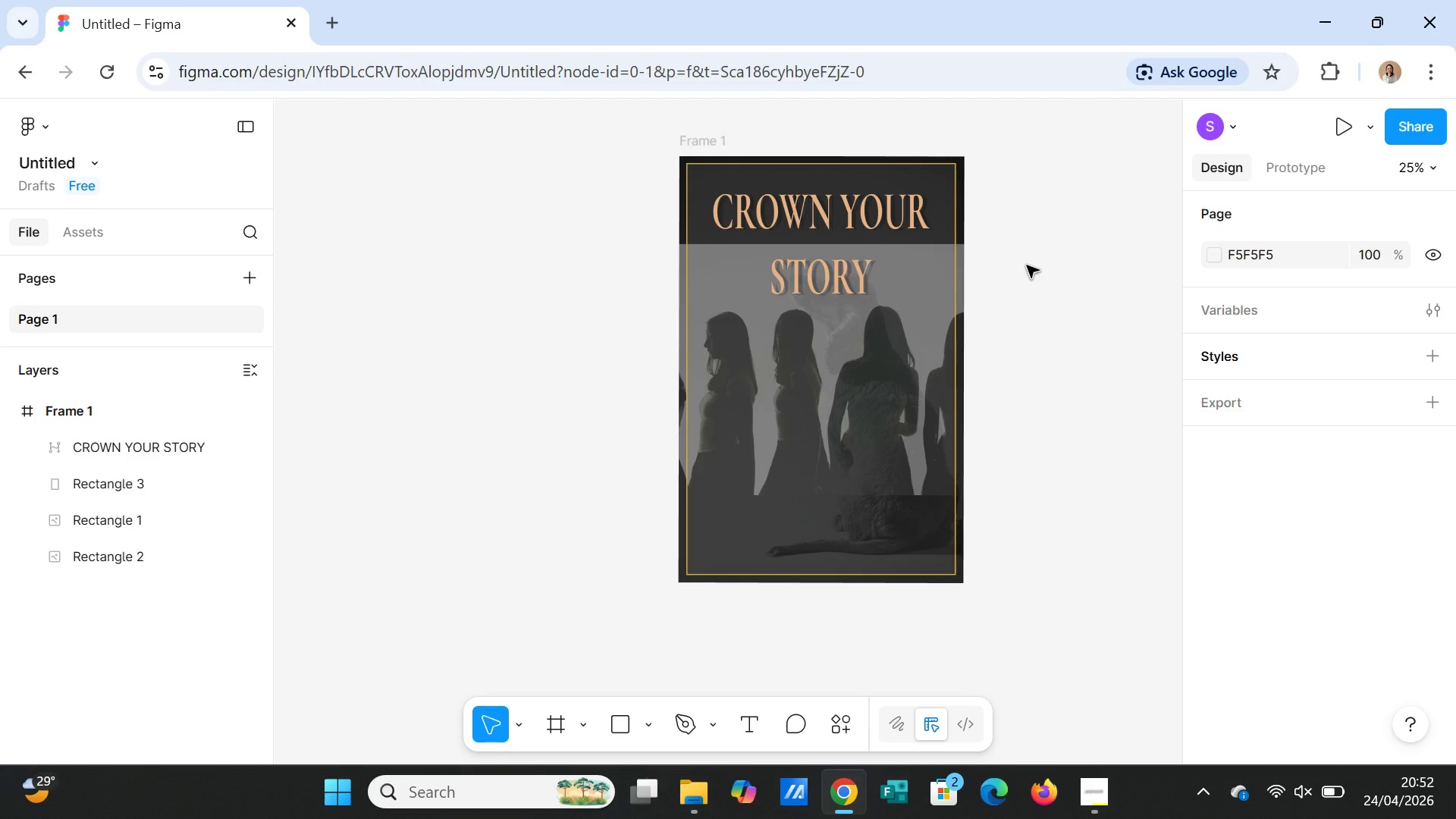 
left_click([916, 379])
 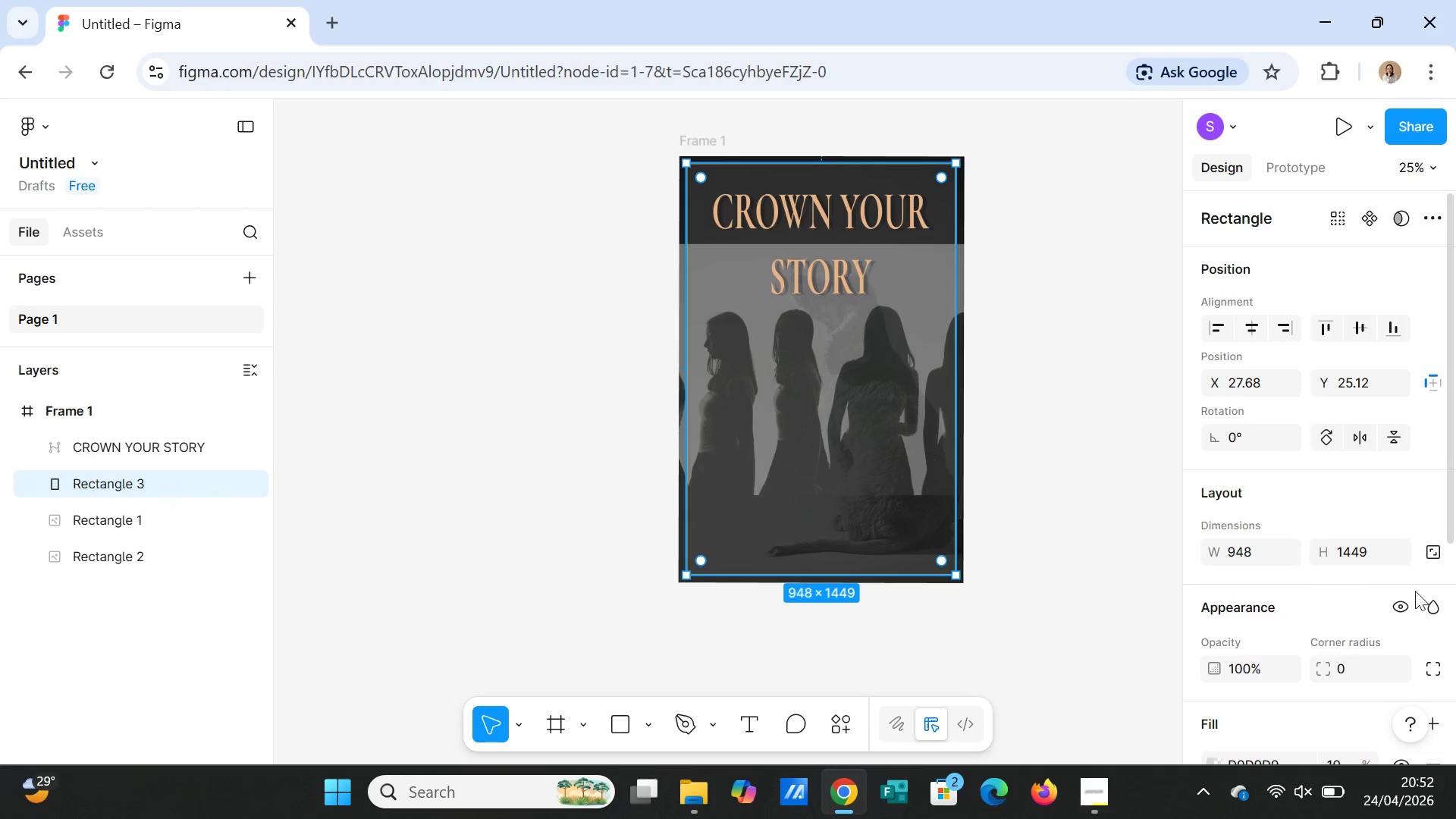 
scroll: coordinate [1307, 623], scroll_direction: down, amount: 2.0
 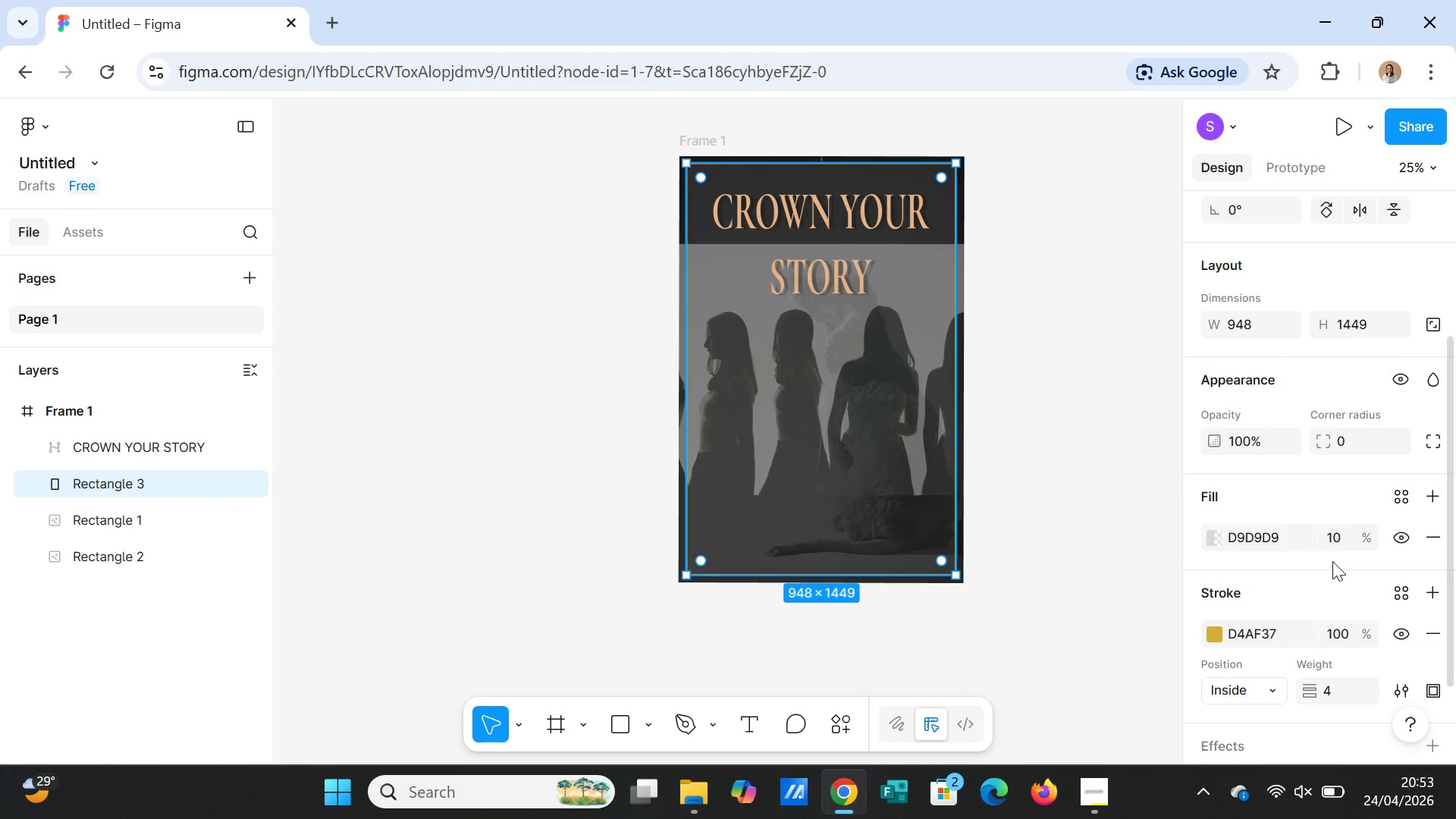 
left_click([1338, 541])
 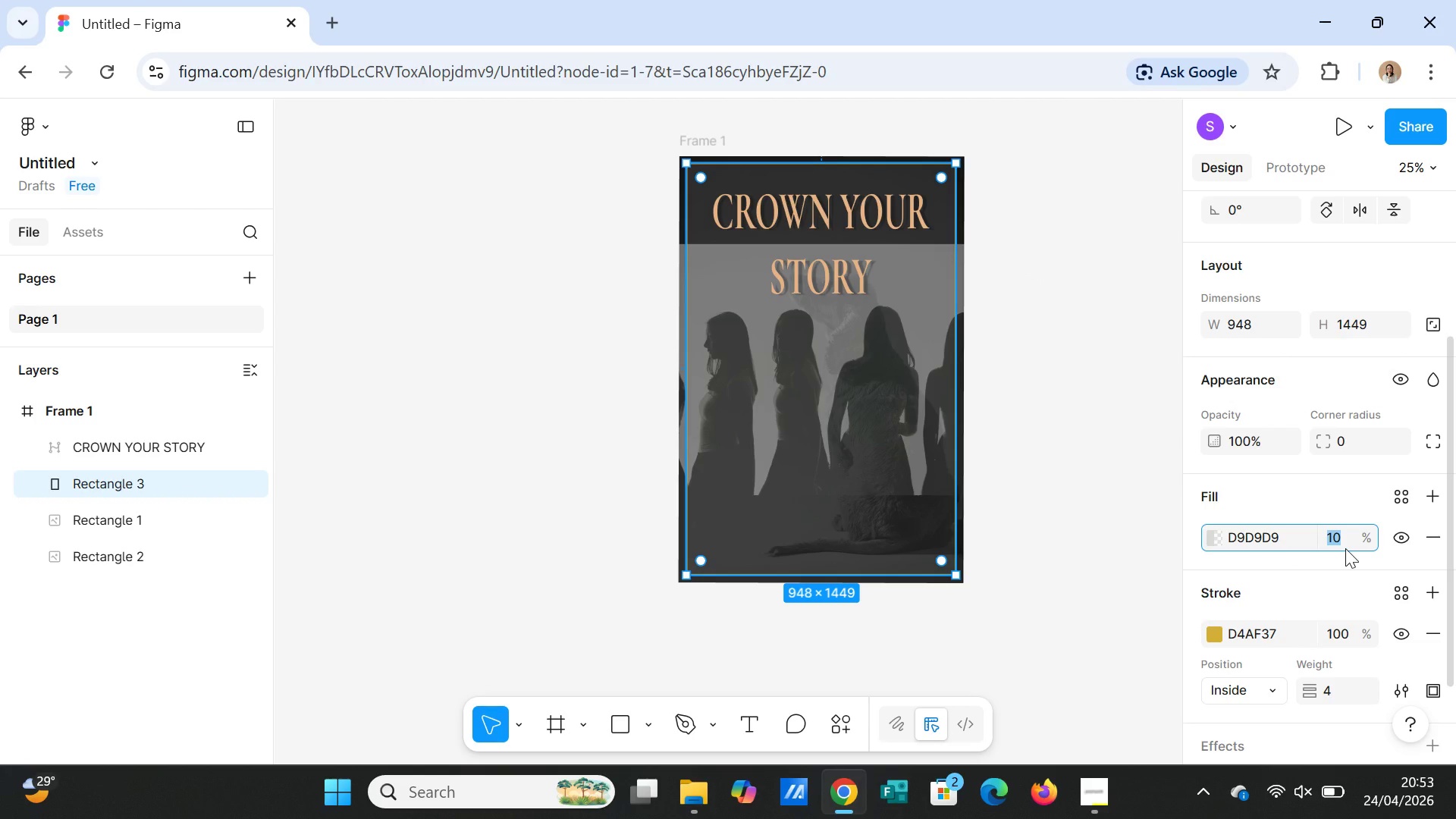 
key(0)
 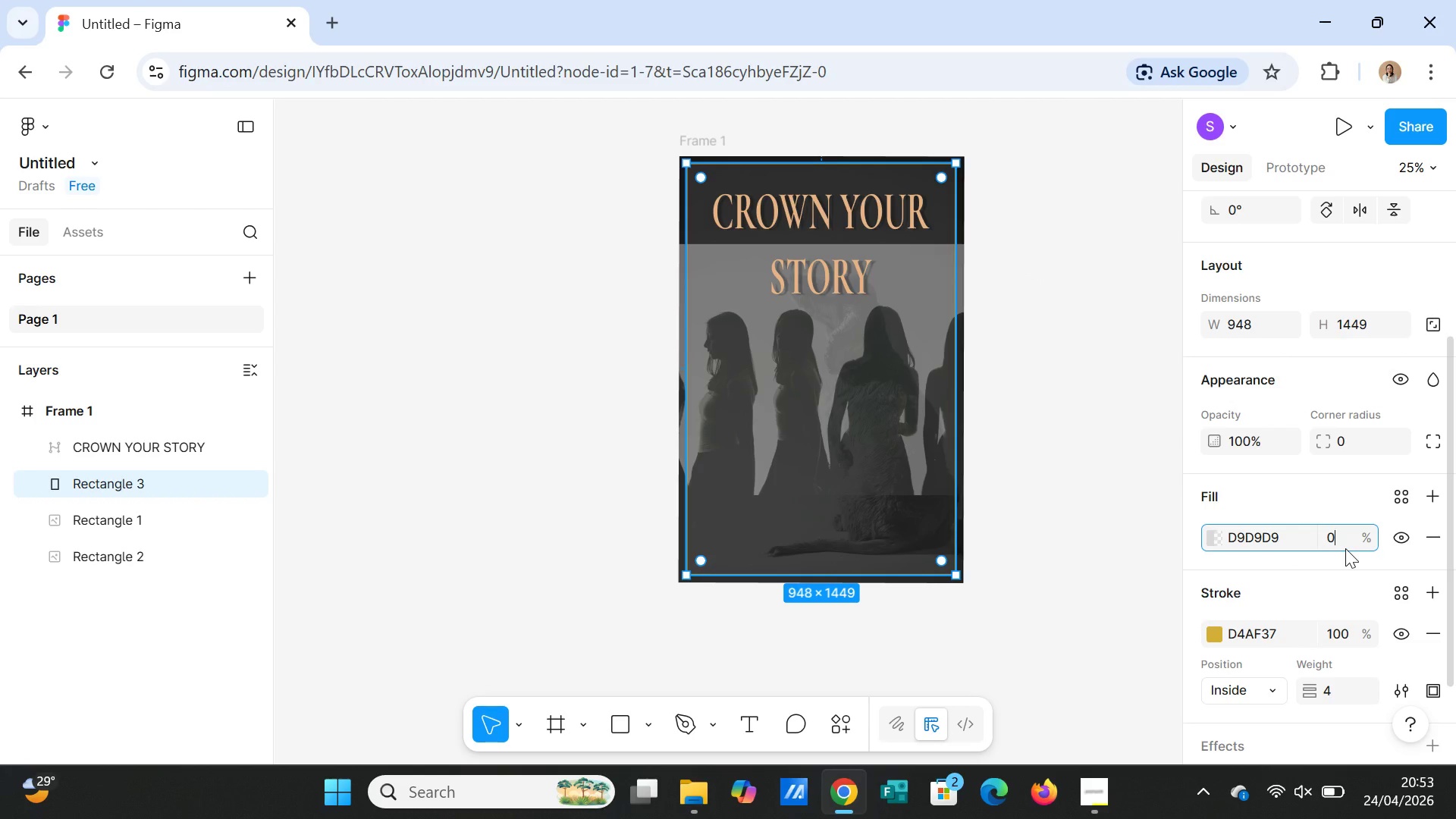 
key(Enter)
 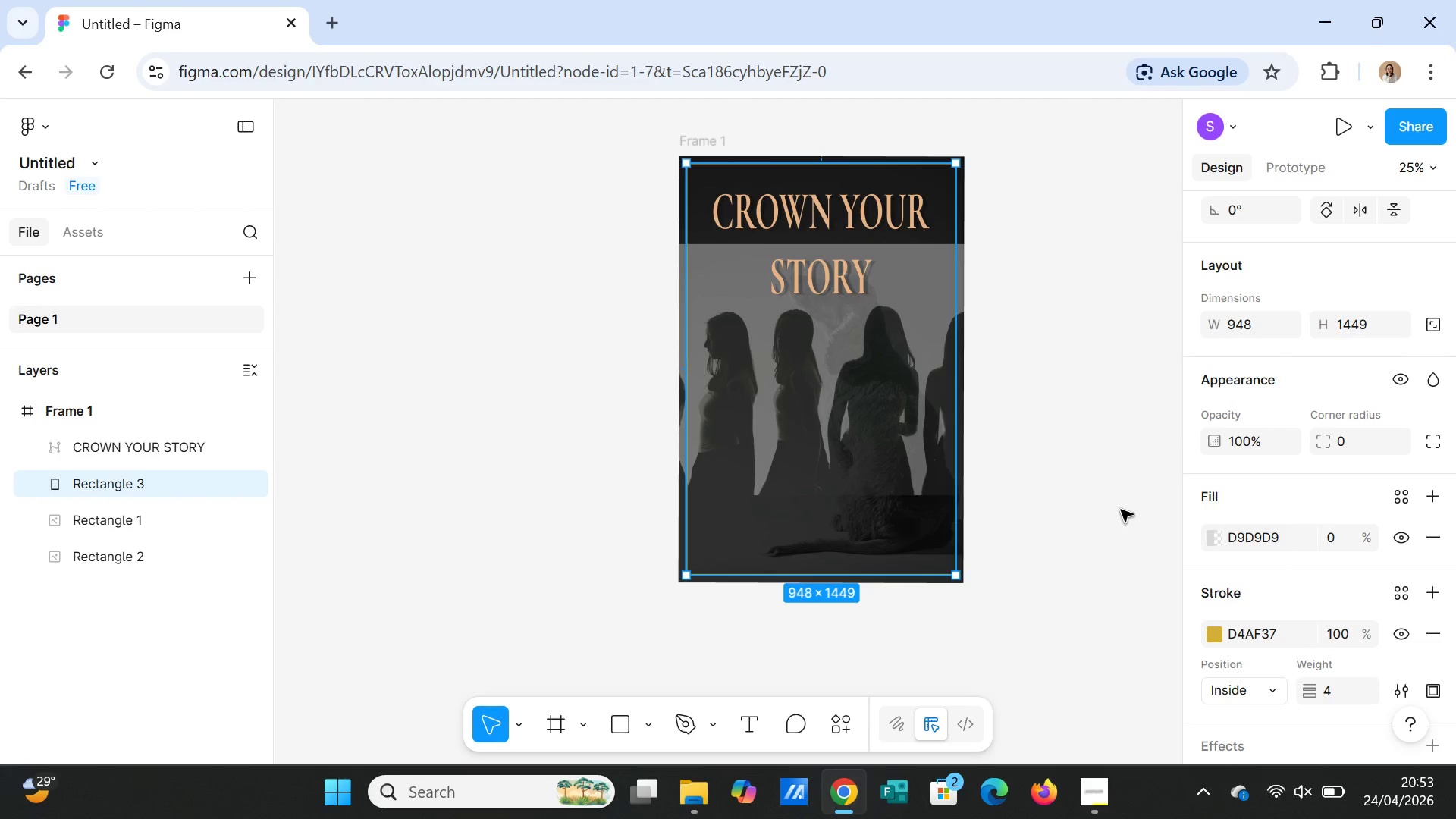 
left_click([1096, 485])
 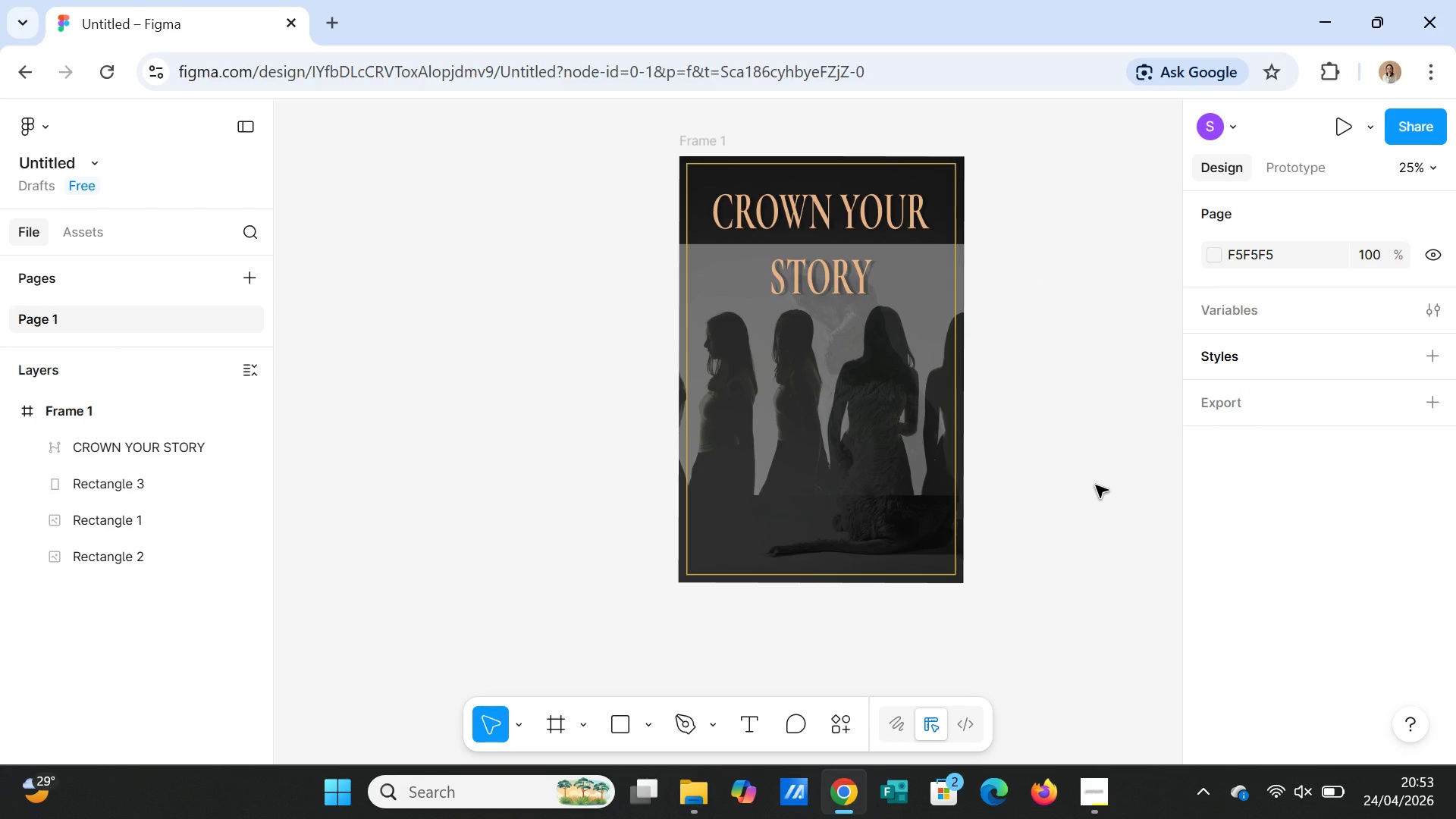 
wait(7.02)
 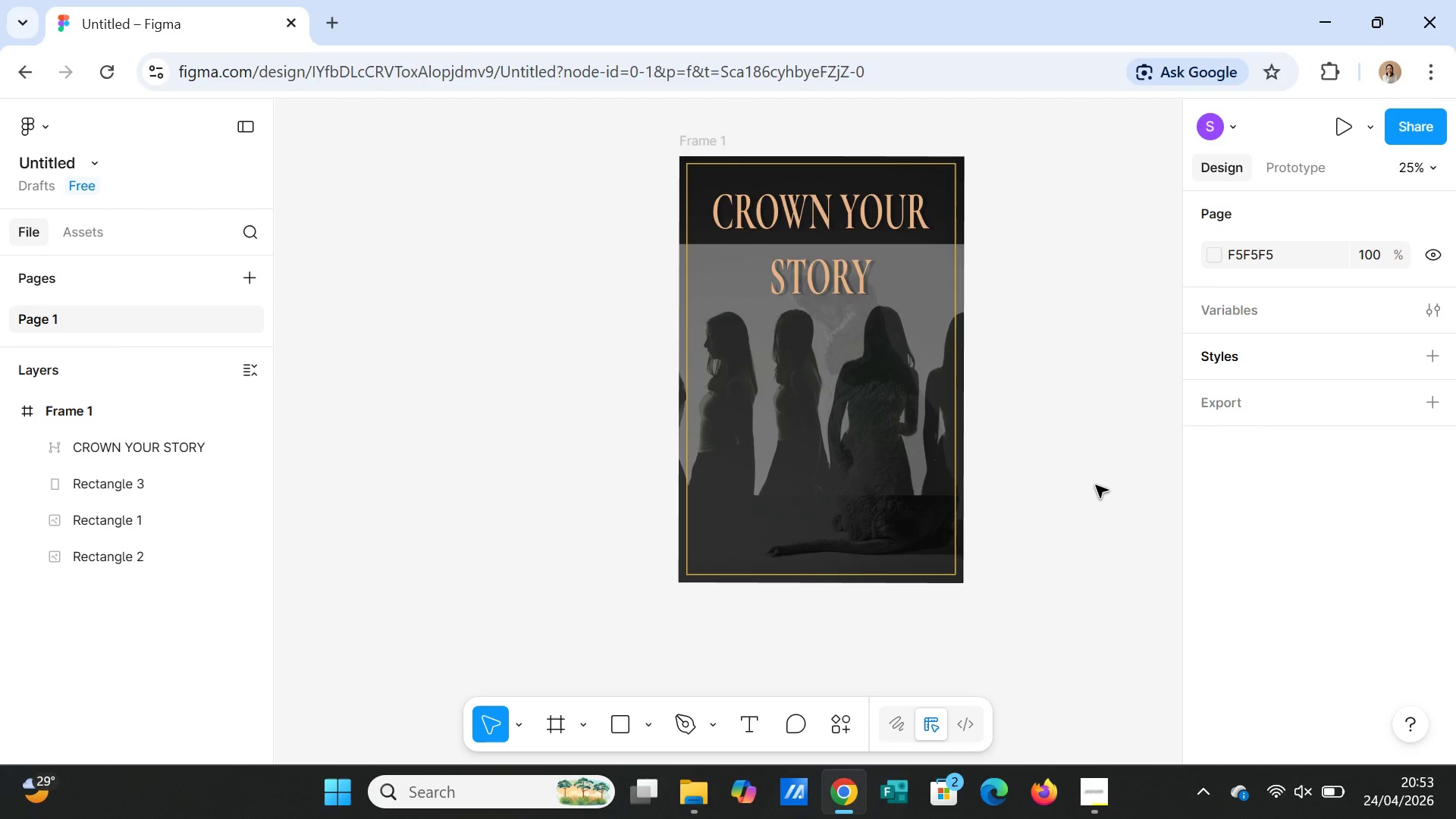 
left_click([937, 188])
 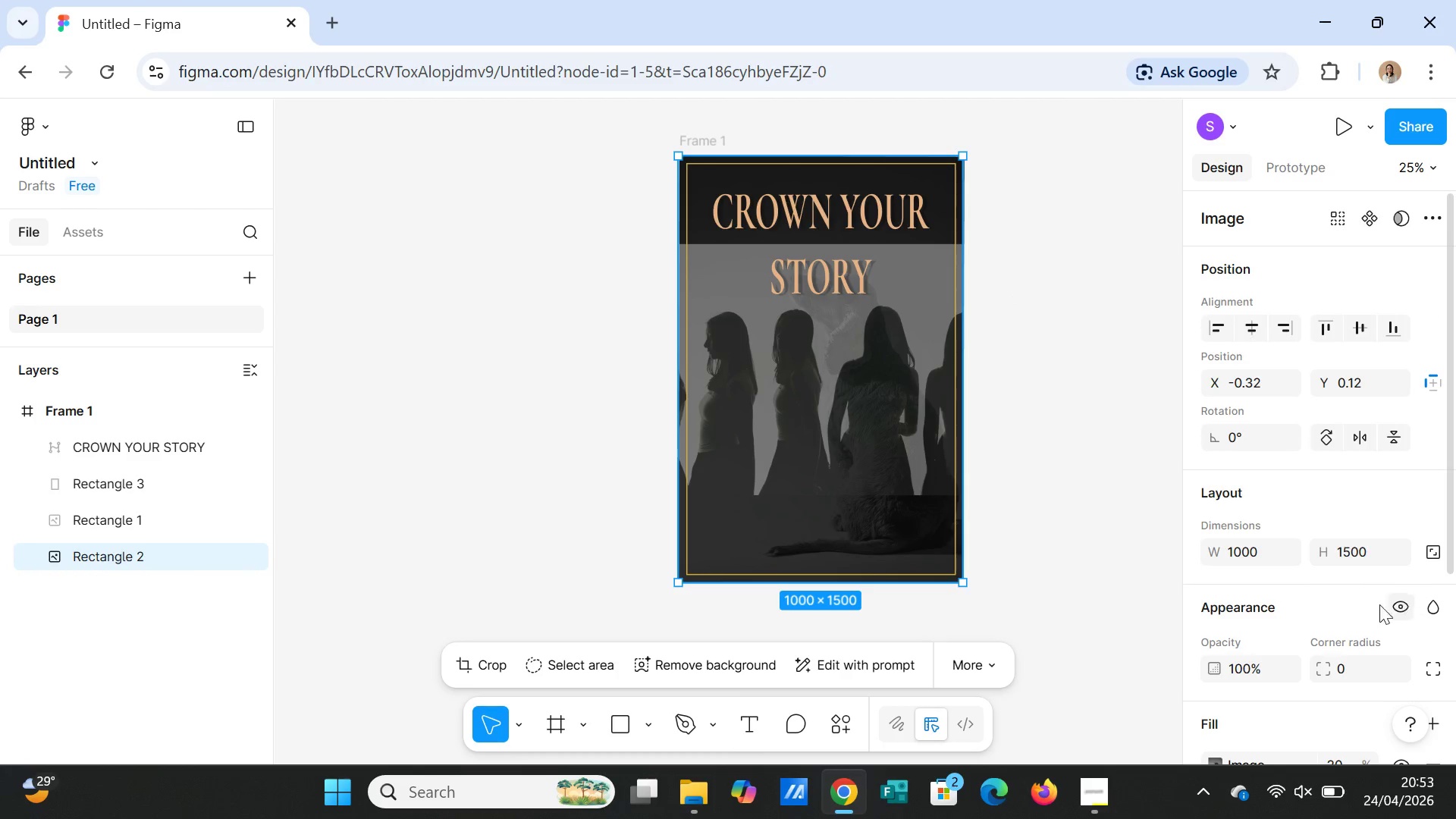 
scroll: coordinate [1360, 610], scroll_direction: down, amount: 2.0
 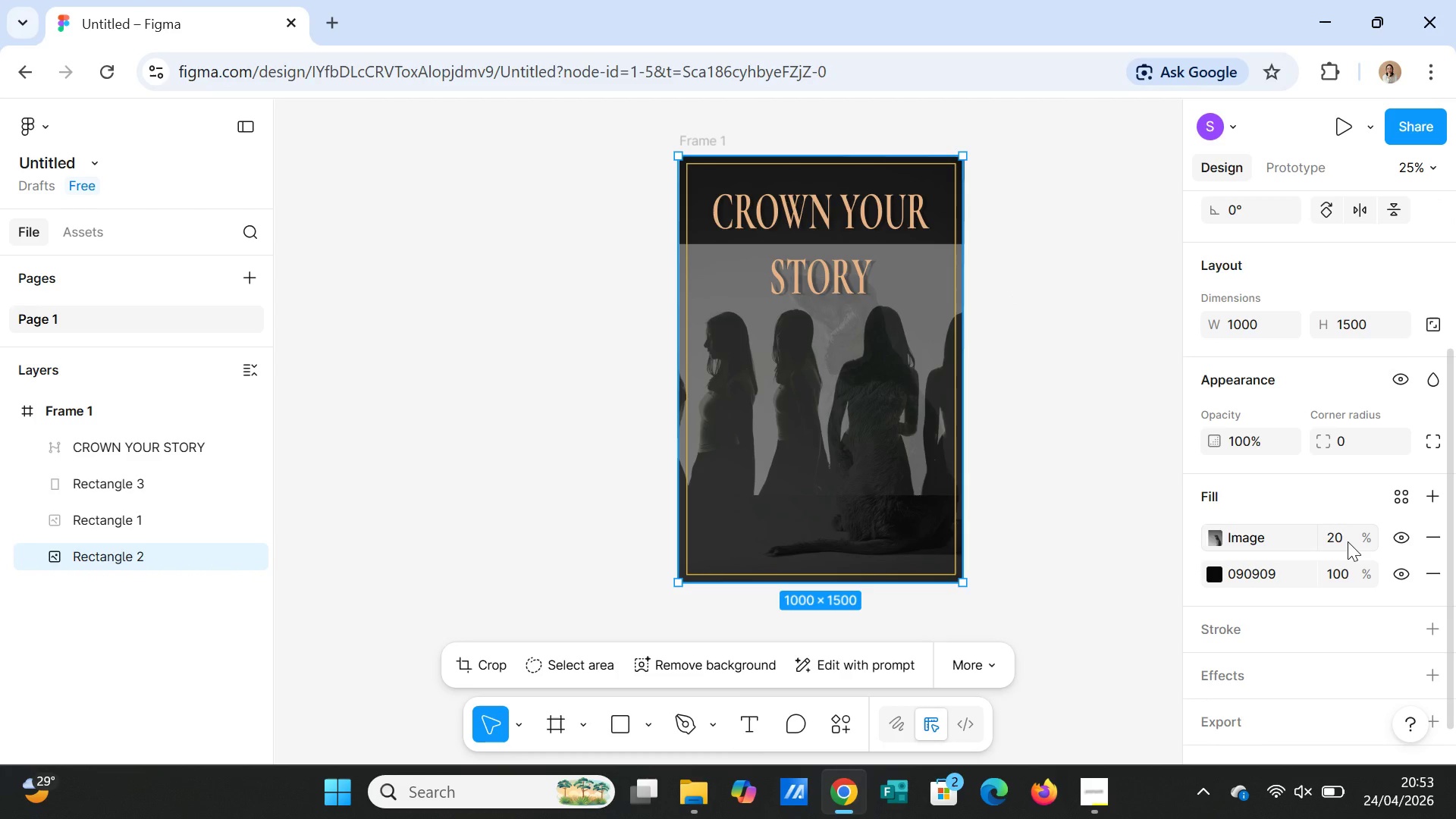 
left_click([1348, 541])
 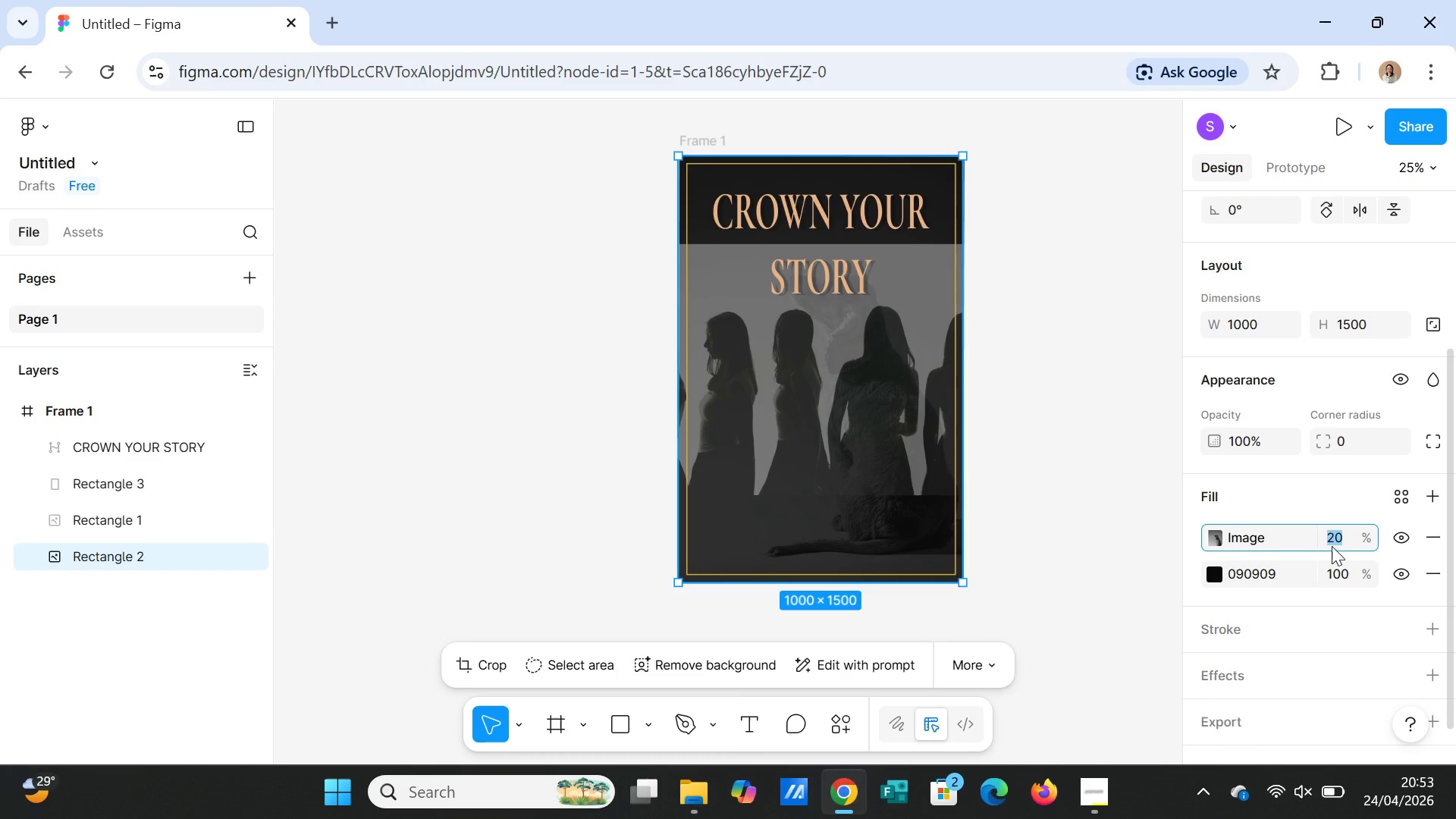 
type(30)
 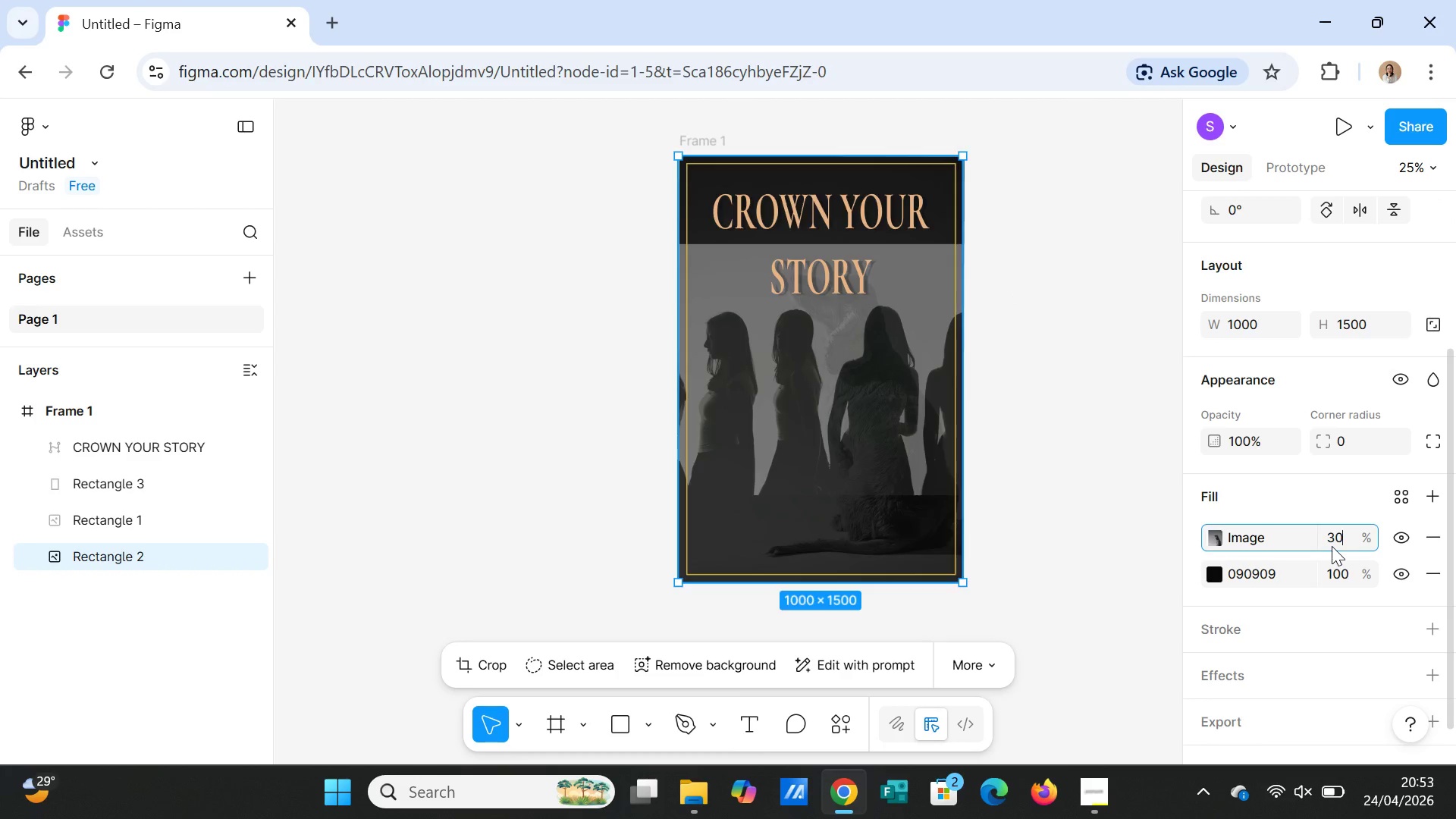 
key(Enter)
 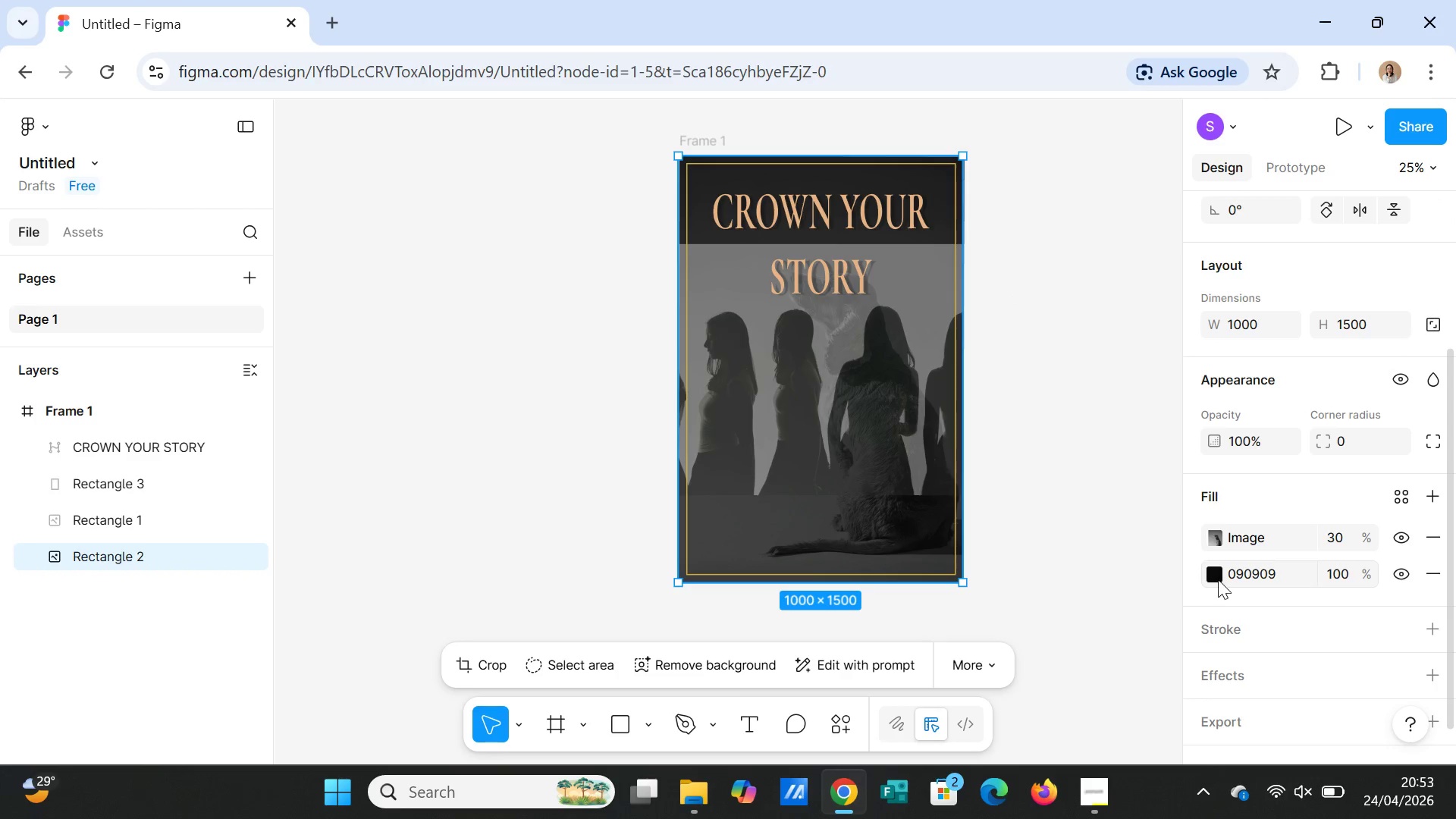 
left_click([1218, 576])
 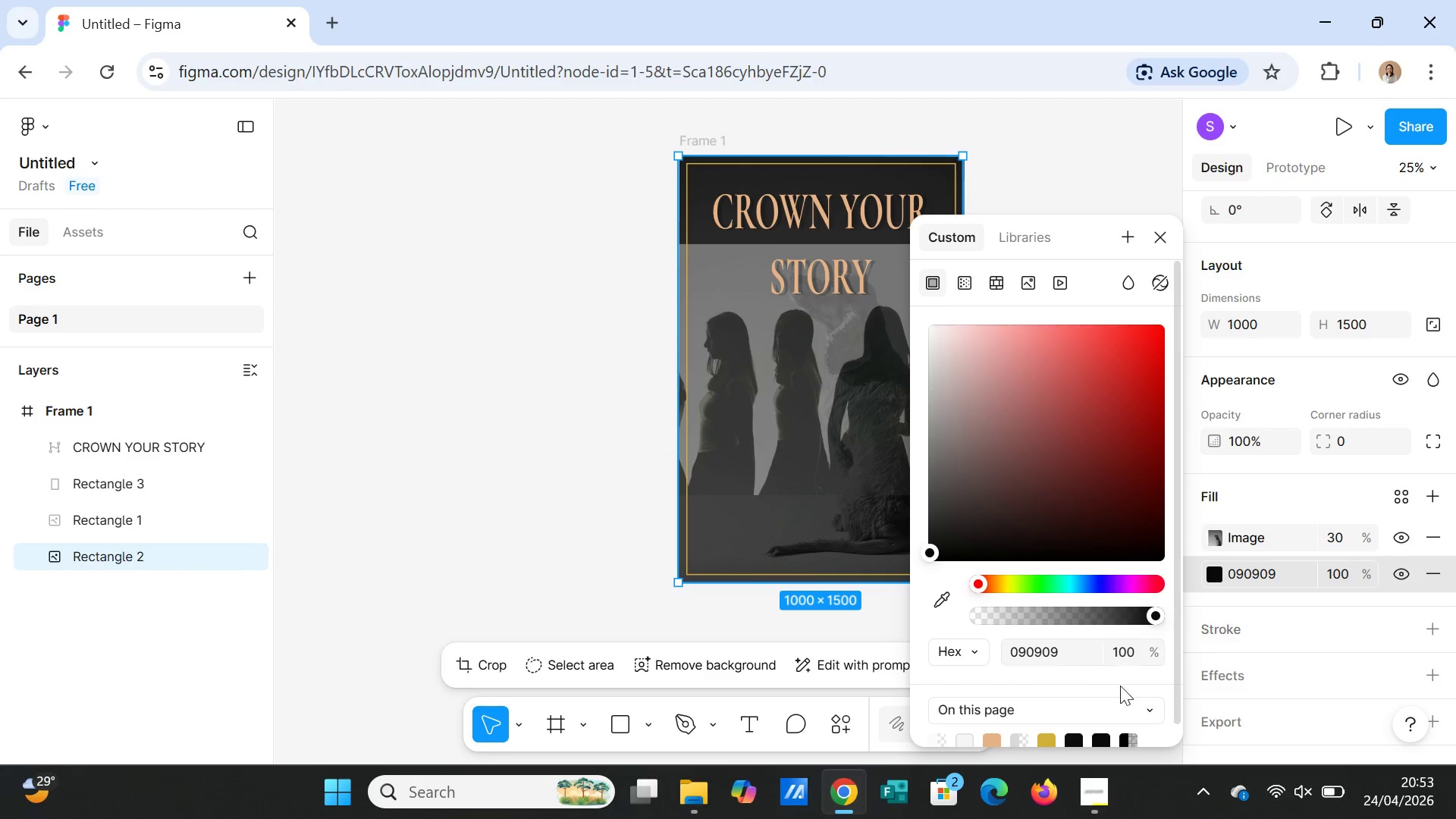 
left_click([1050, 742])
 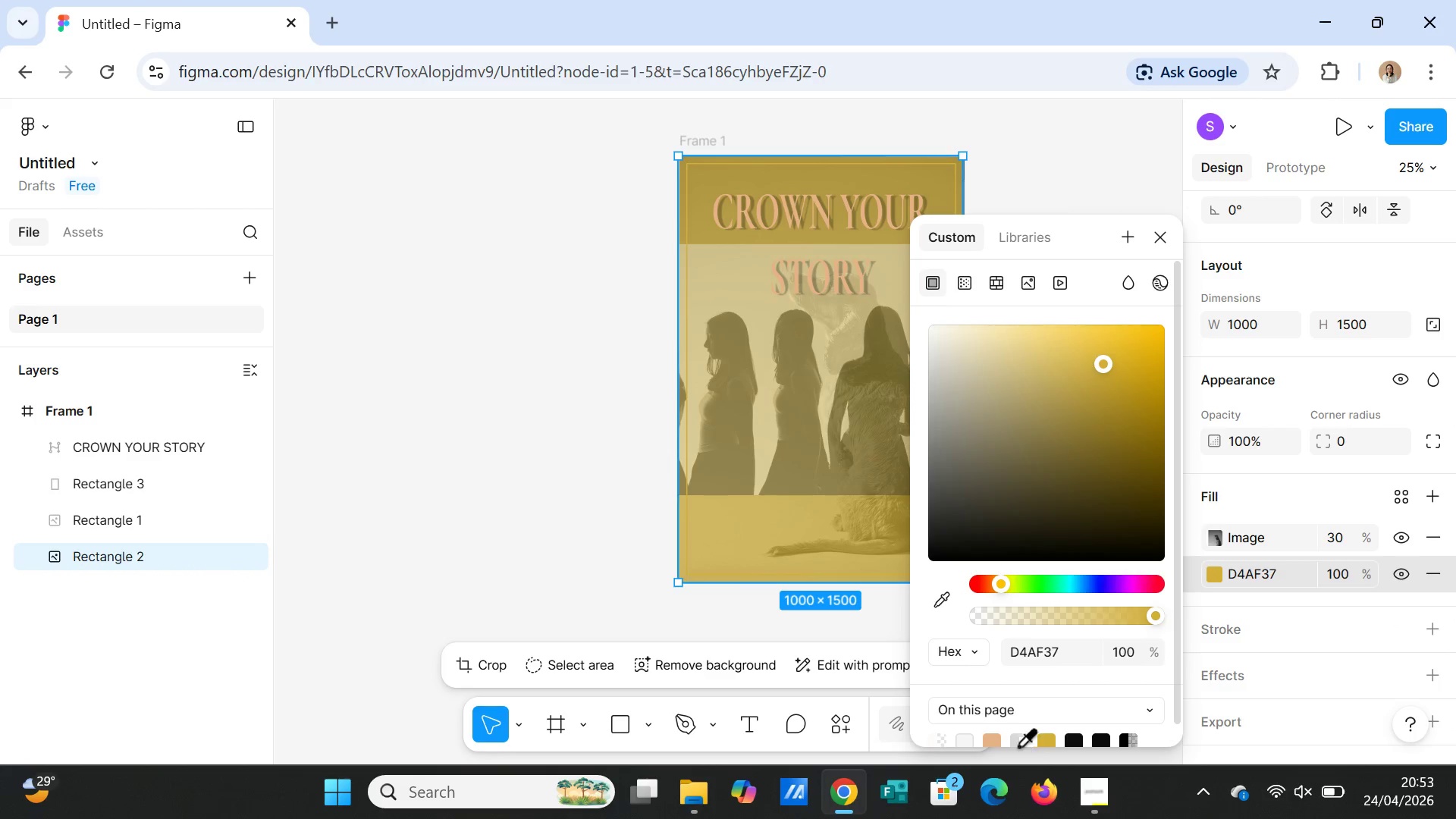 
left_click([993, 739])
 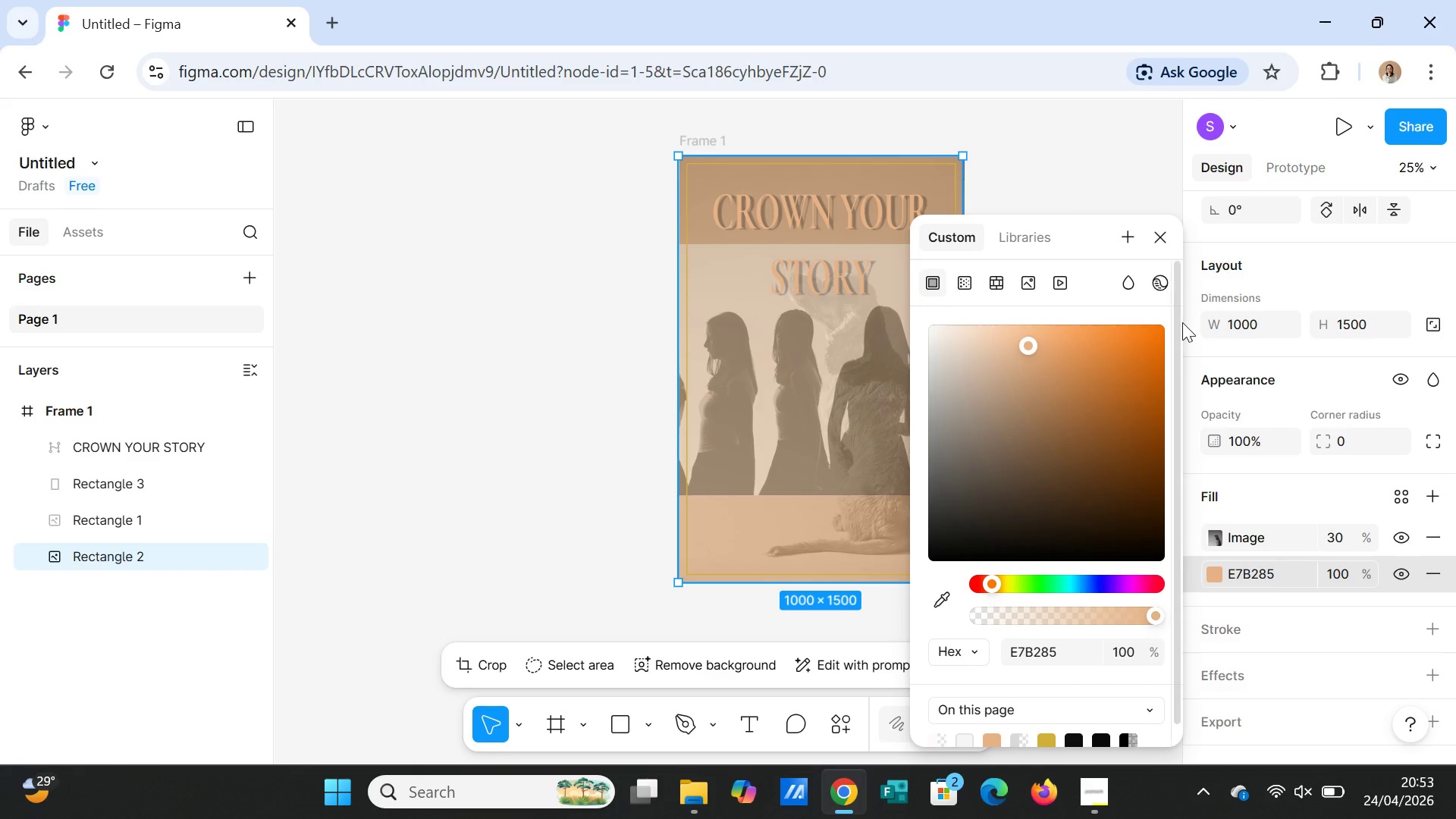 
left_click([1122, 142])
 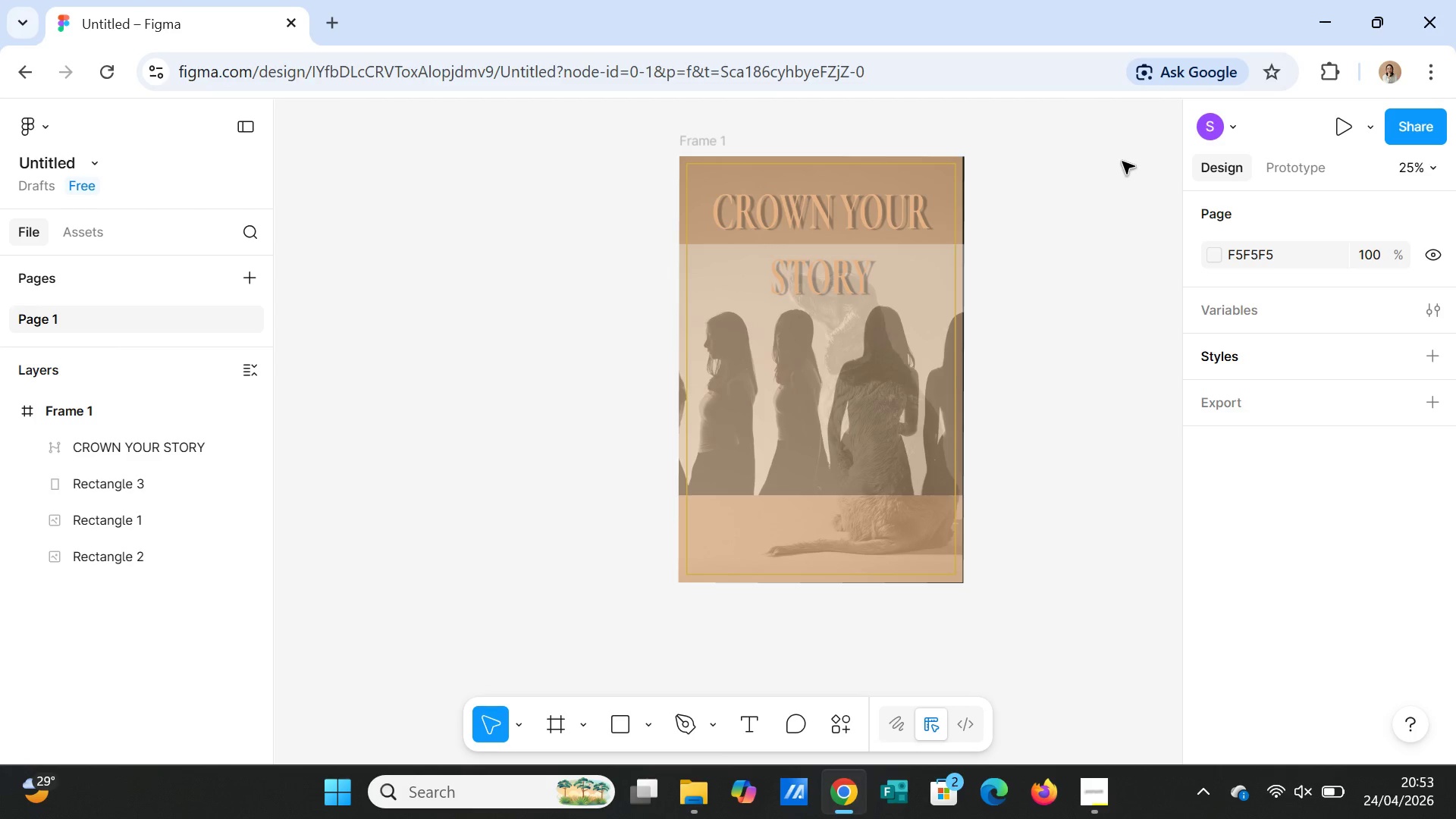 
wait(6.41)
 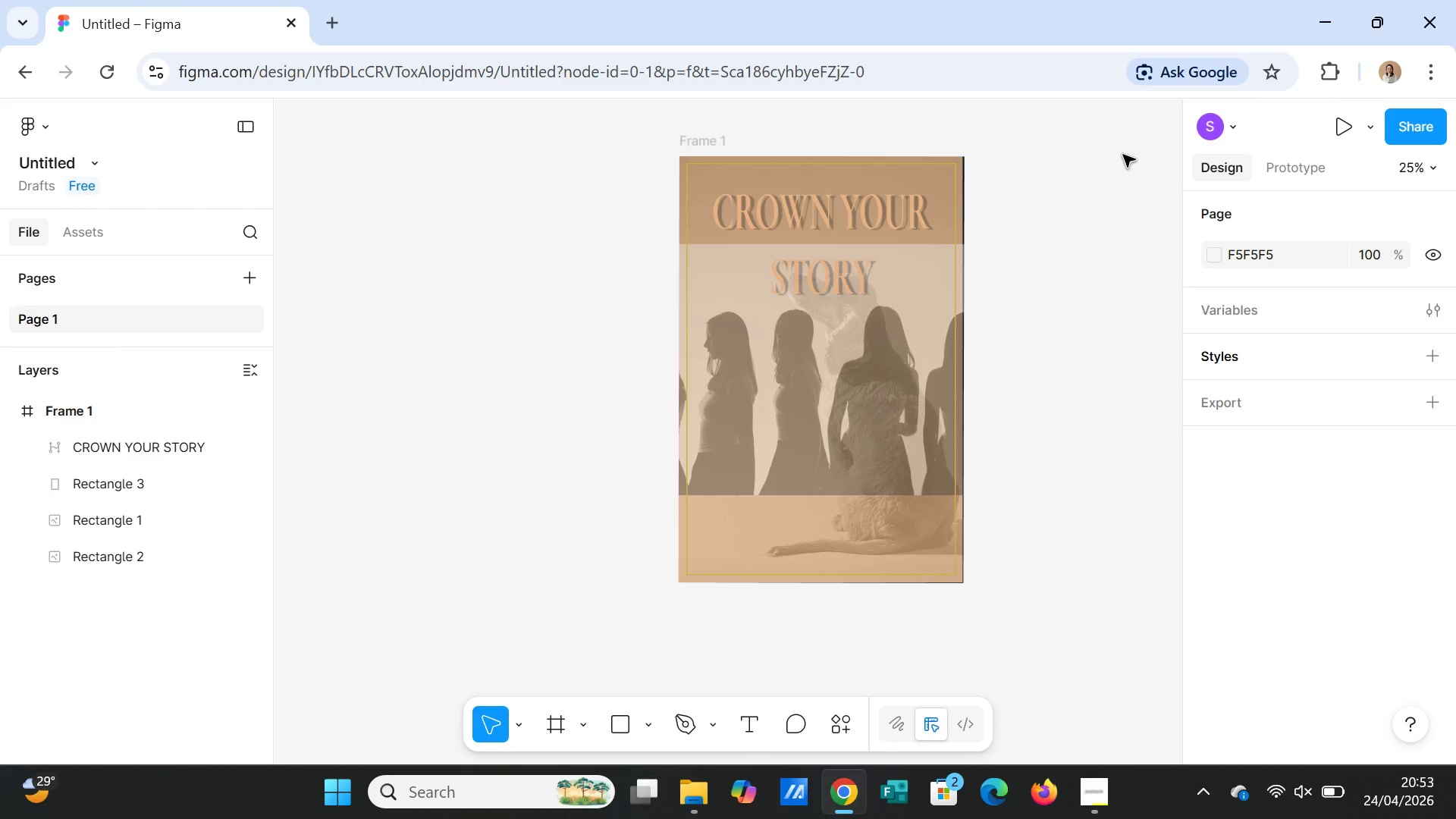 
left_click([885, 221])
 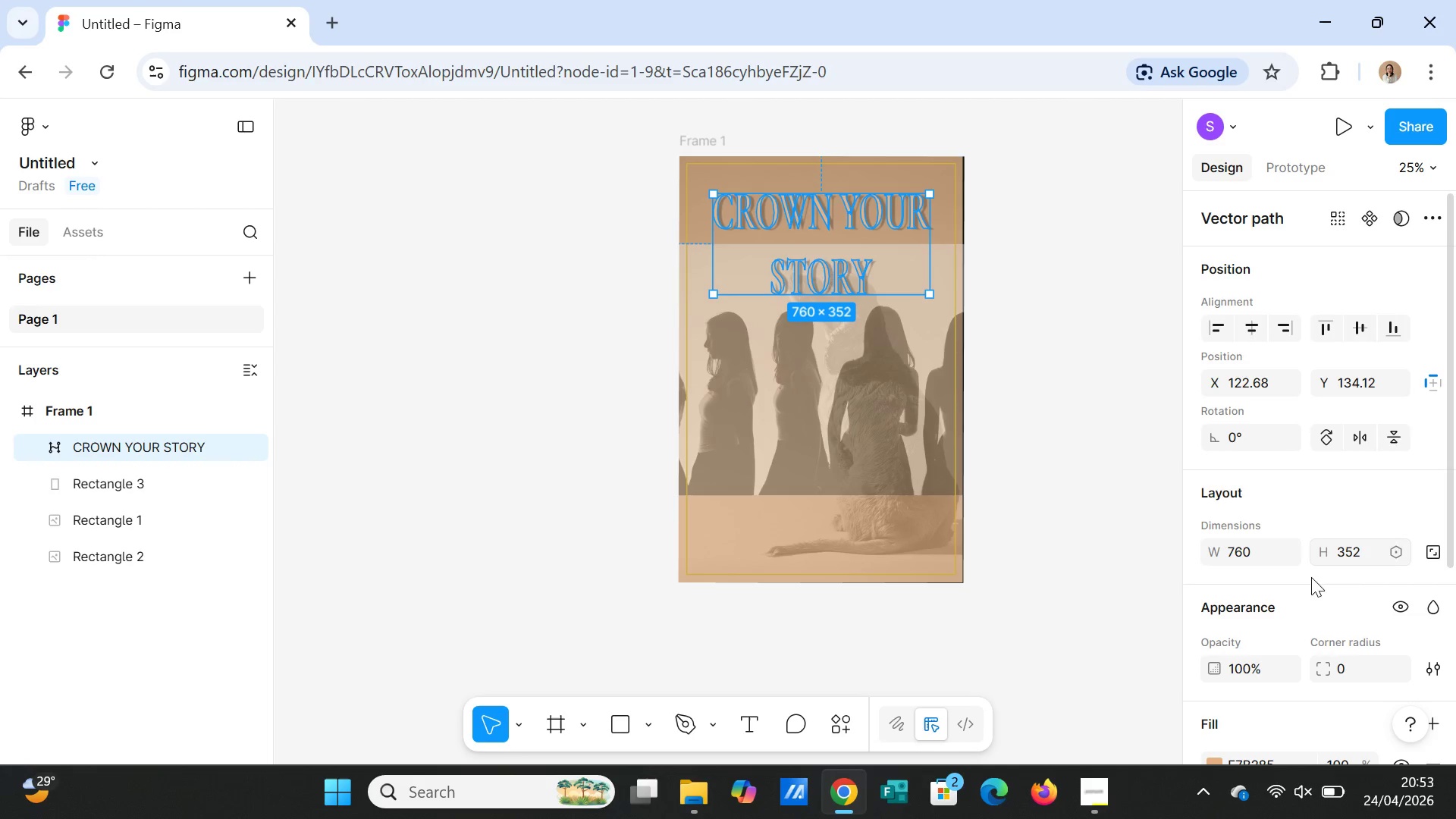 
scroll: coordinate [1335, 636], scroll_direction: down, amount: 2.0
 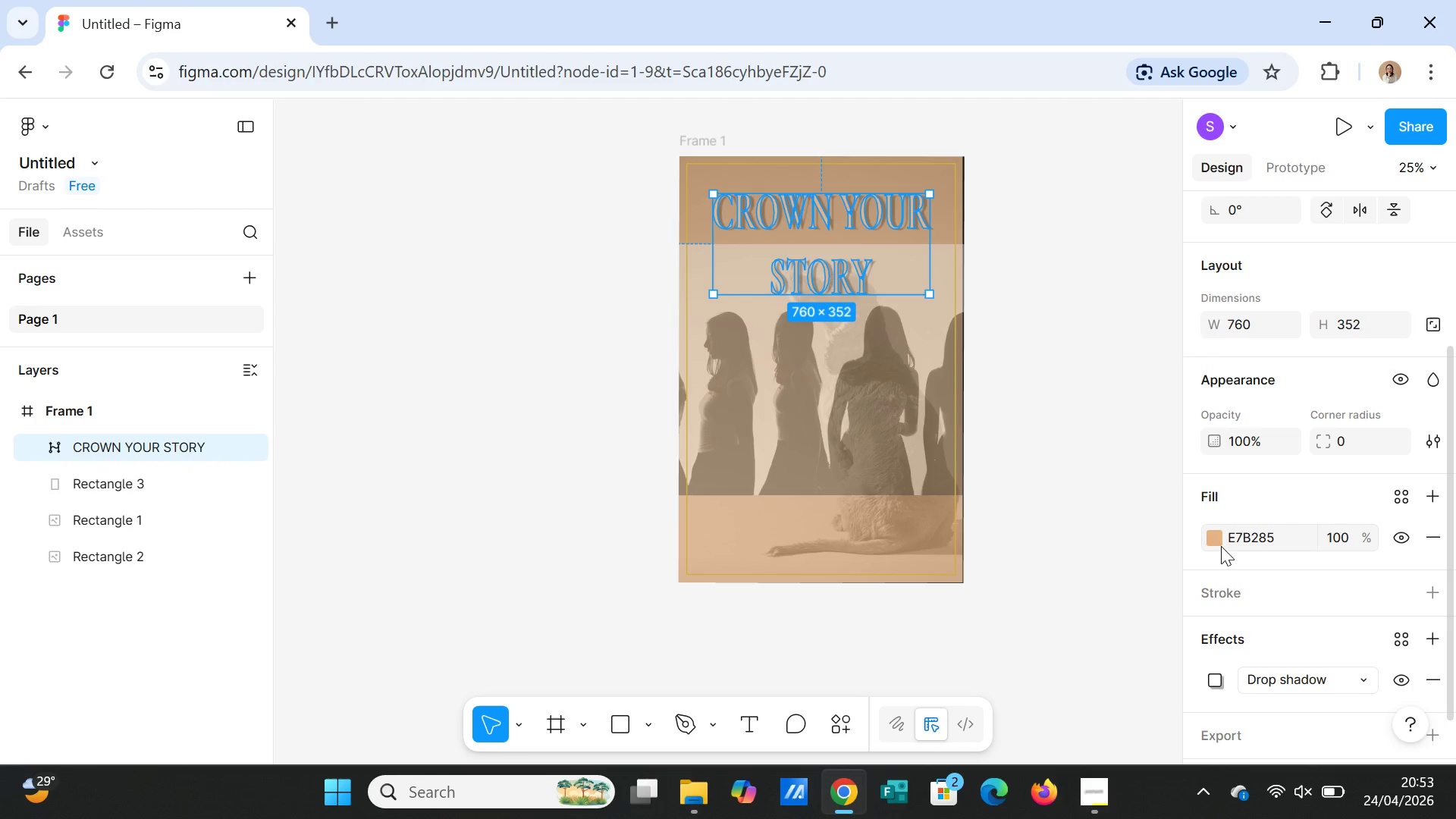 
left_click([1221, 544])
 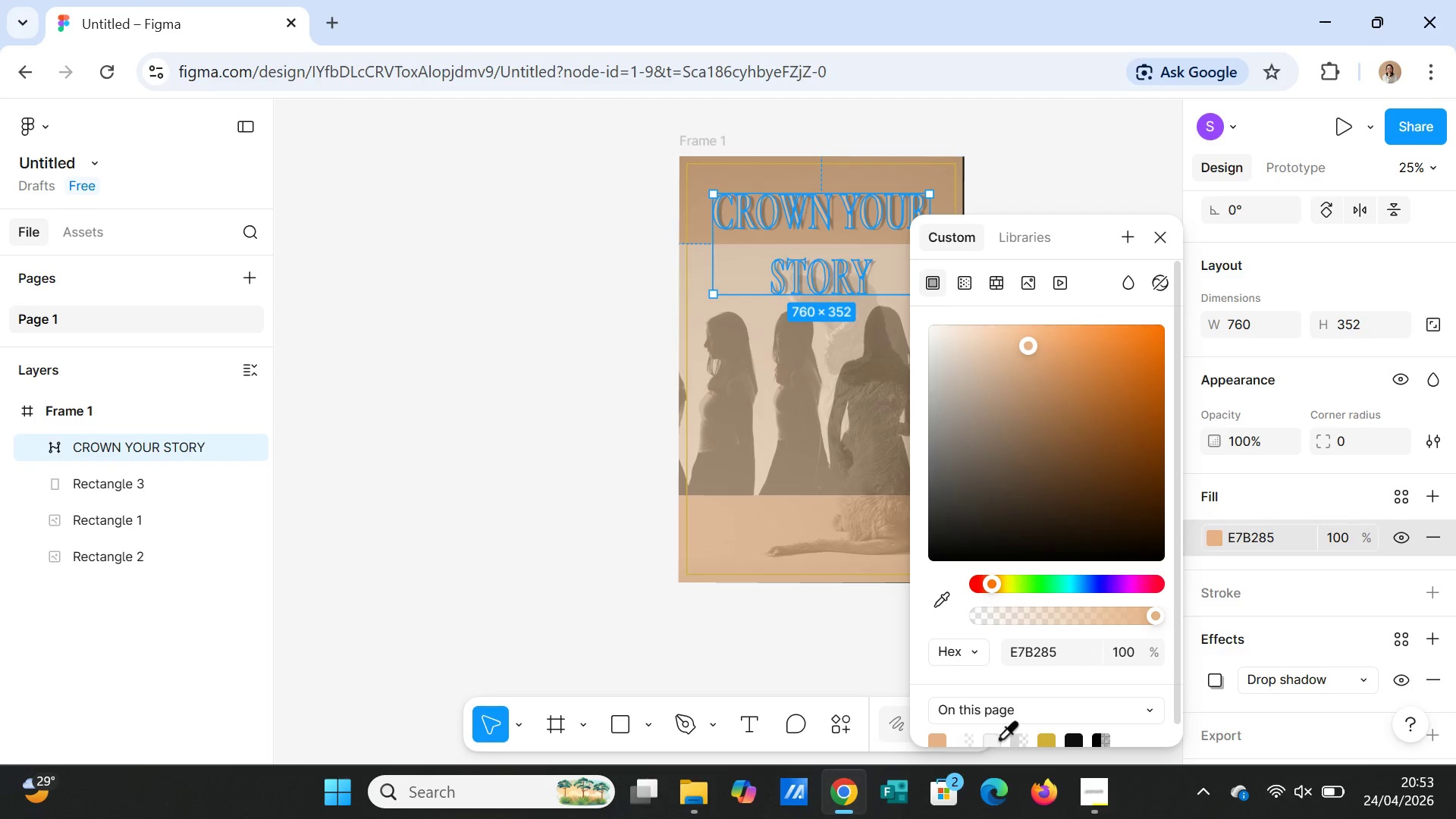 
left_click([992, 742])
 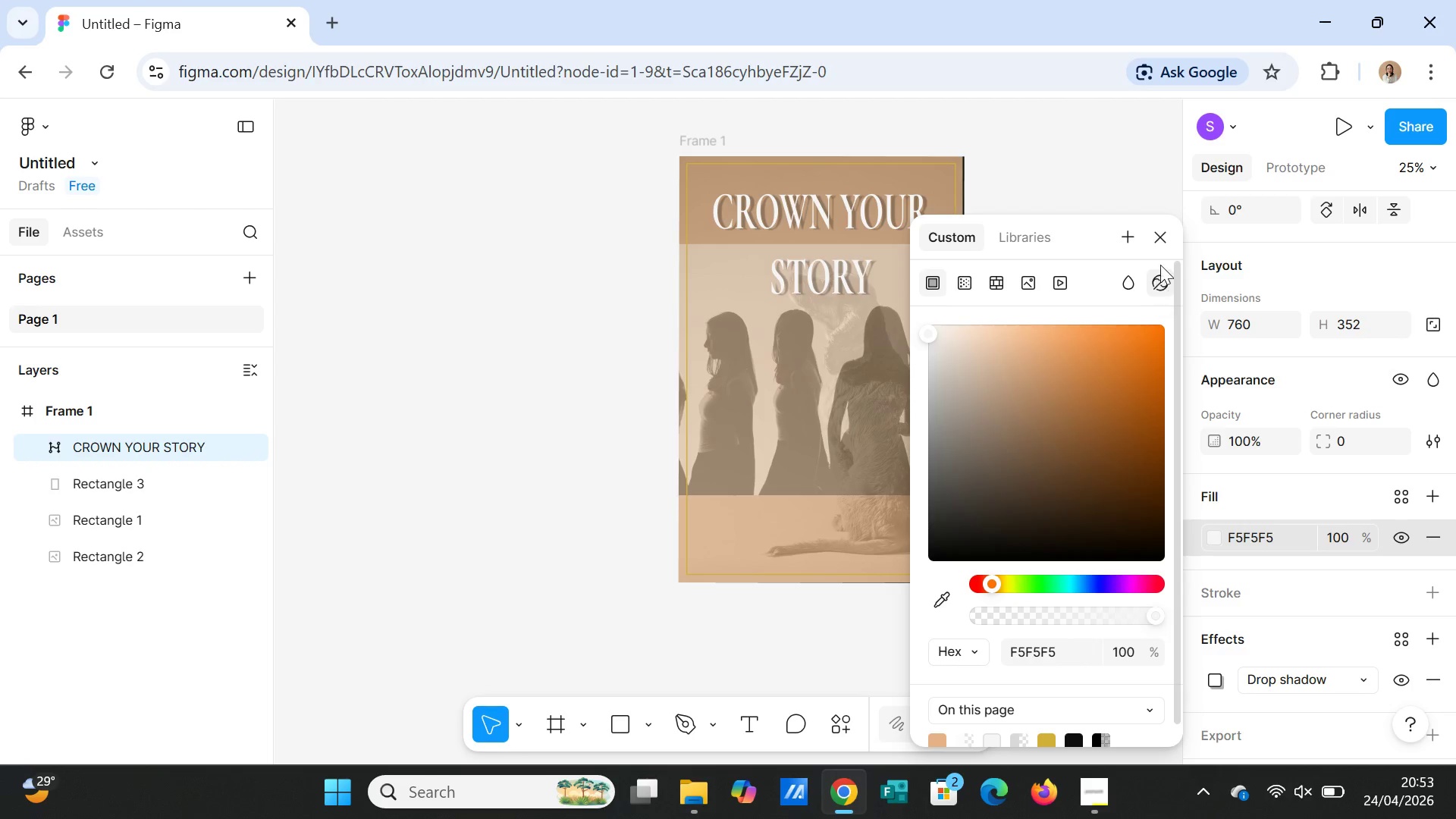 
left_click([1165, 246])
 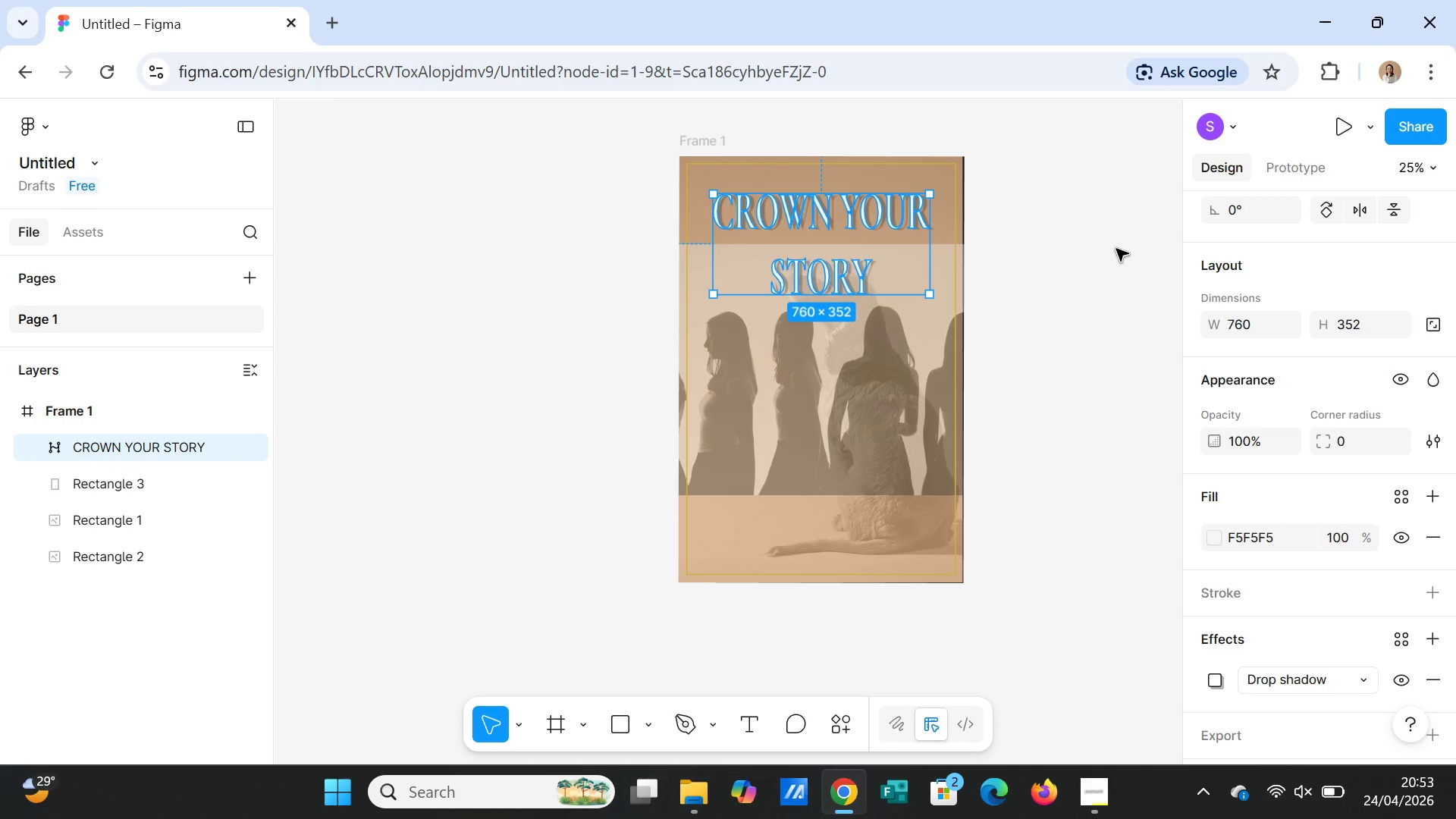 
left_click([1110, 249])
 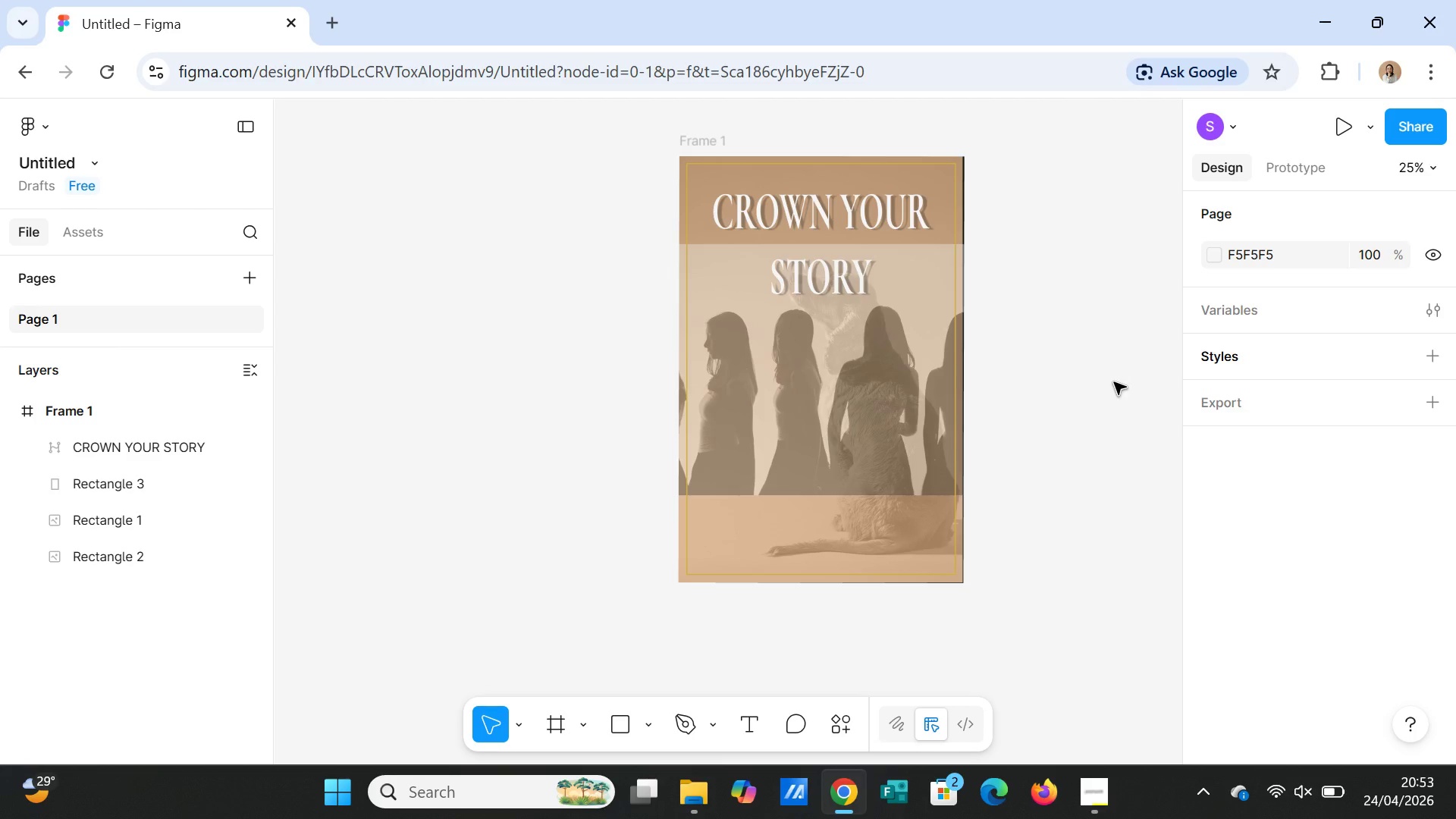 
wait(23.24)
 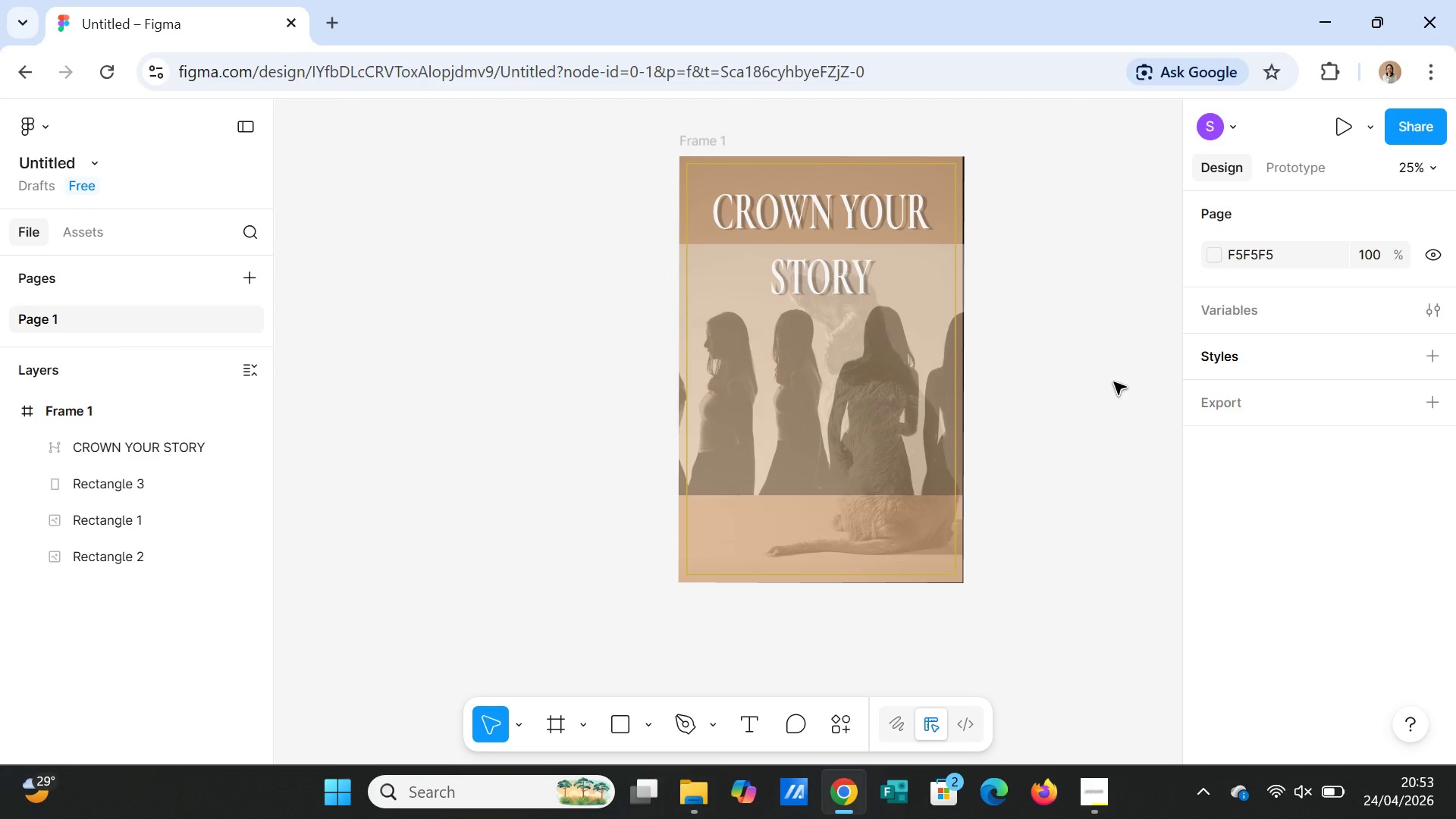 
mouse_move([761, 716])
 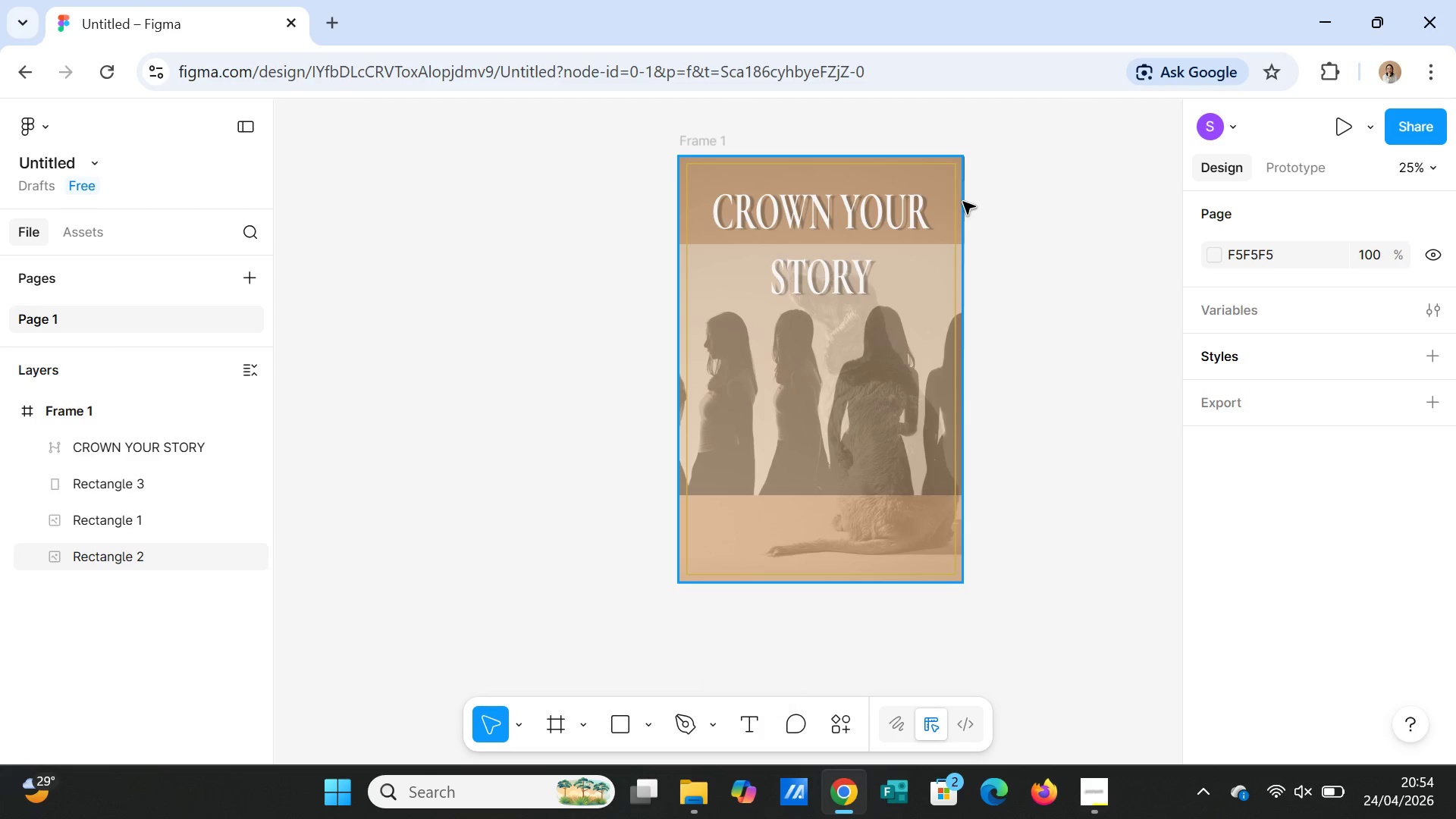 
left_click([963, 202])
 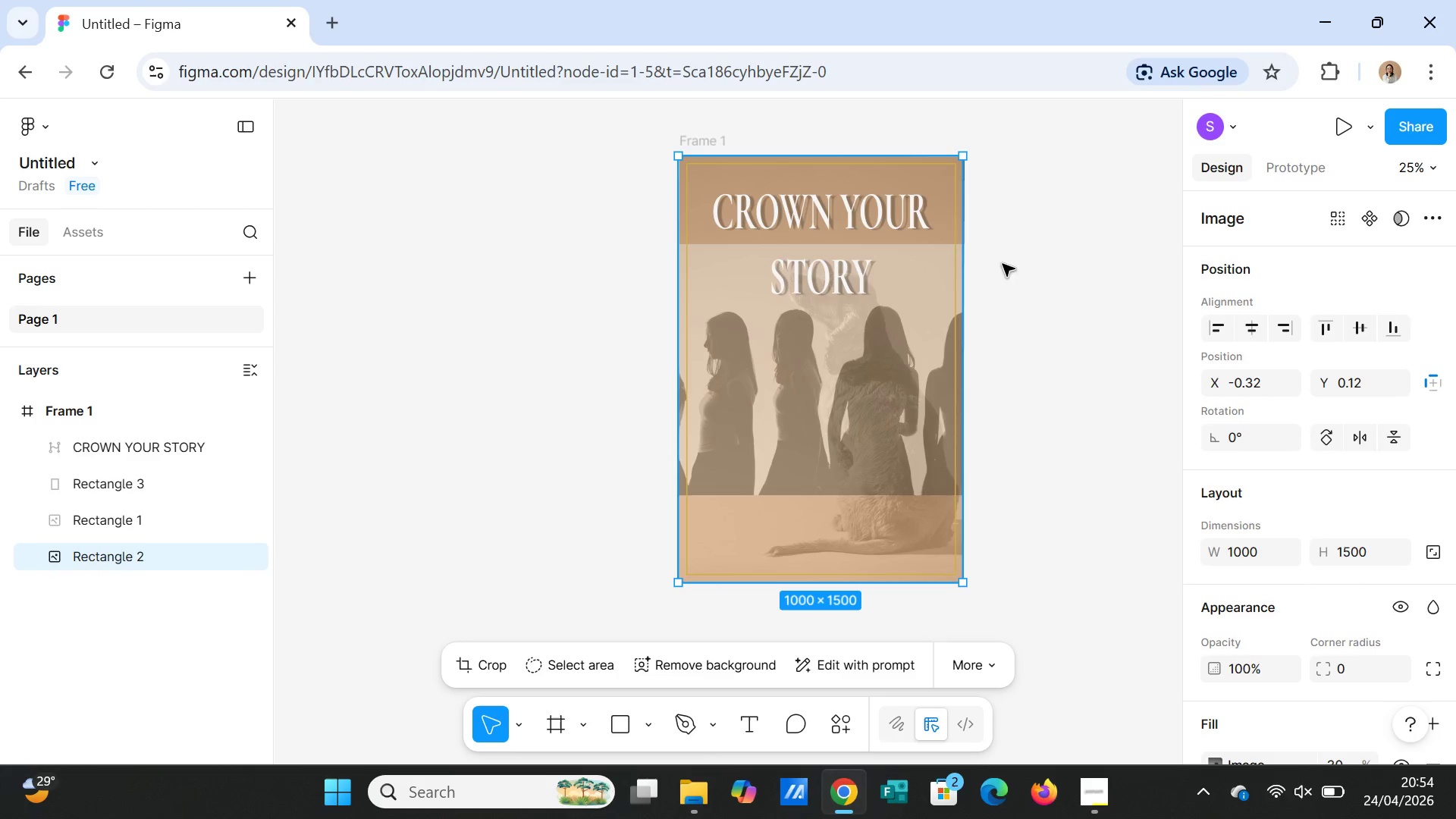 
left_click([1034, 488])
 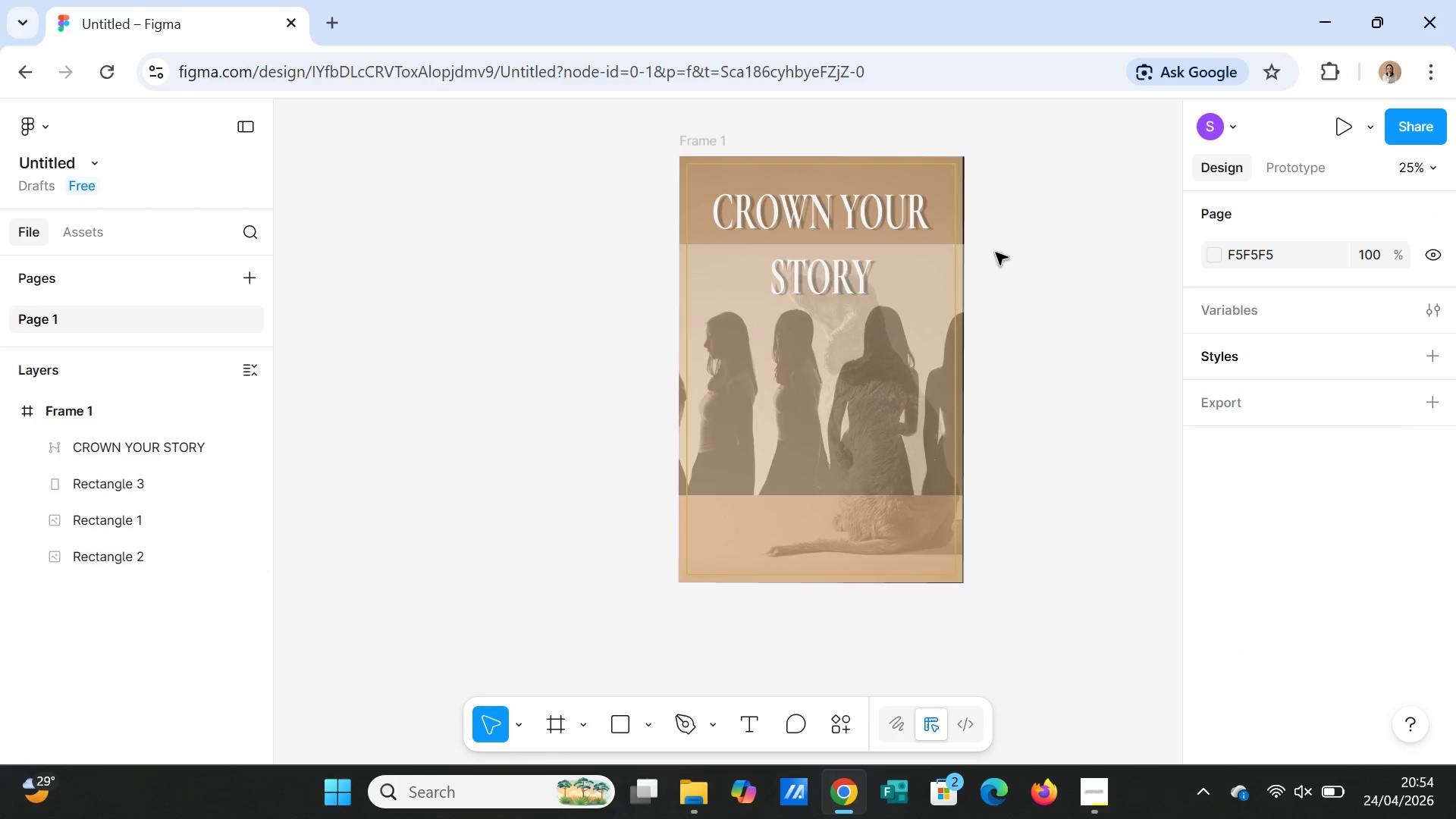 
left_click([145, 481])
 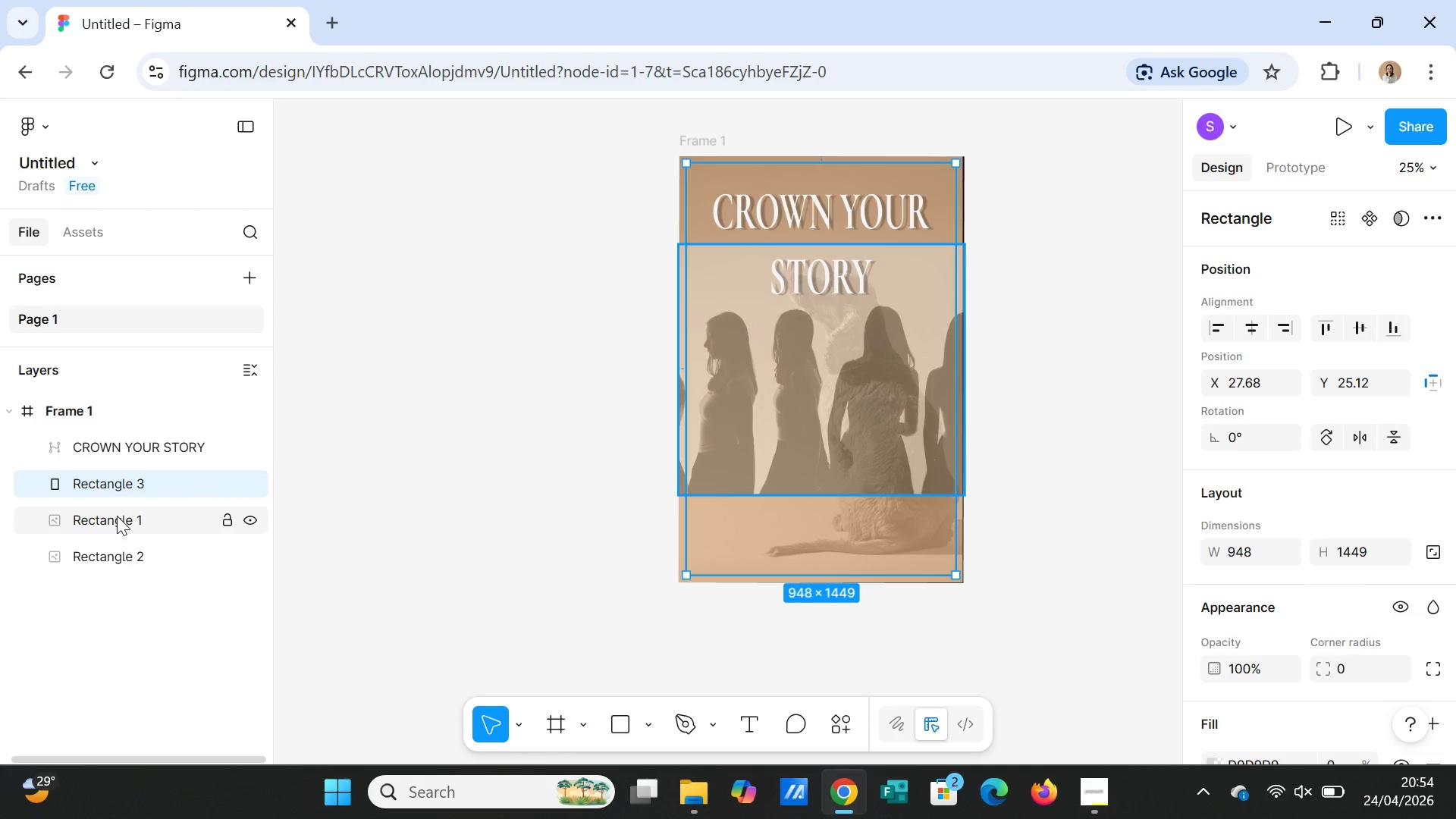 
left_click([112, 524])
 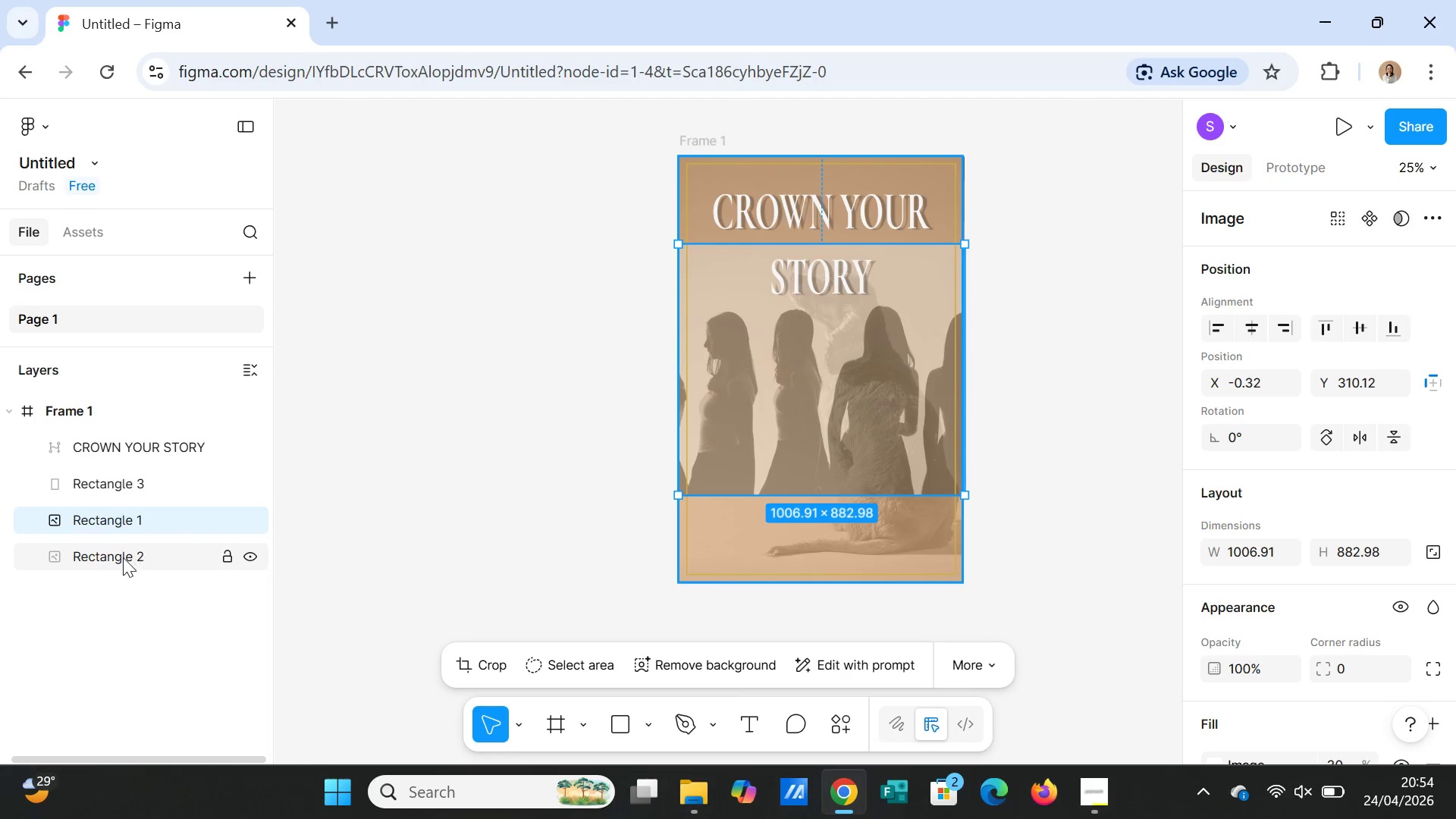 
left_click([121, 557])
 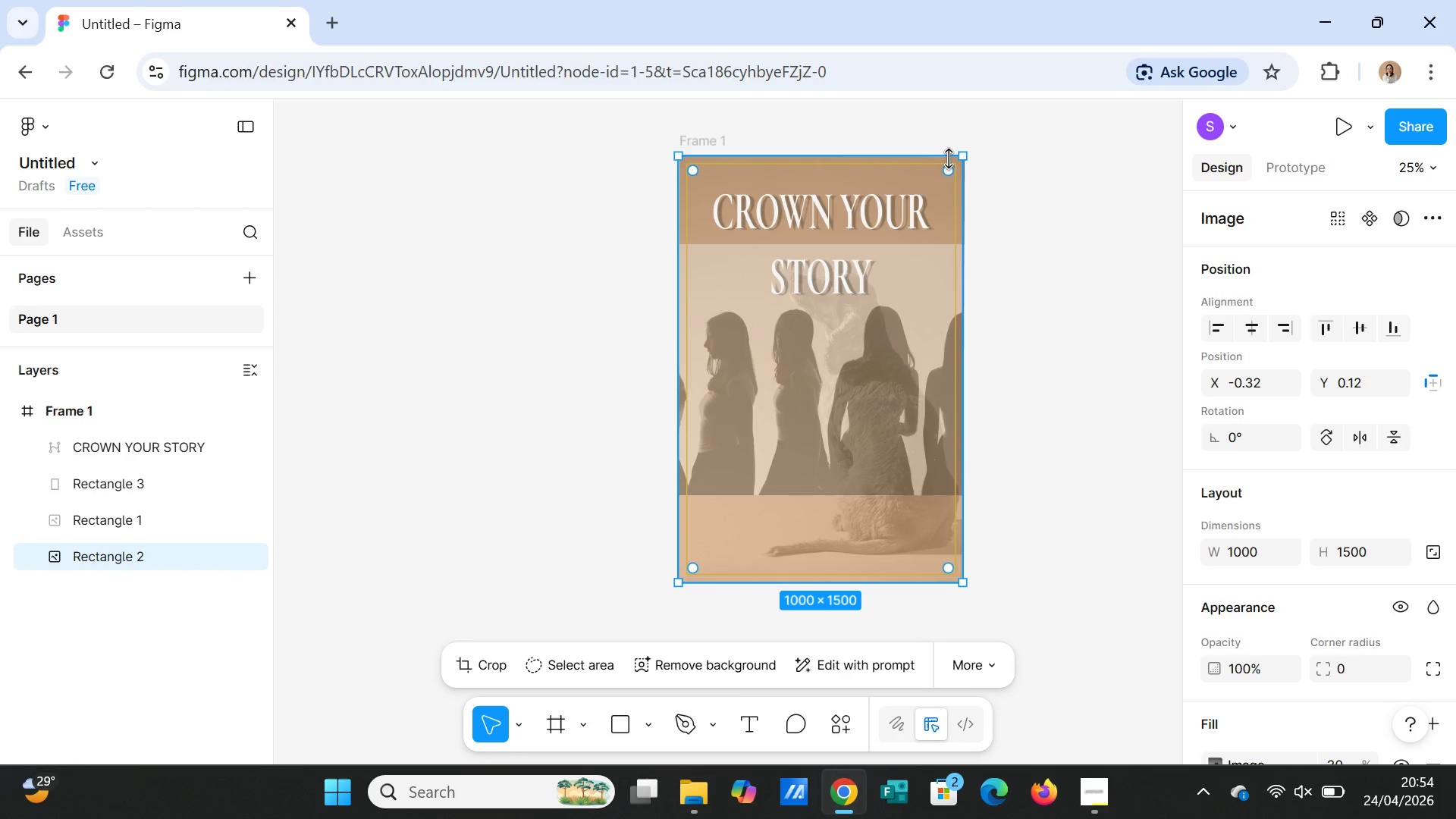 
left_click([1034, 287])
 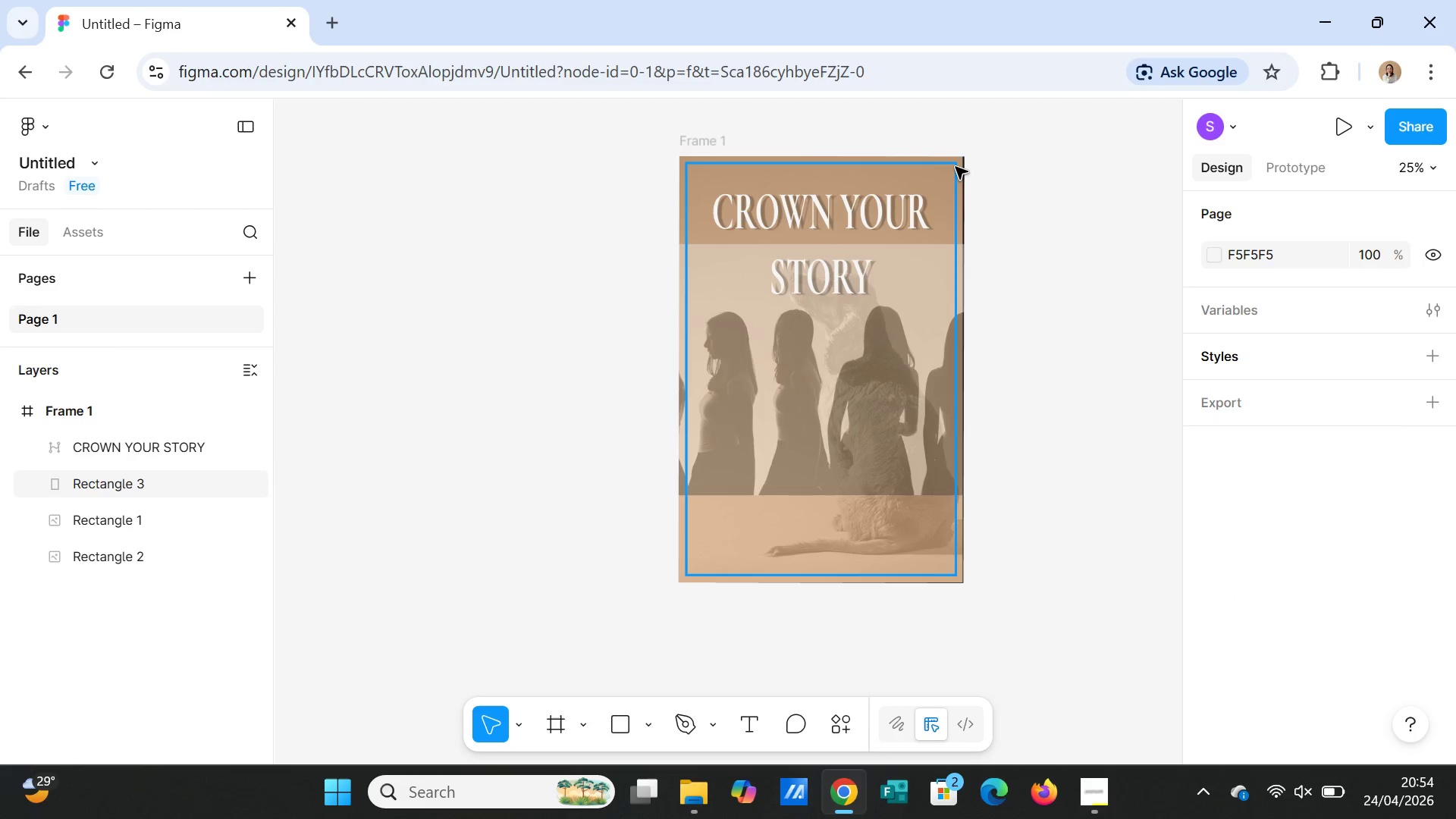 
left_click([959, 164])
 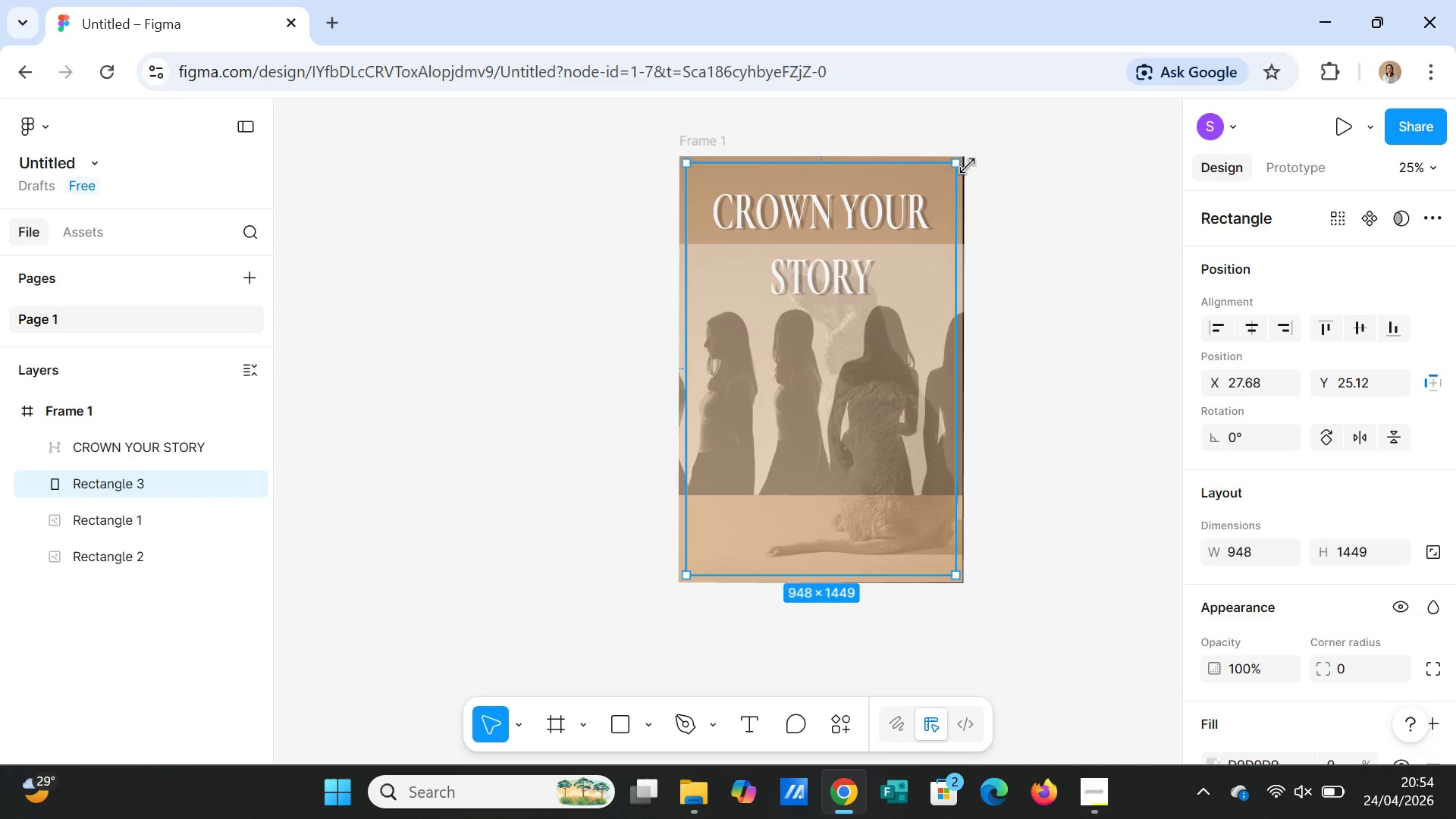 
left_click([1032, 218])
 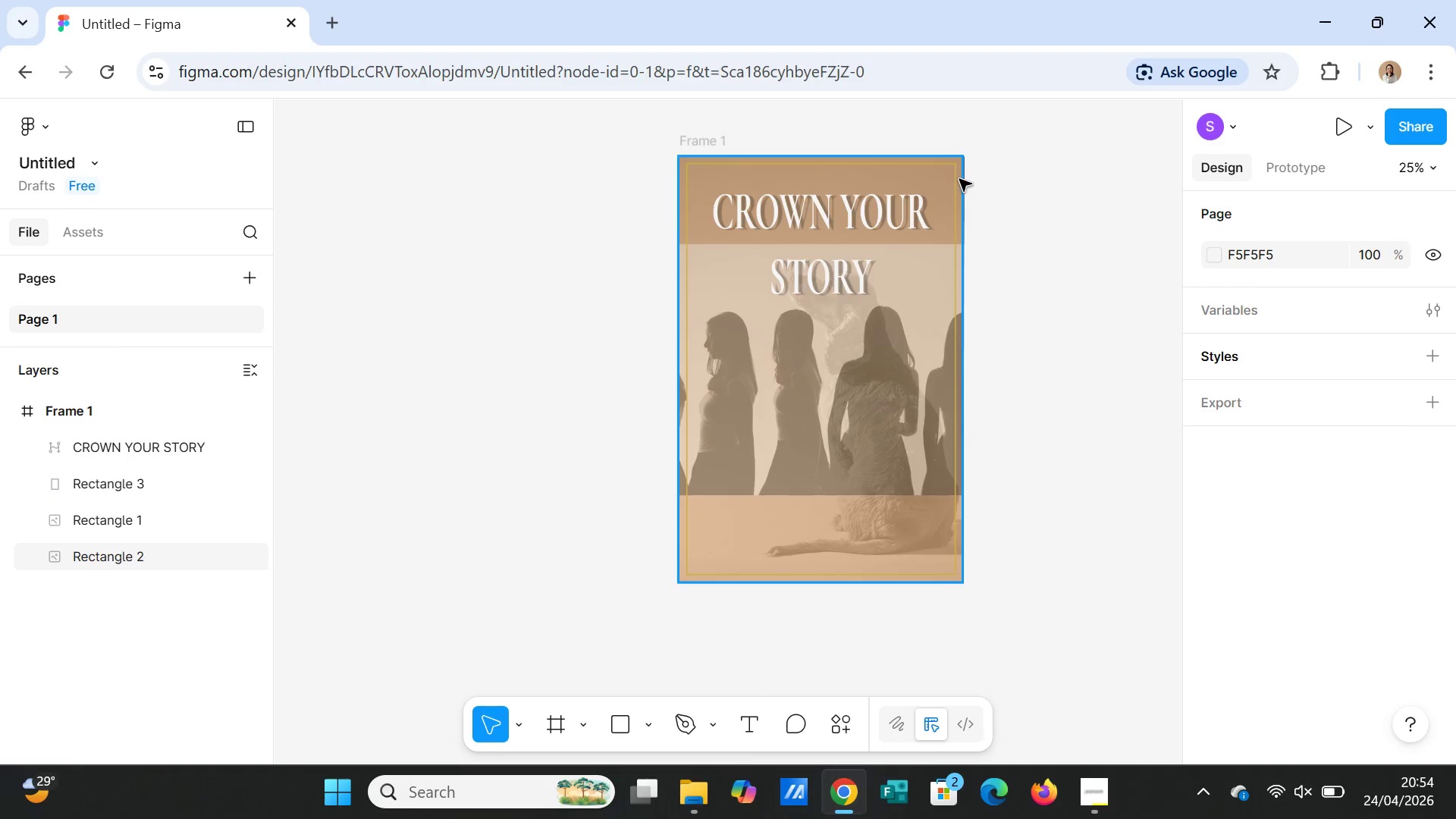 
left_click([958, 180])
 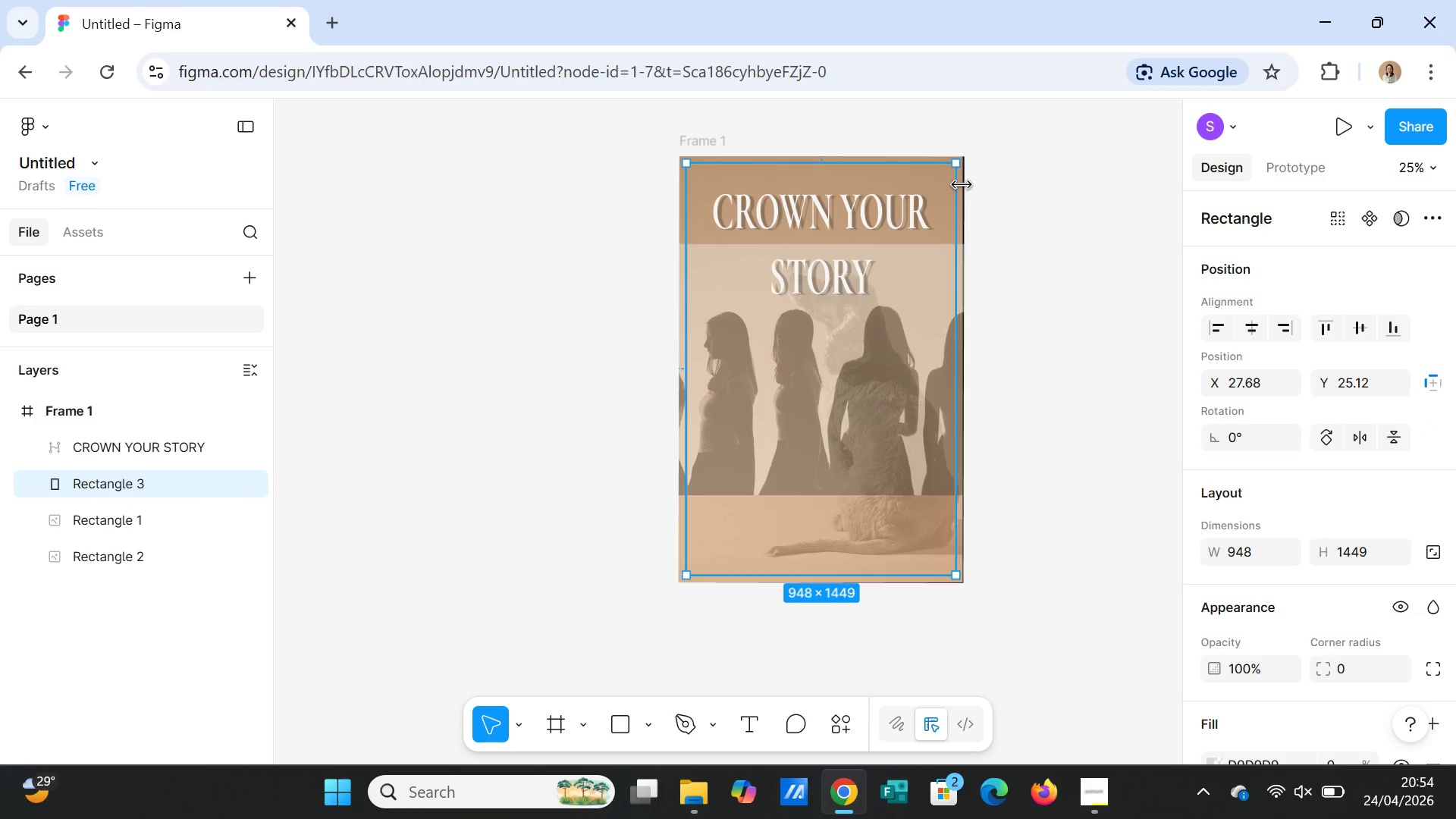 
left_click_drag(start_coordinate=[962, 185], to_coordinate=[967, 185])
 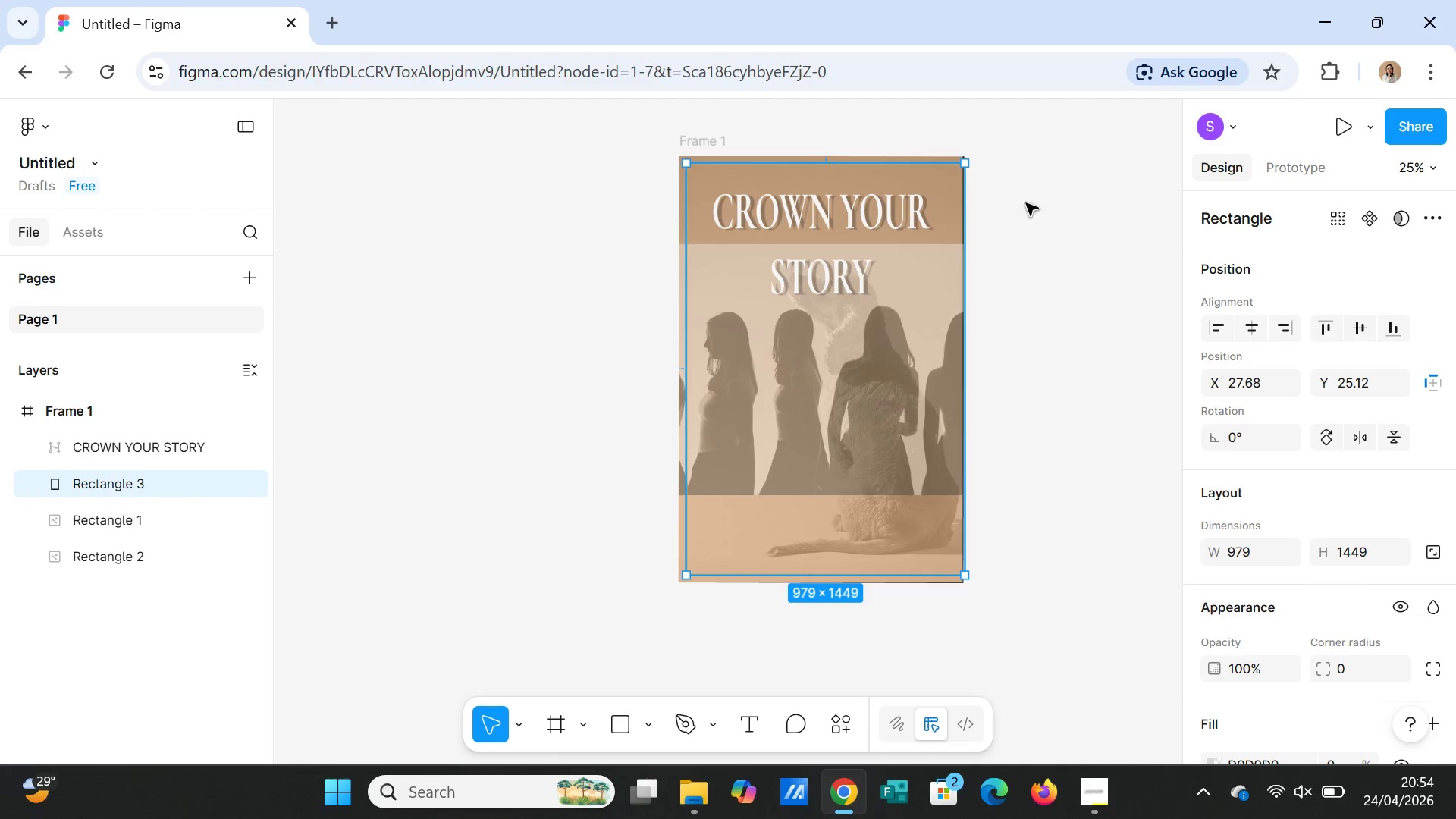 
left_click([1026, 203])
 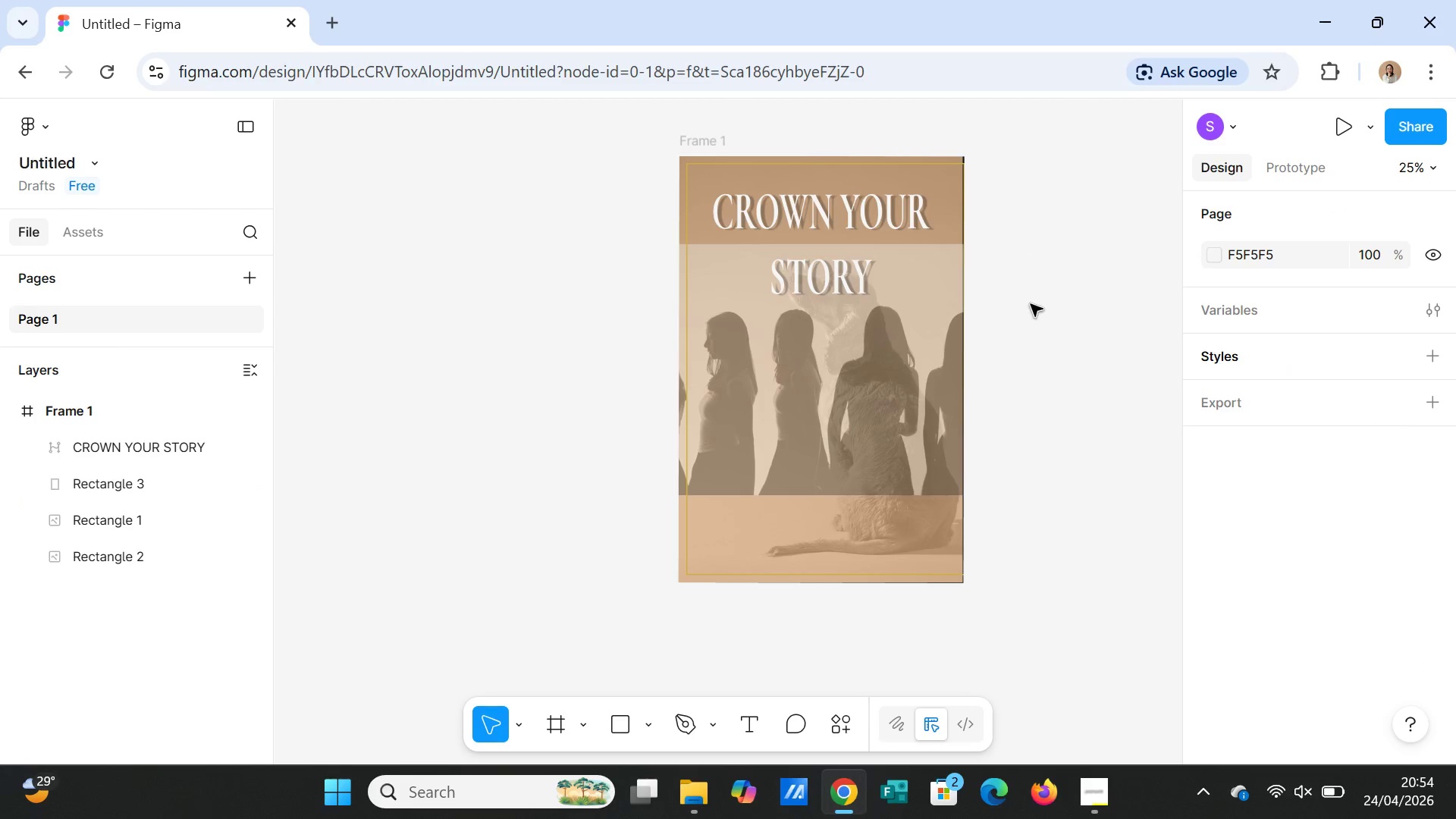 
left_click([1029, 335])
 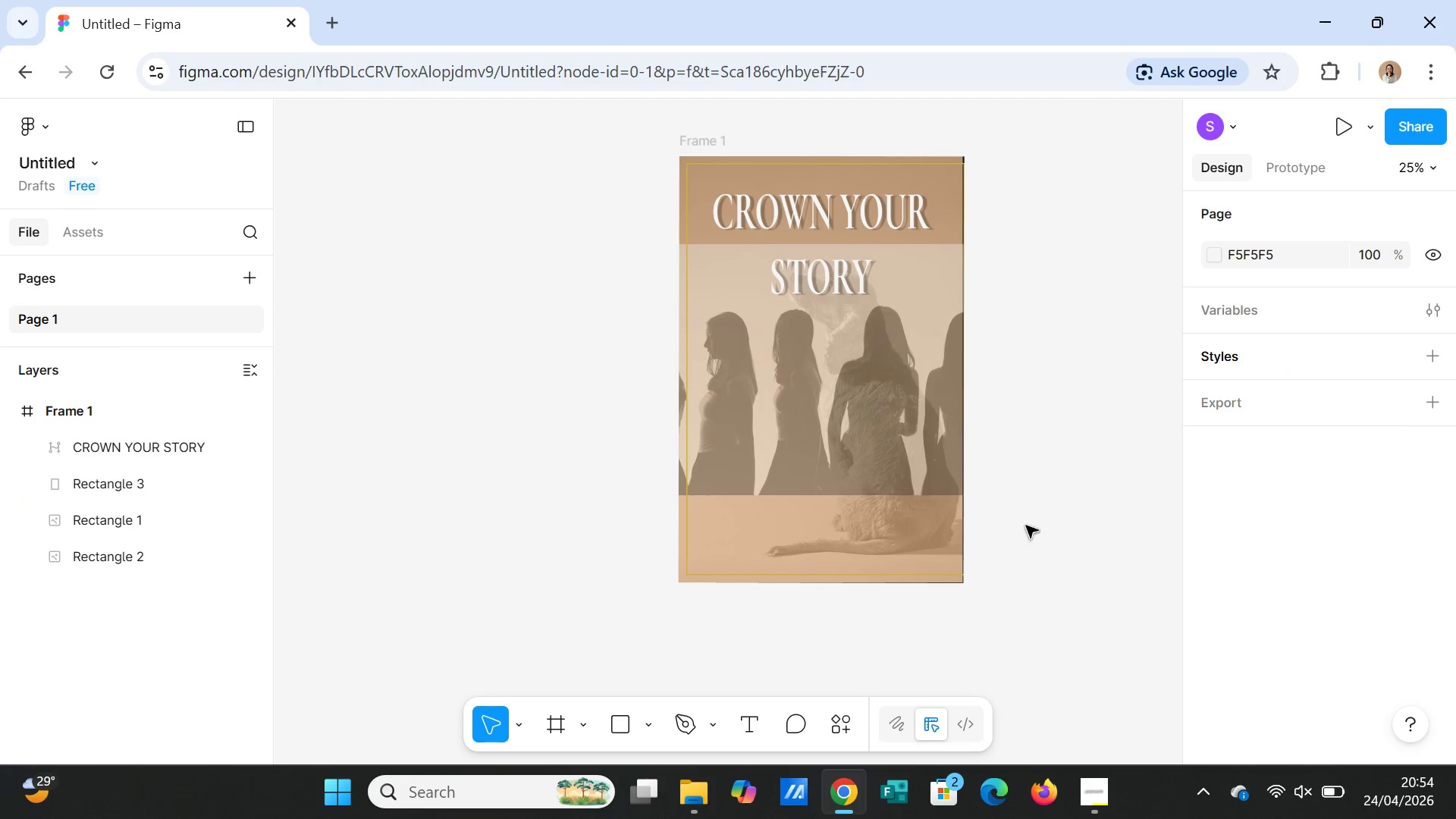 
left_click([1026, 565])
 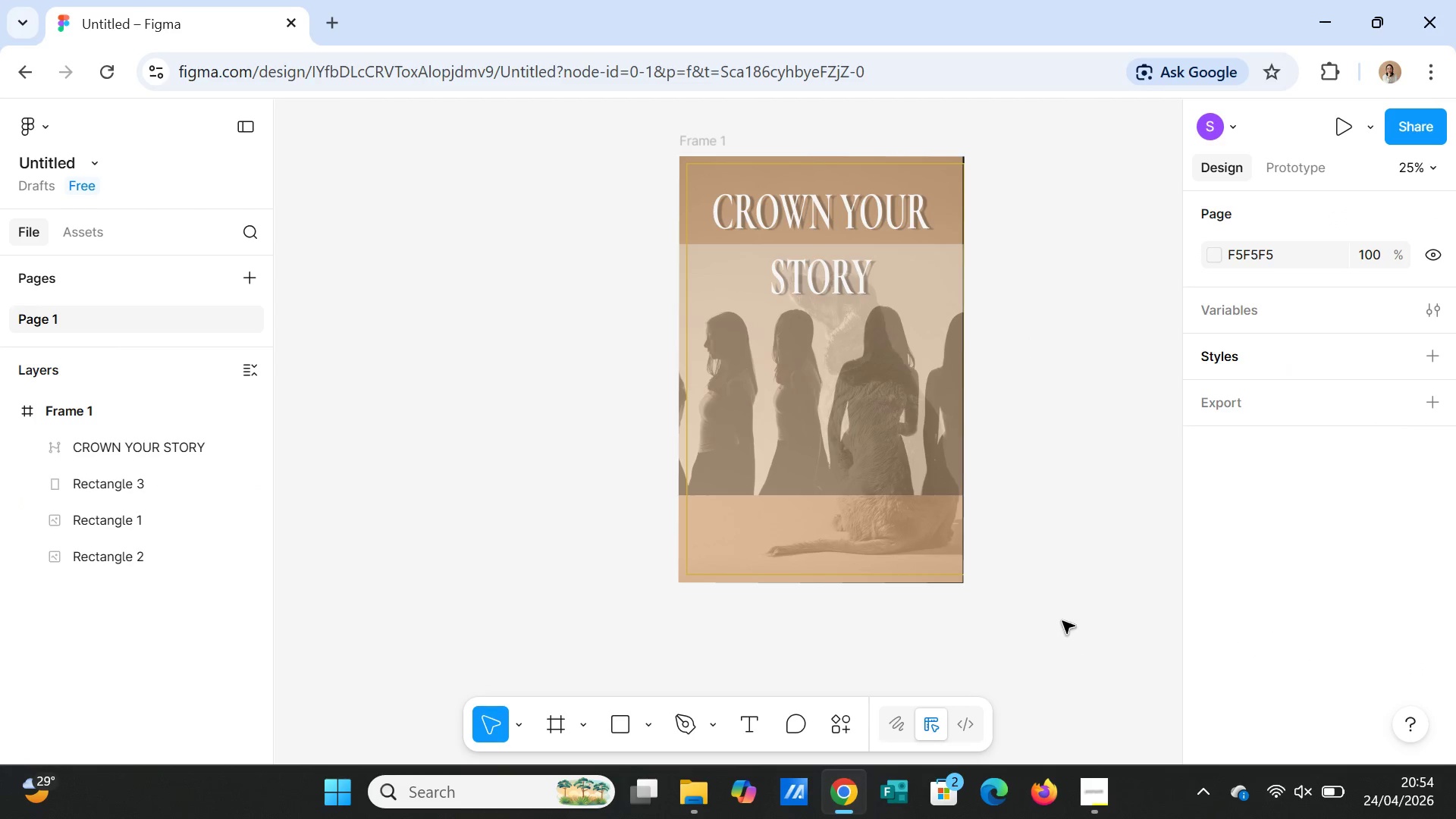 
left_click([1059, 595])
 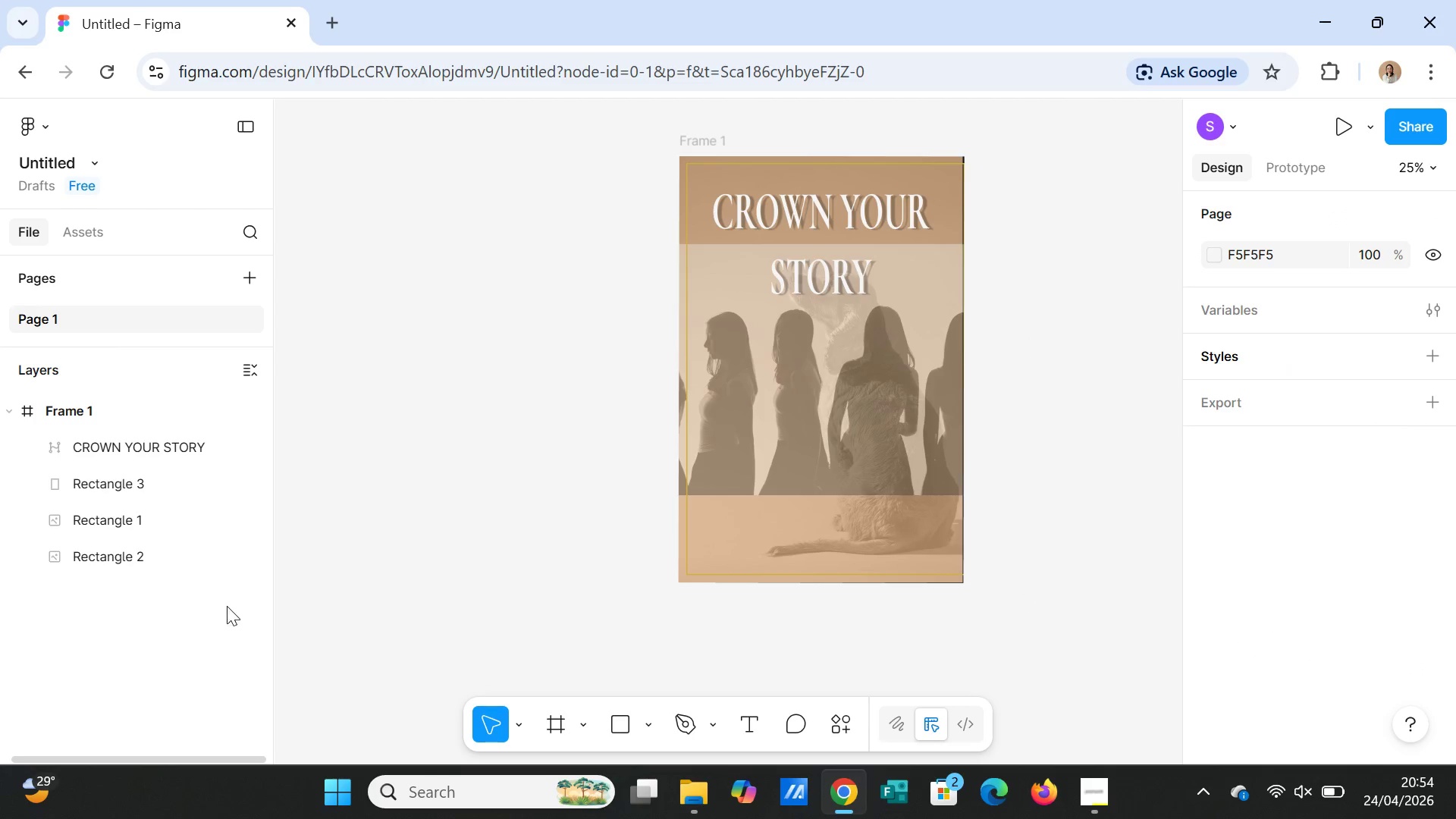 
left_click([155, 556])
 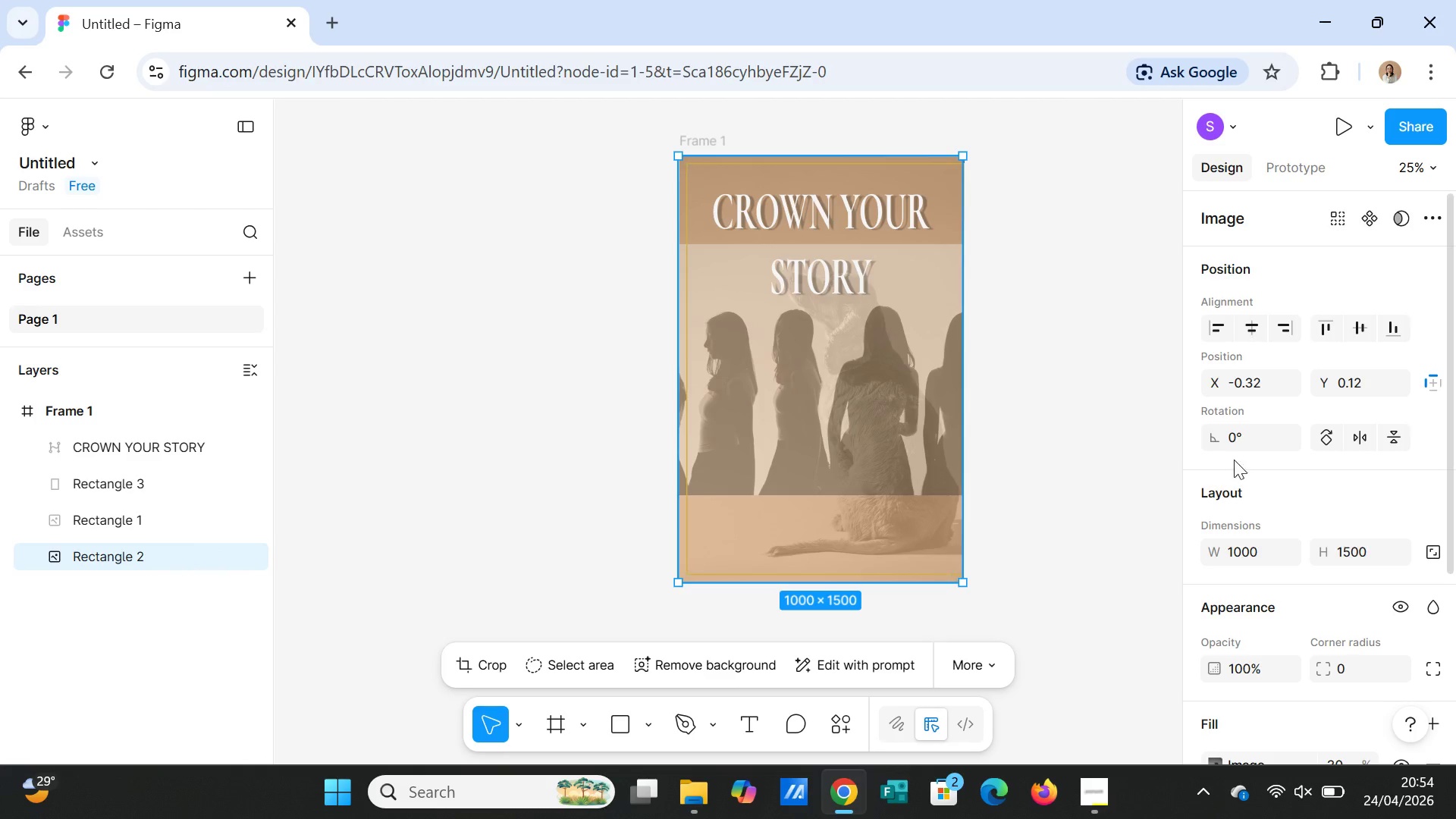 
scroll: coordinate [1330, 595], scroll_direction: down, amount: 2.0
 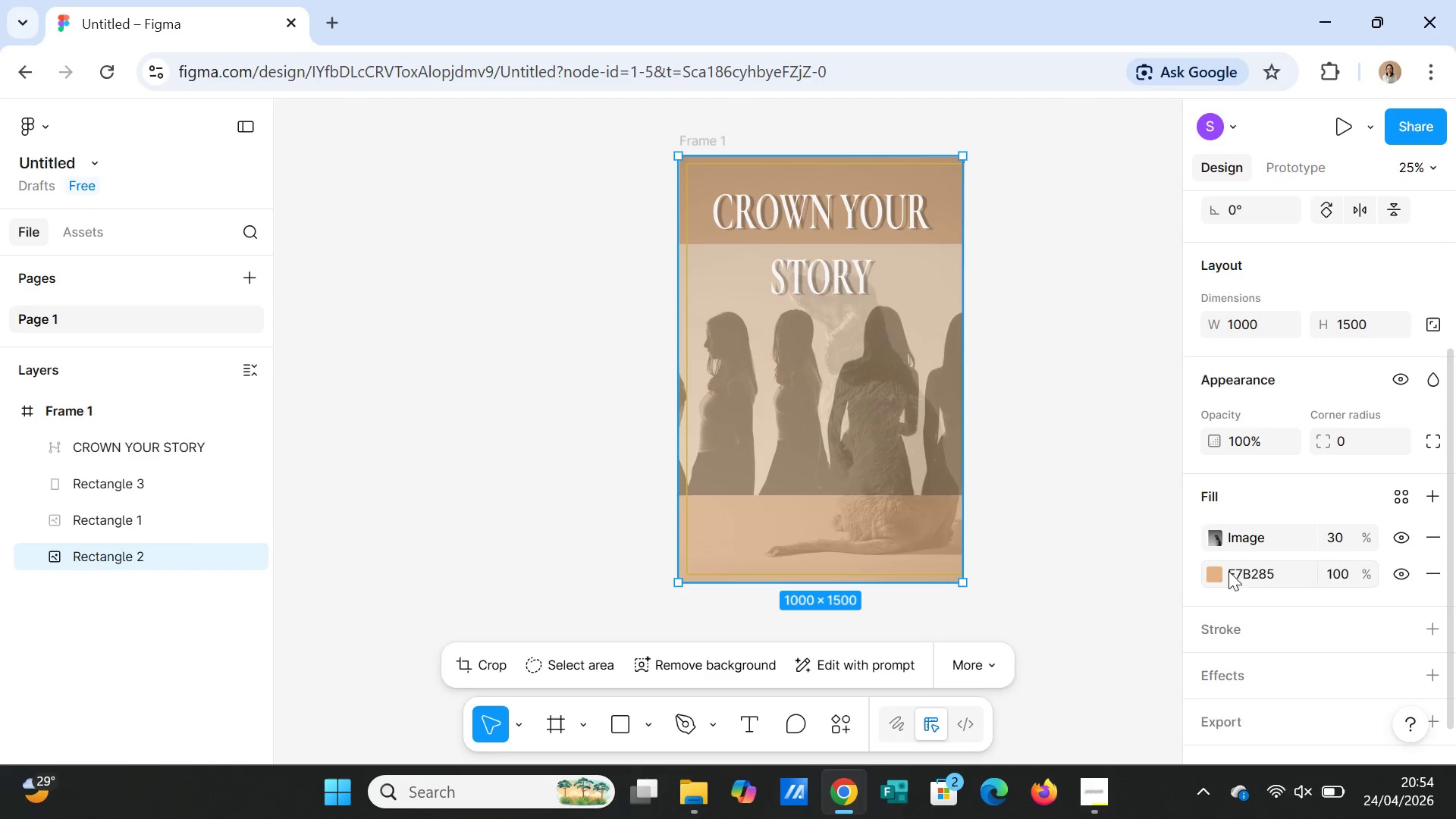 
left_click([1219, 574])
 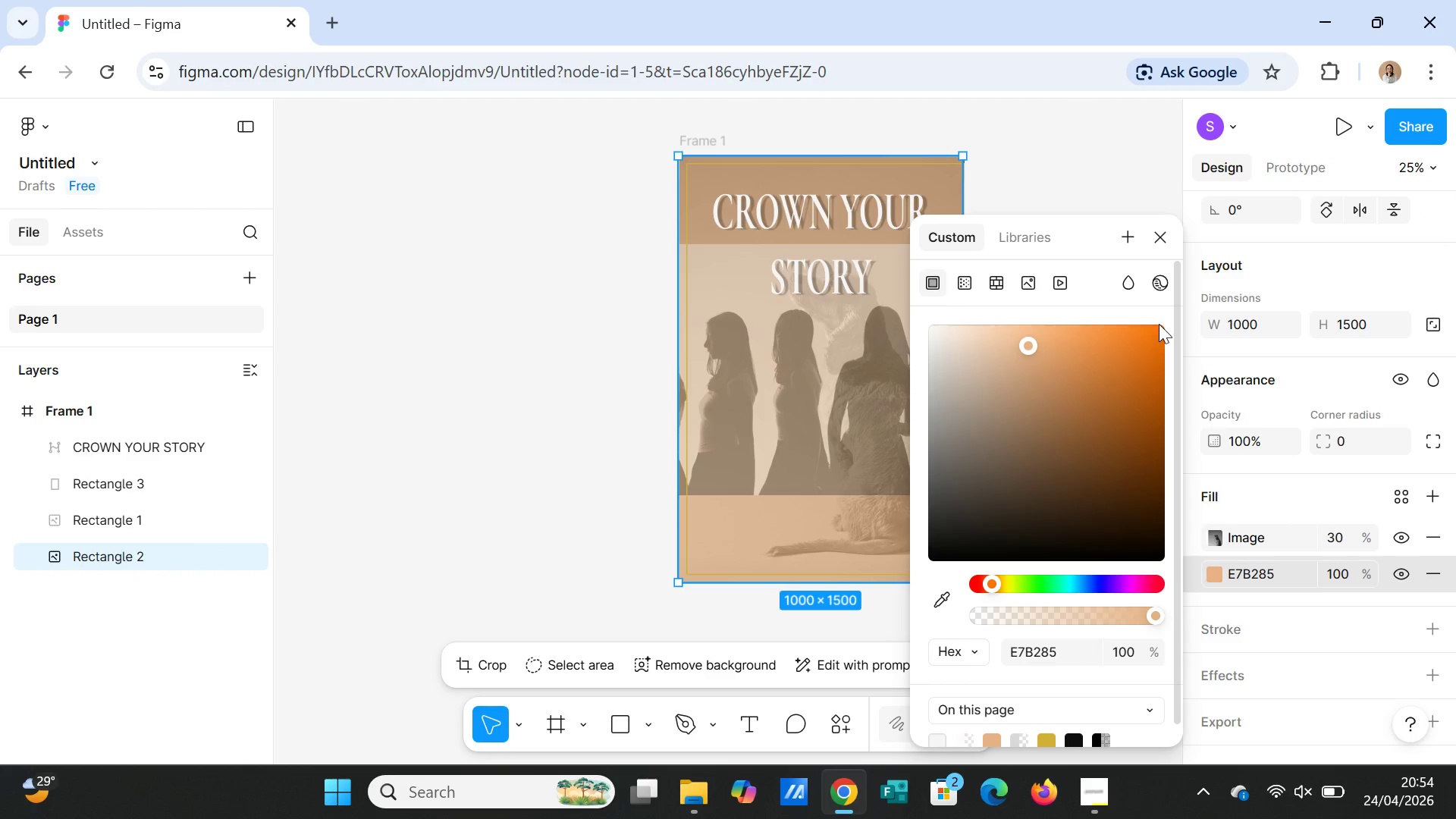 
left_click([1159, 328])
 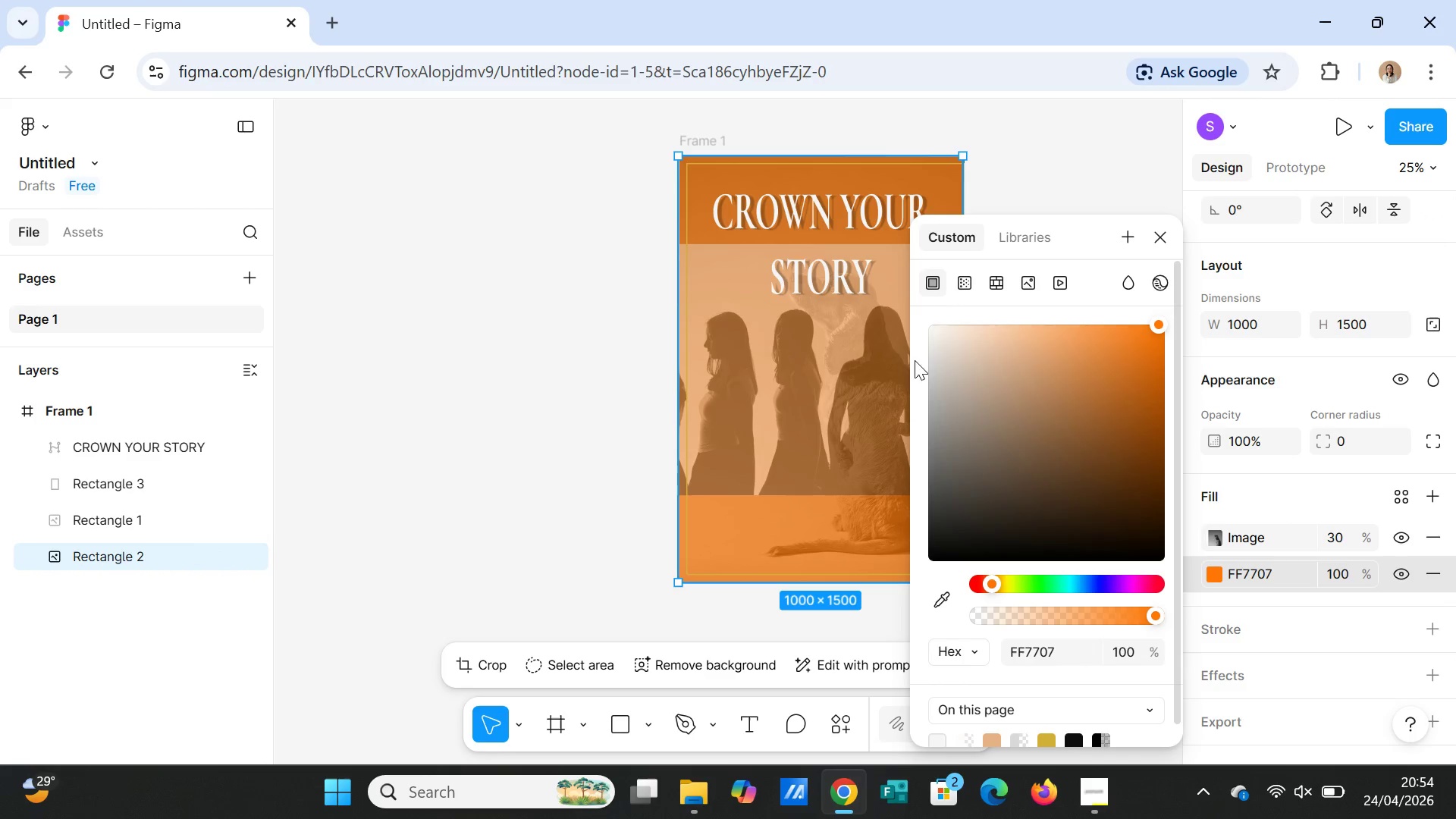 
left_click([934, 325])
 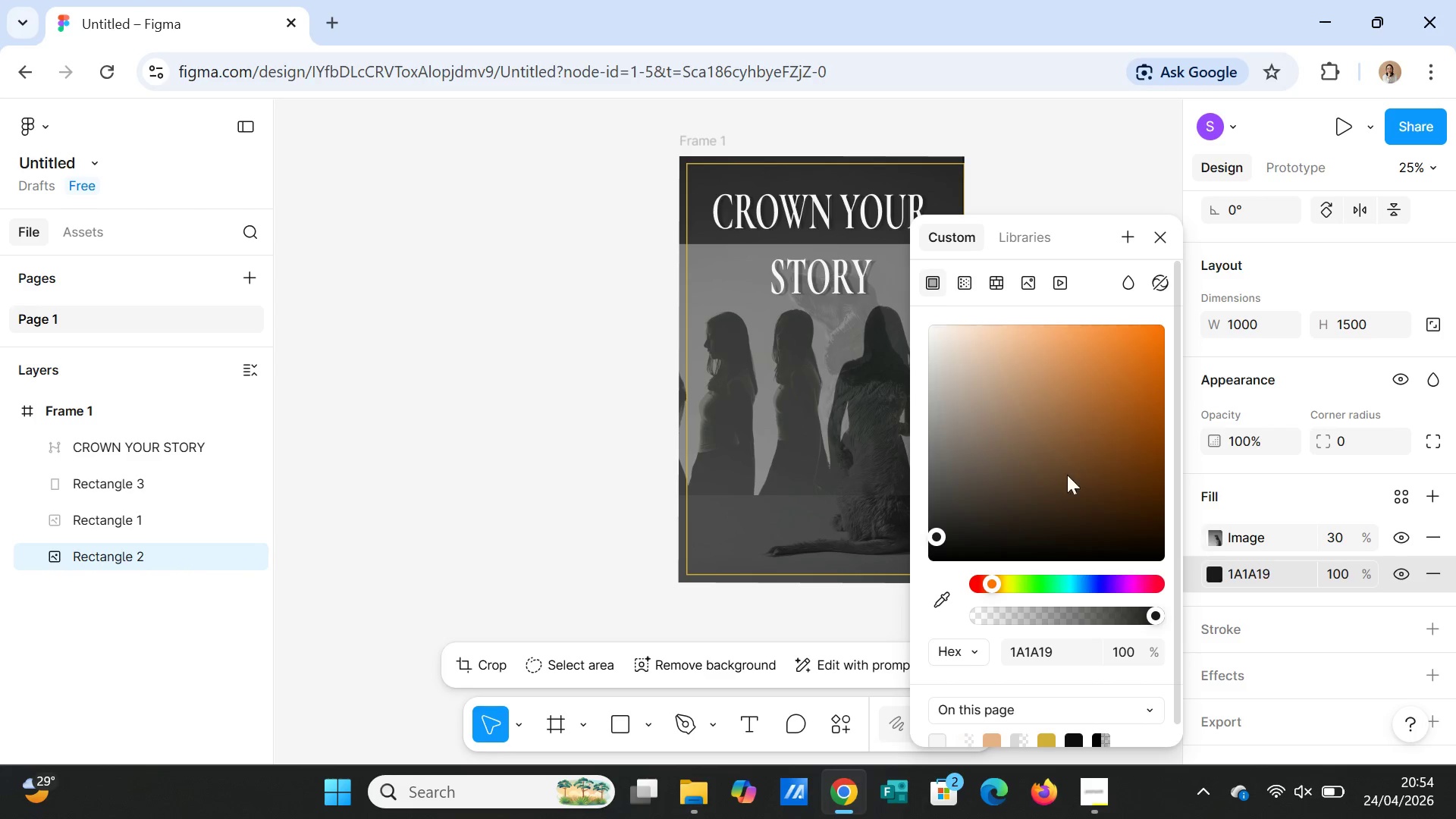 
wait(5.97)
 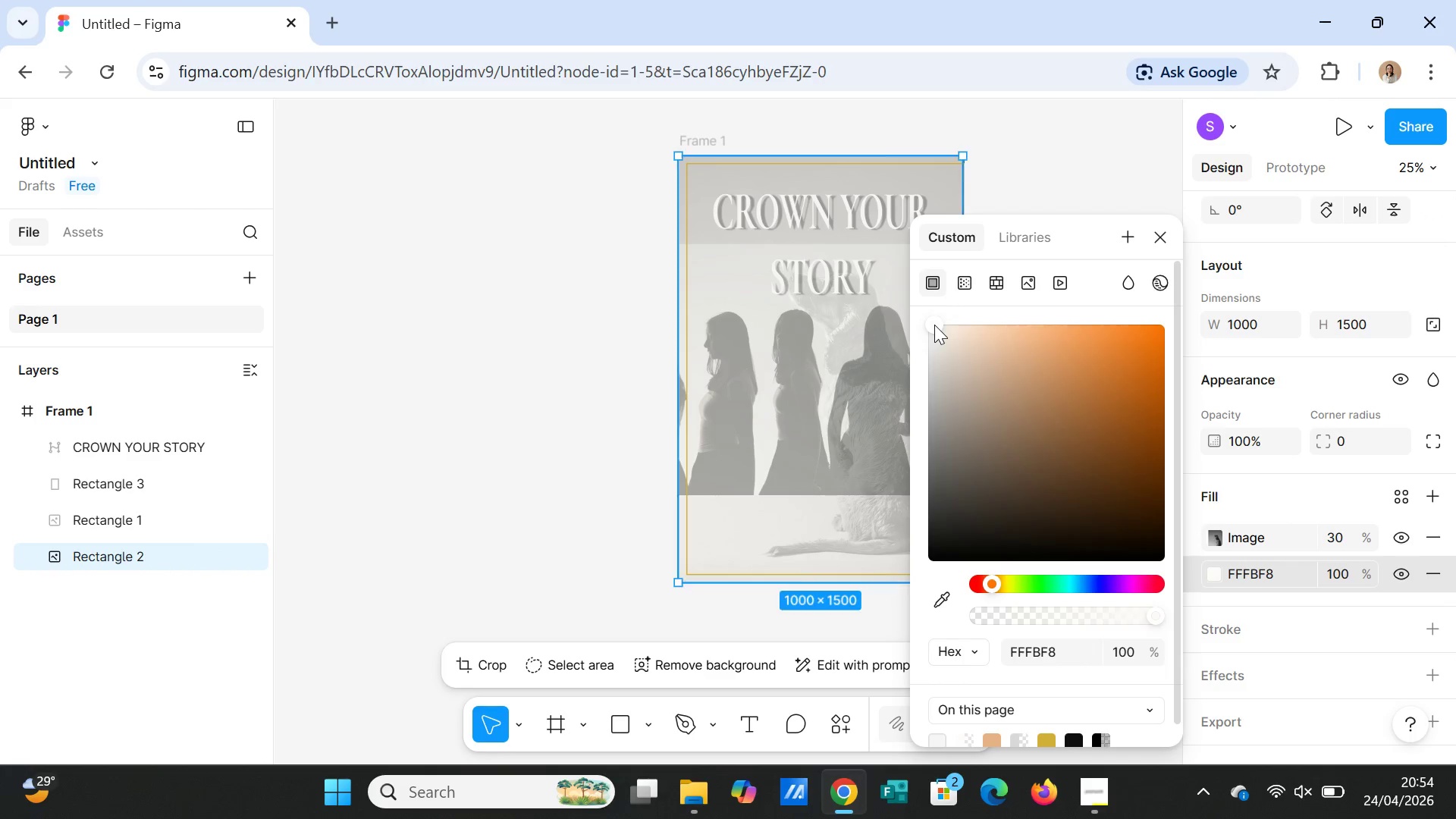 
left_click([1165, 241])
 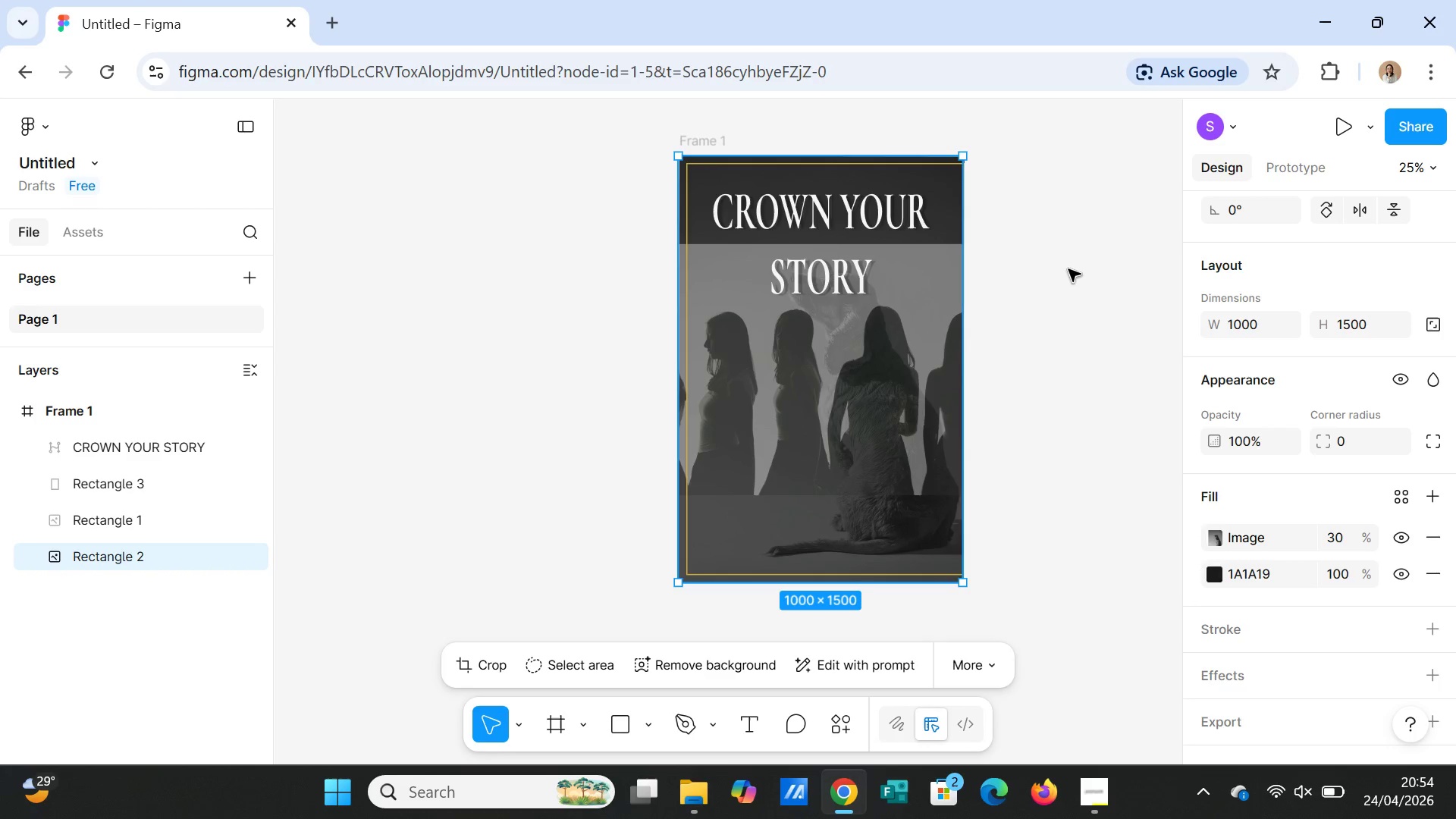 
left_click([1068, 269])
 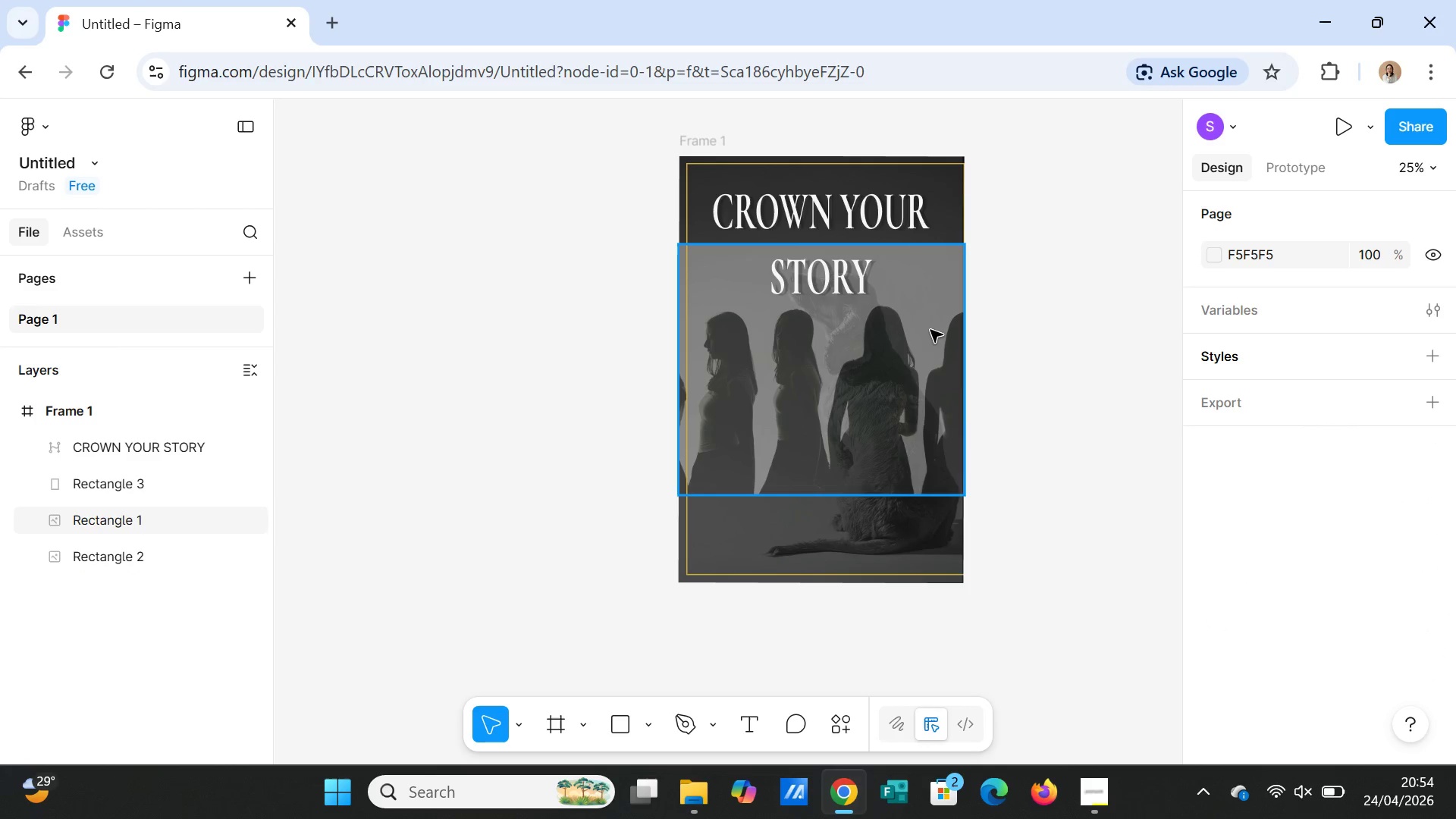 
left_click([946, 184])
 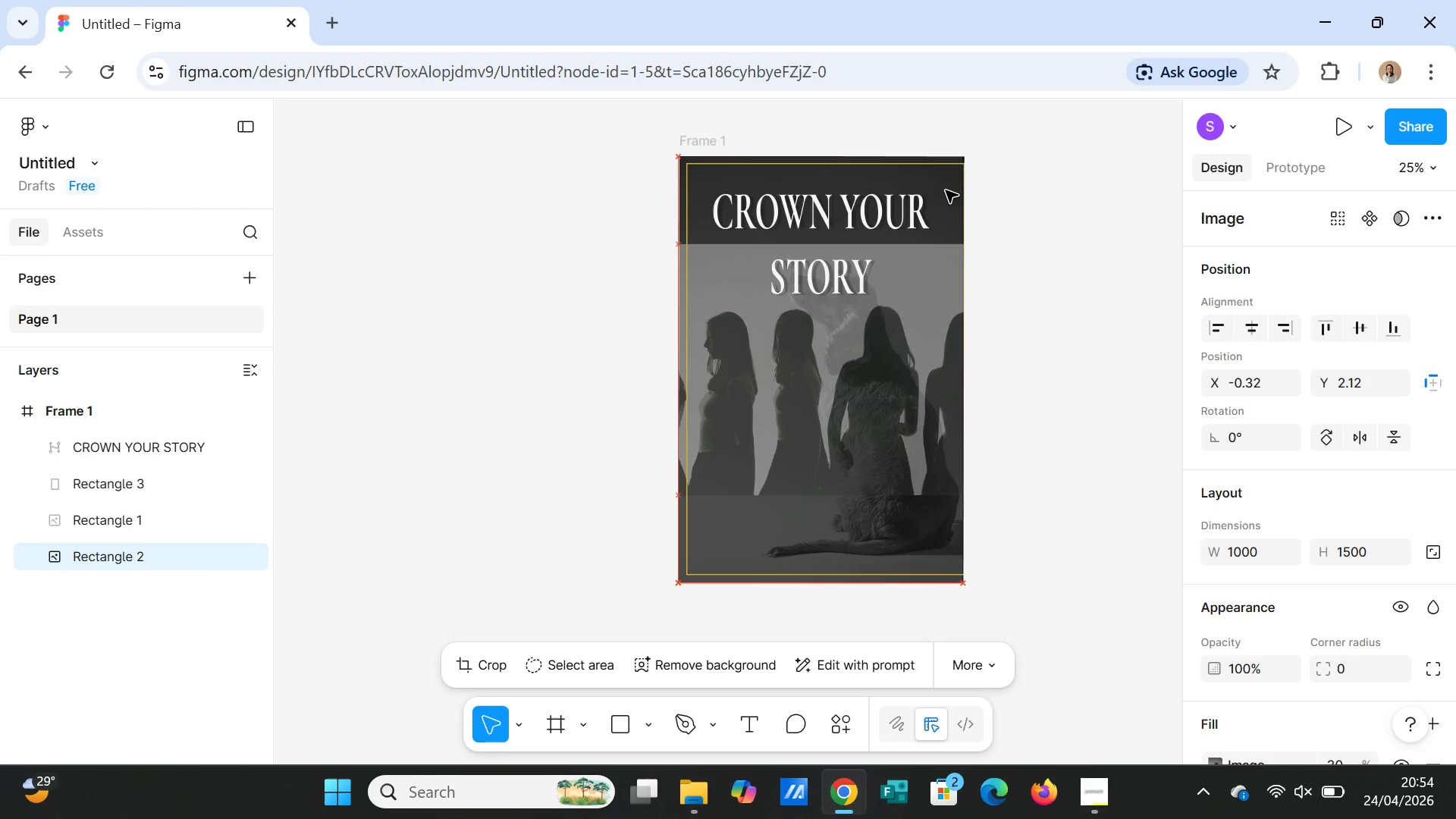 
wait(7.38)
 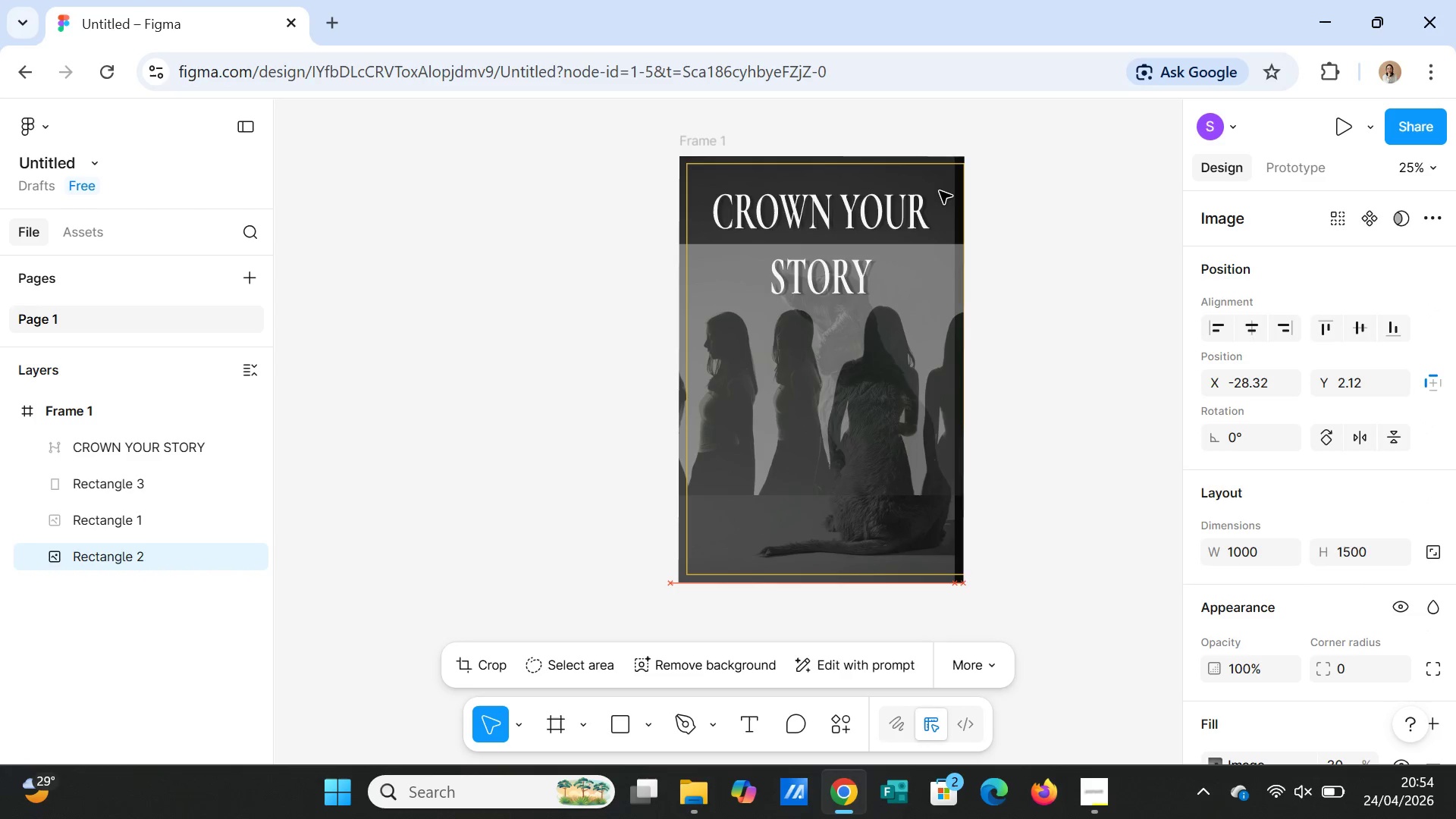 
left_click([1085, 243])
 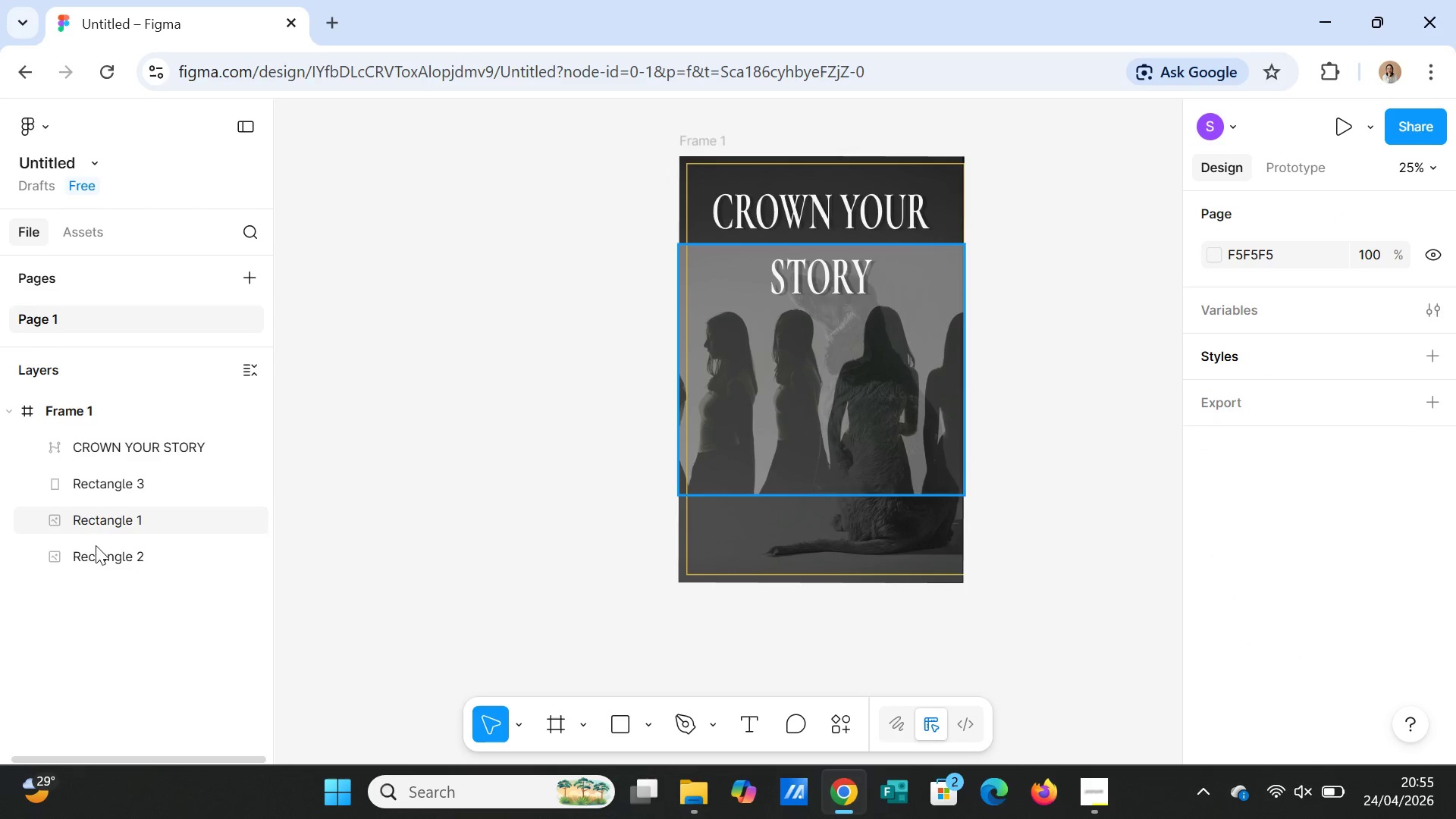 
left_click([86, 551])
 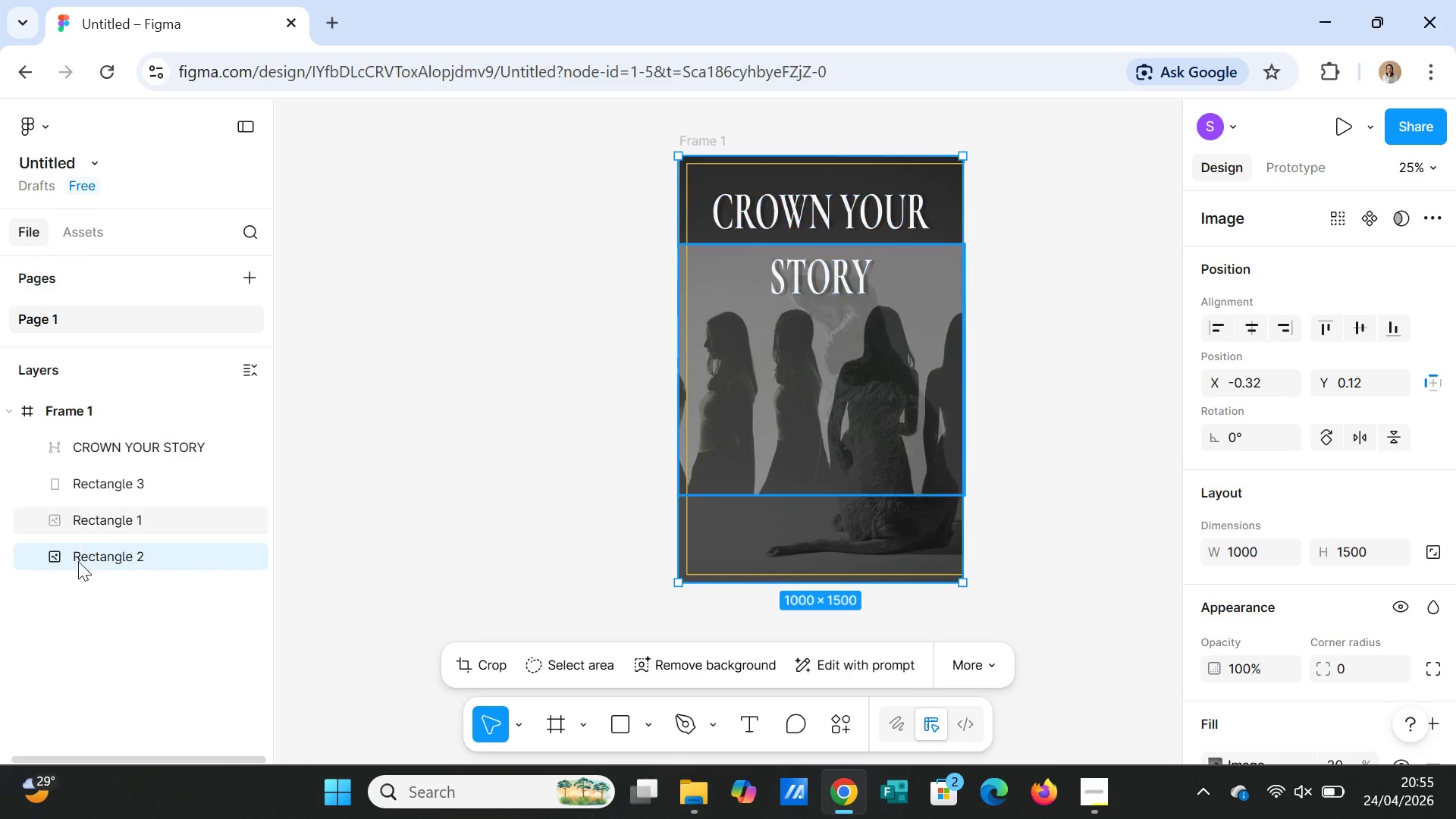 
left_click([108, 512])
 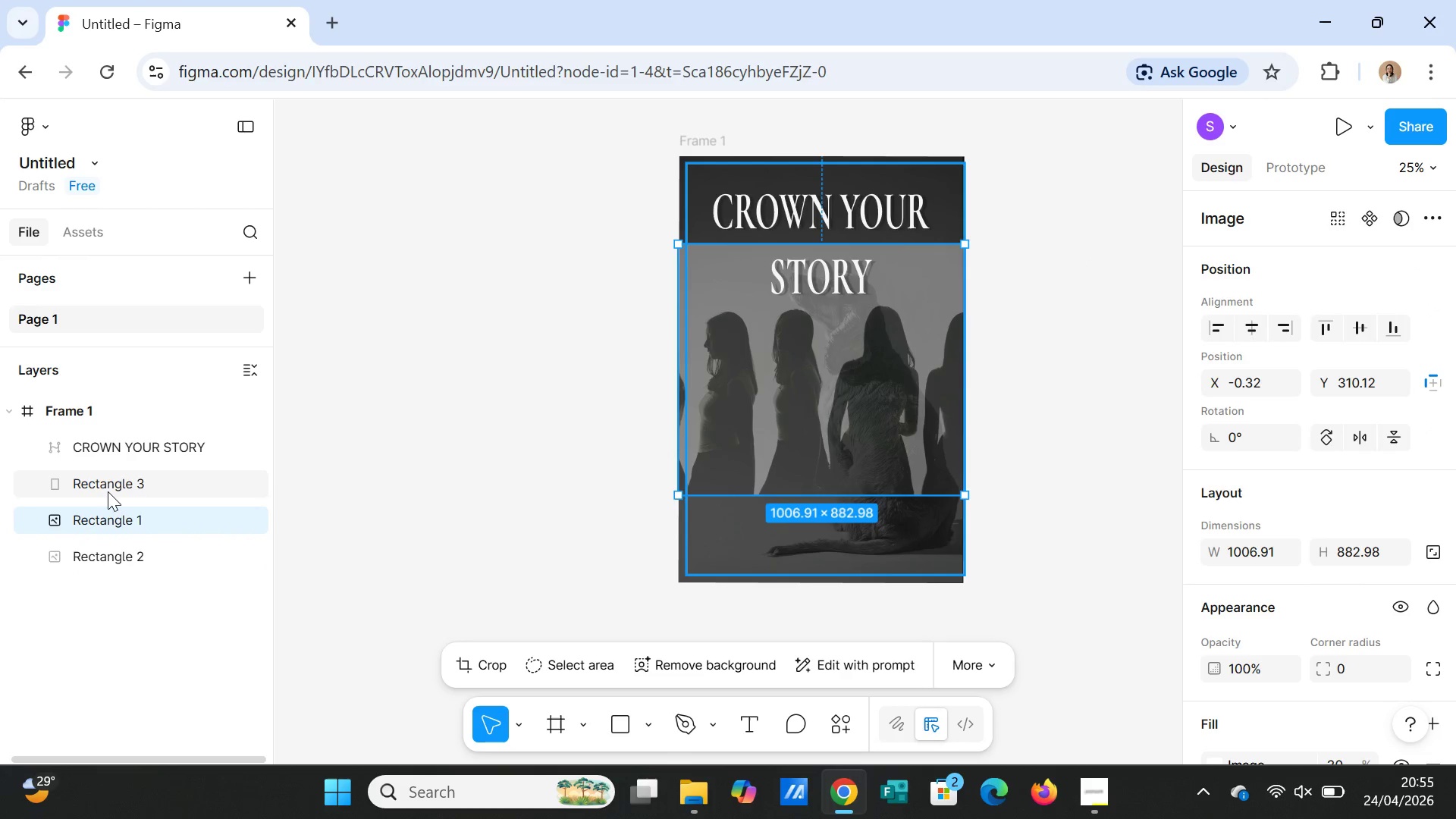 
left_click([108, 491])
 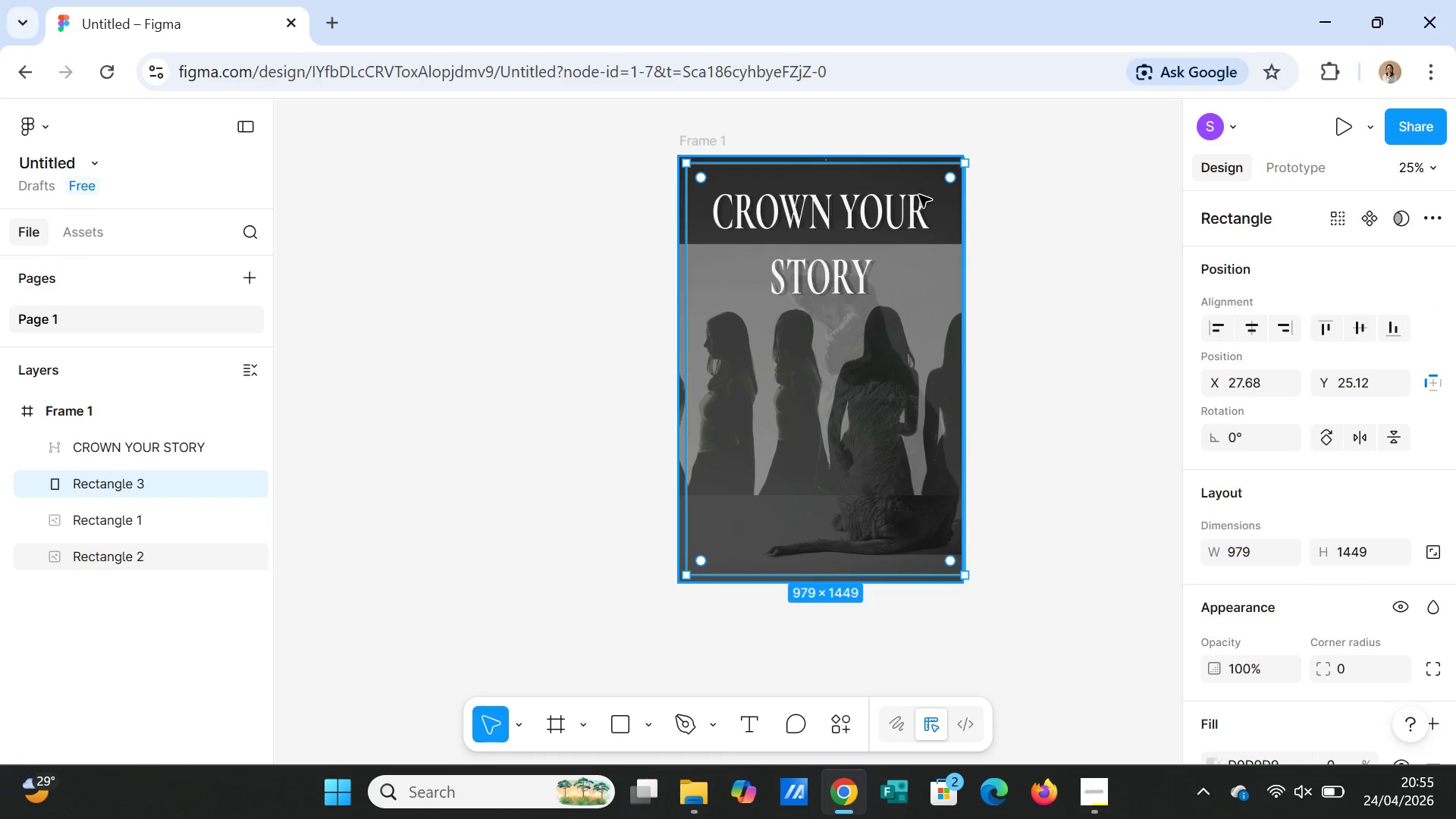 
left_click_drag(start_coordinate=[912, 183], to_coordinate=[906, 186])
 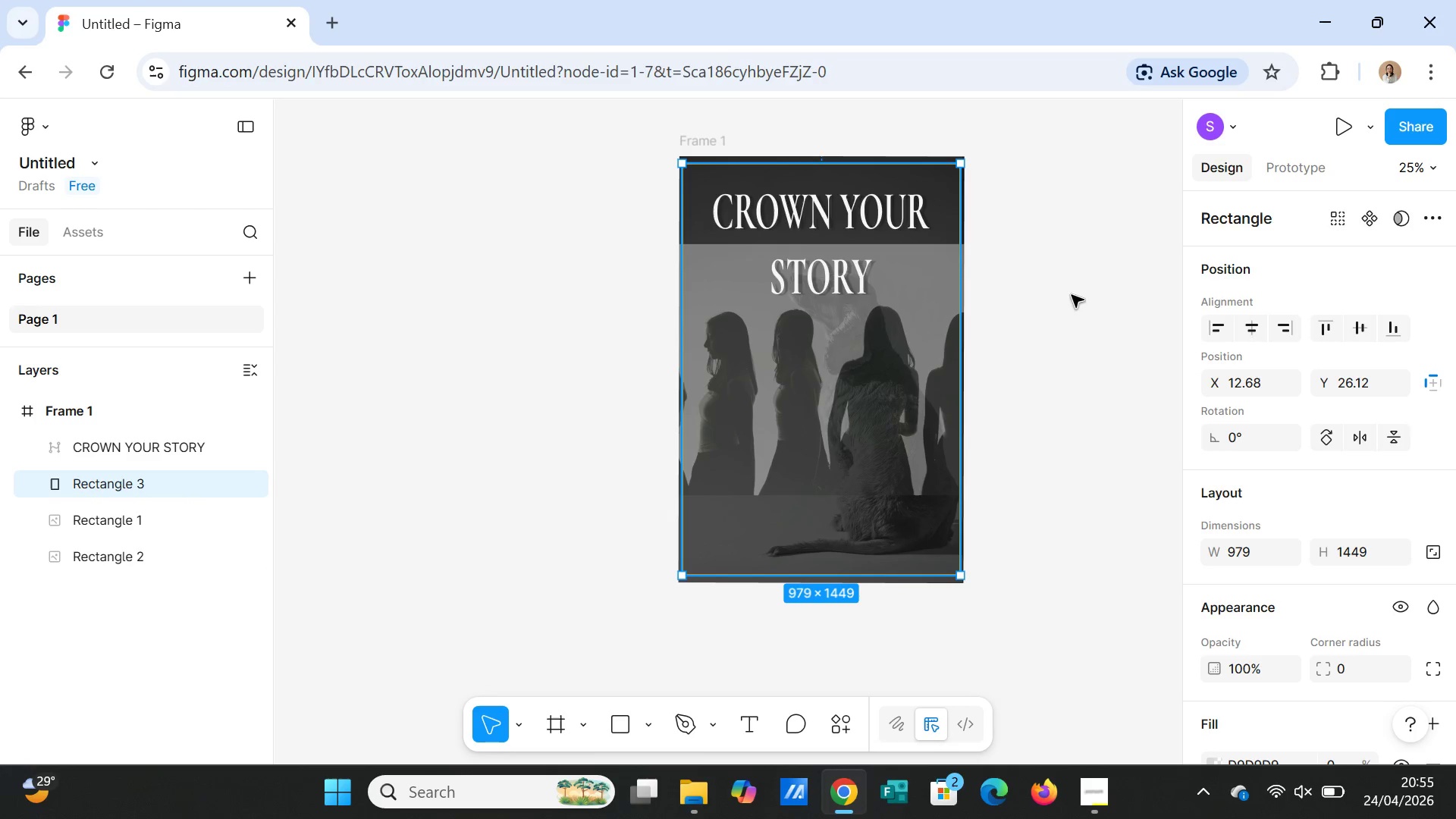 
left_click([1072, 295])
 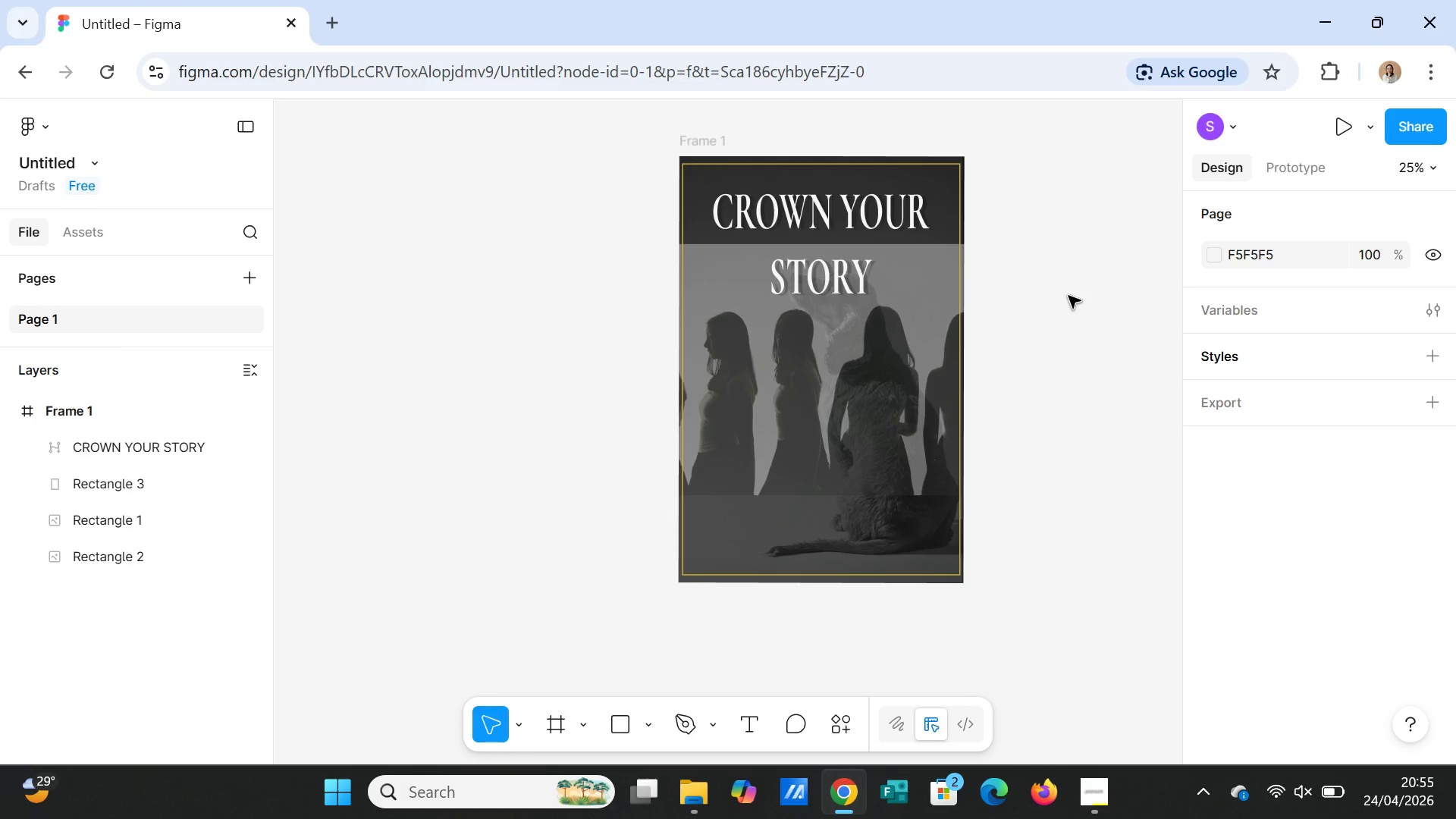 
left_click([829, 225])
 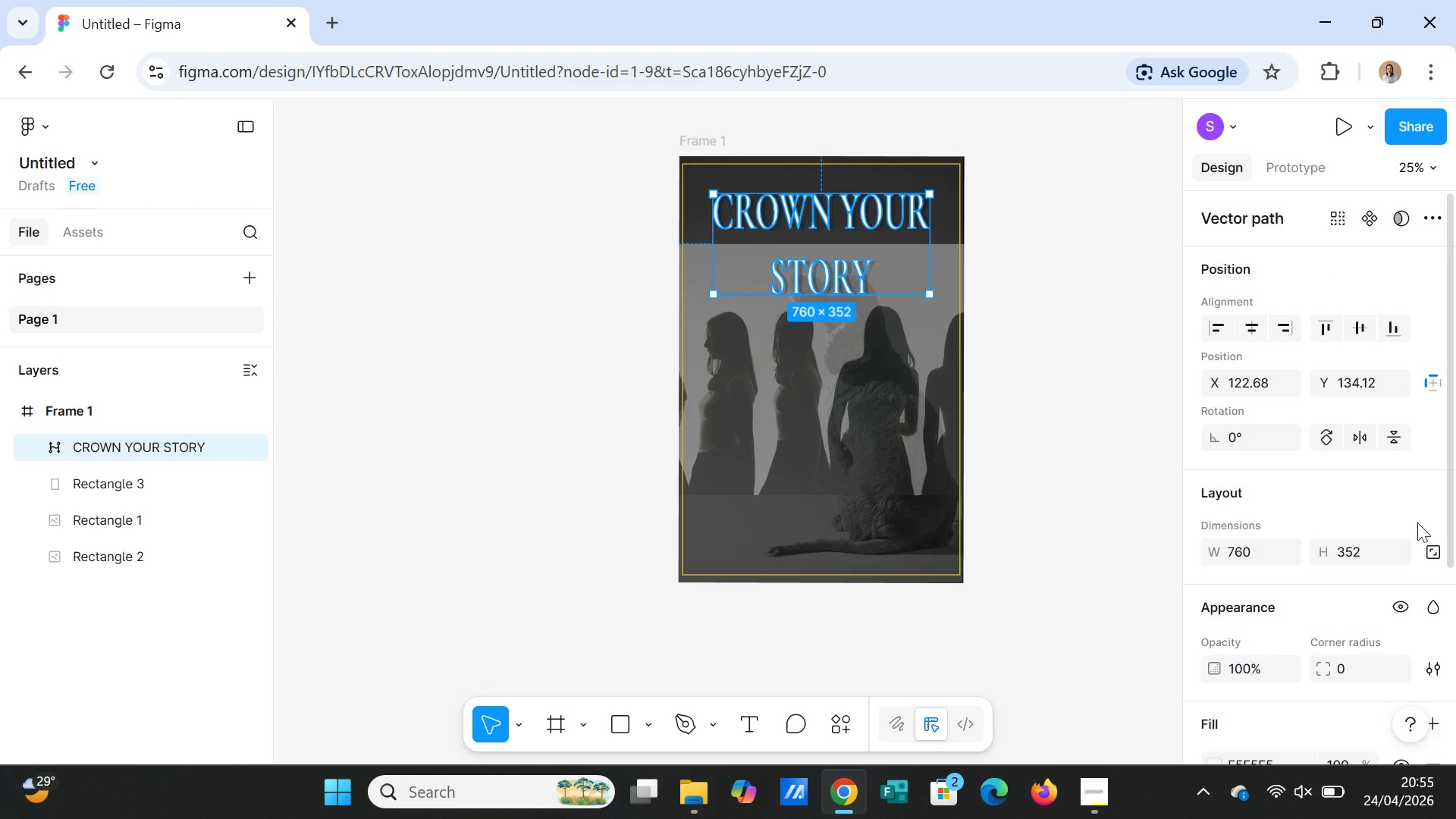 
scroll: coordinate [1411, 571], scroll_direction: down, amount: 2.0
 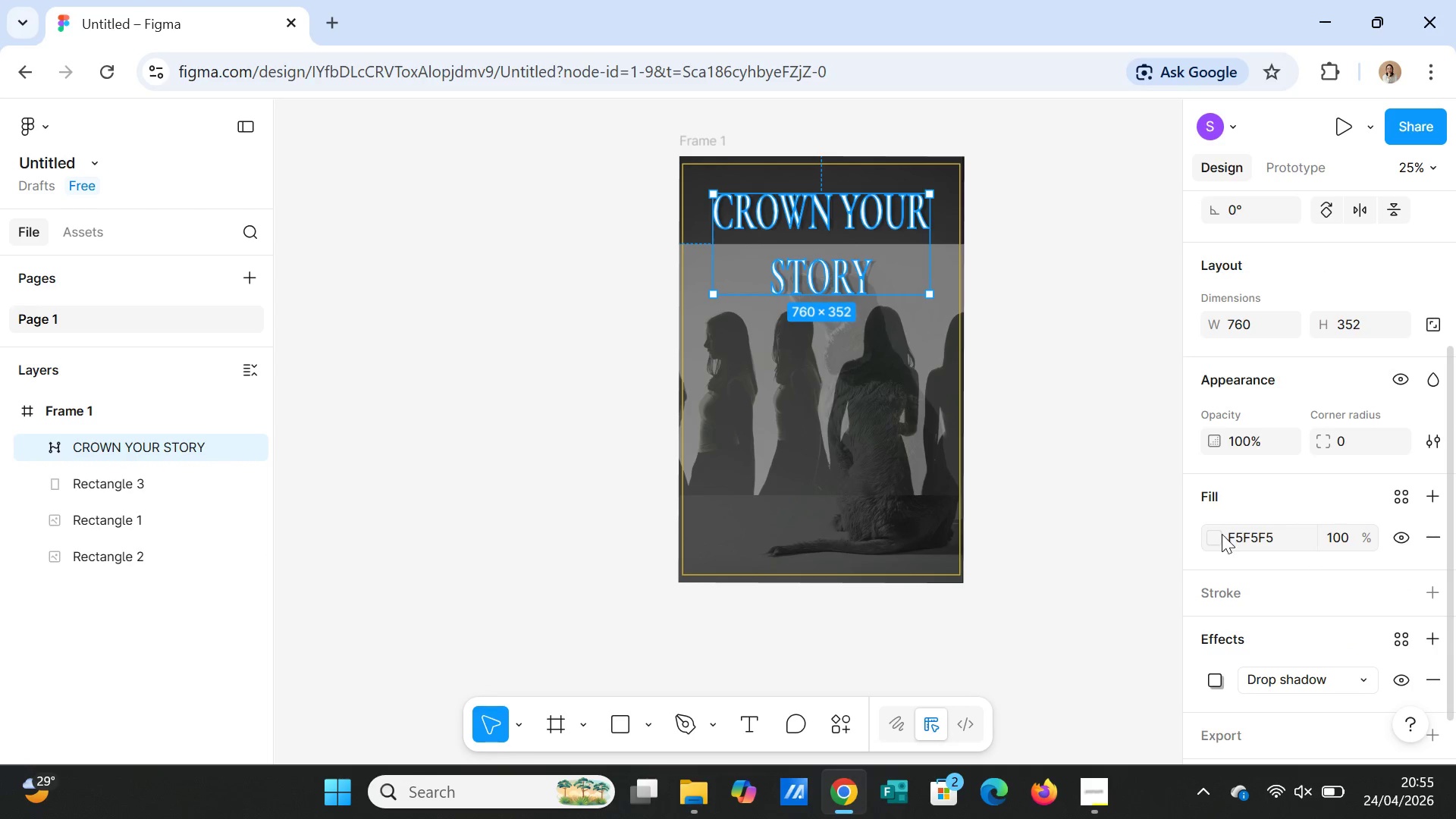 
left_click([1214, 534])
 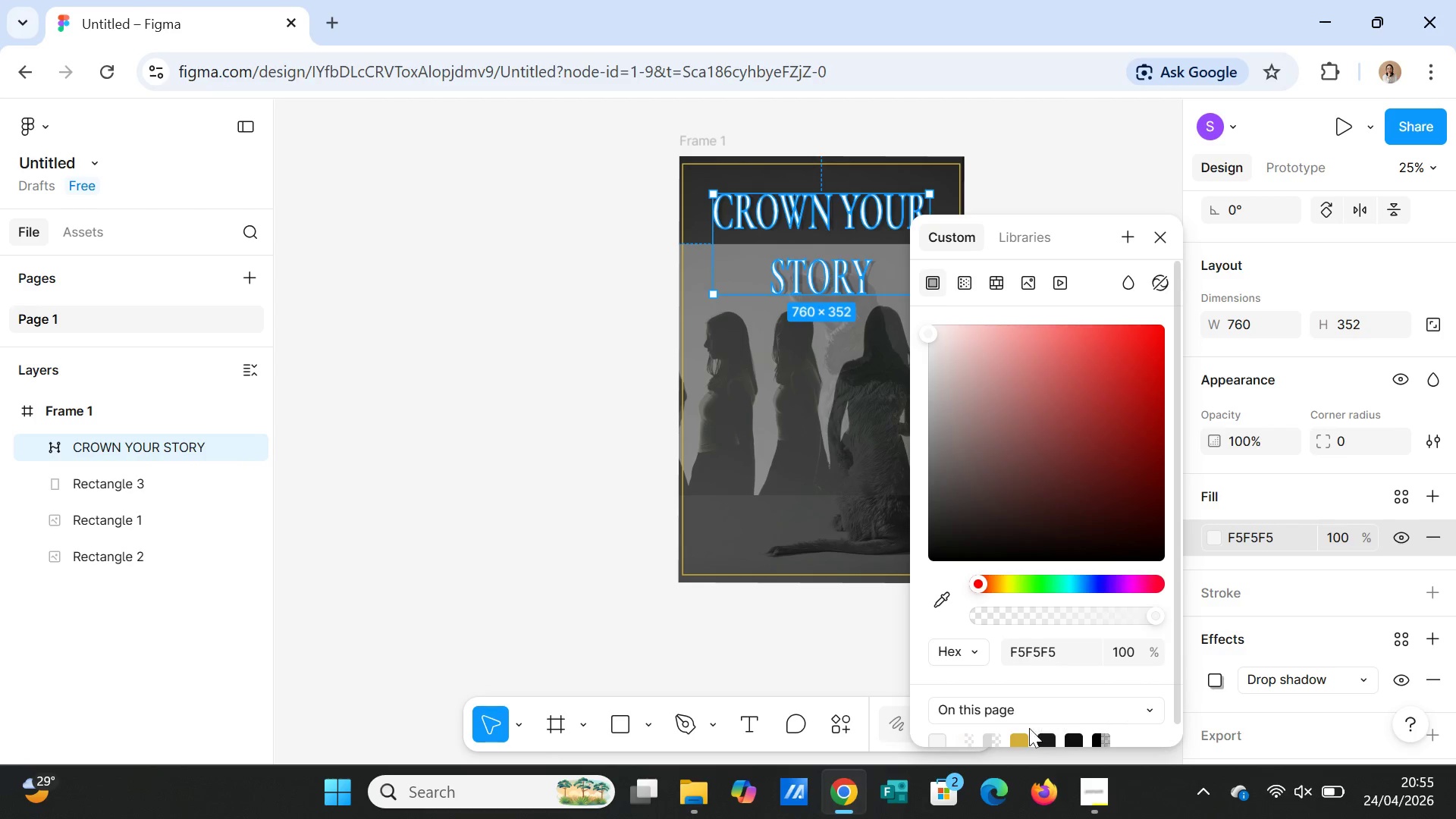 
left_click([1018, 739])
 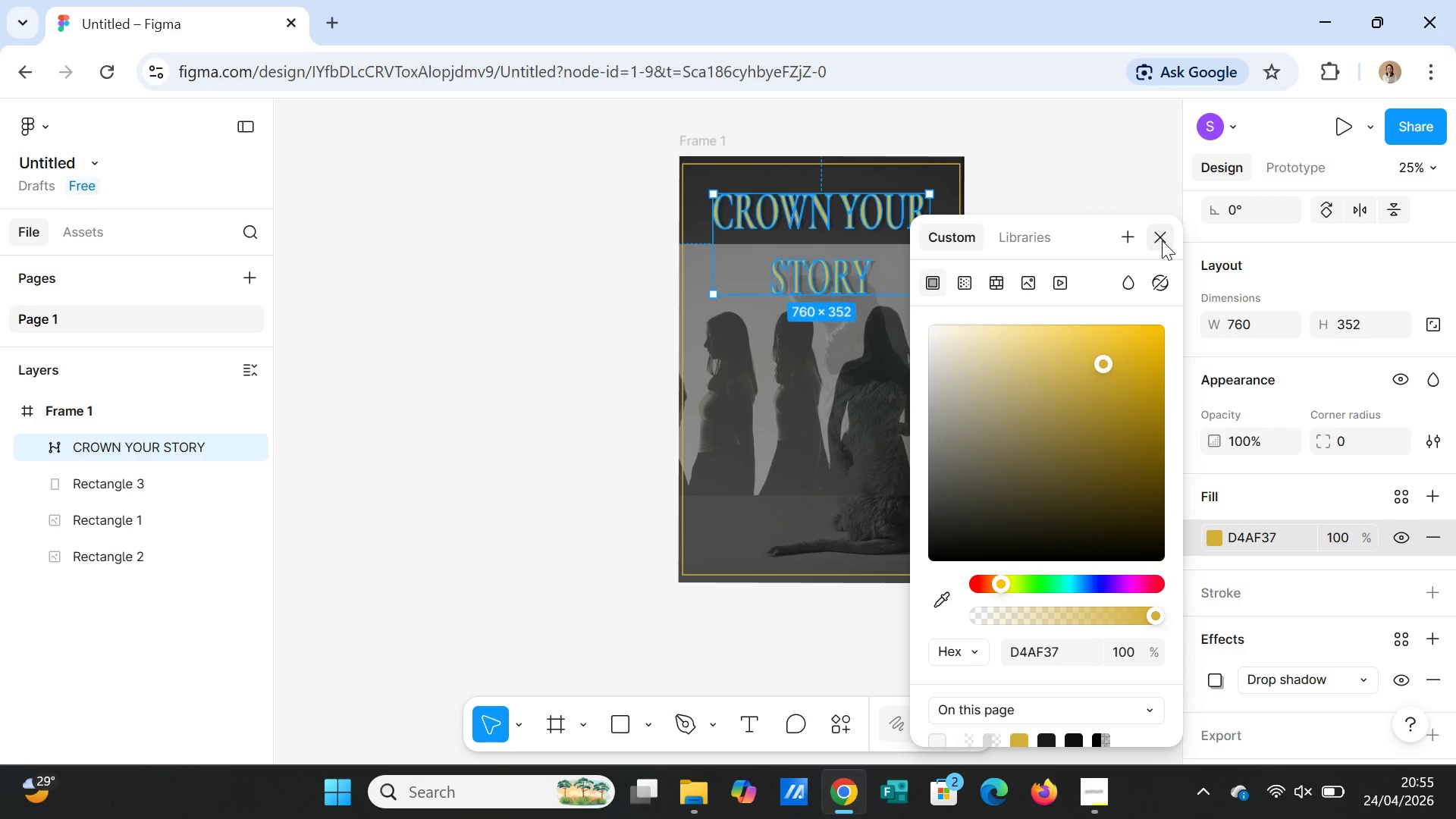 
double_click([1092, 239])
 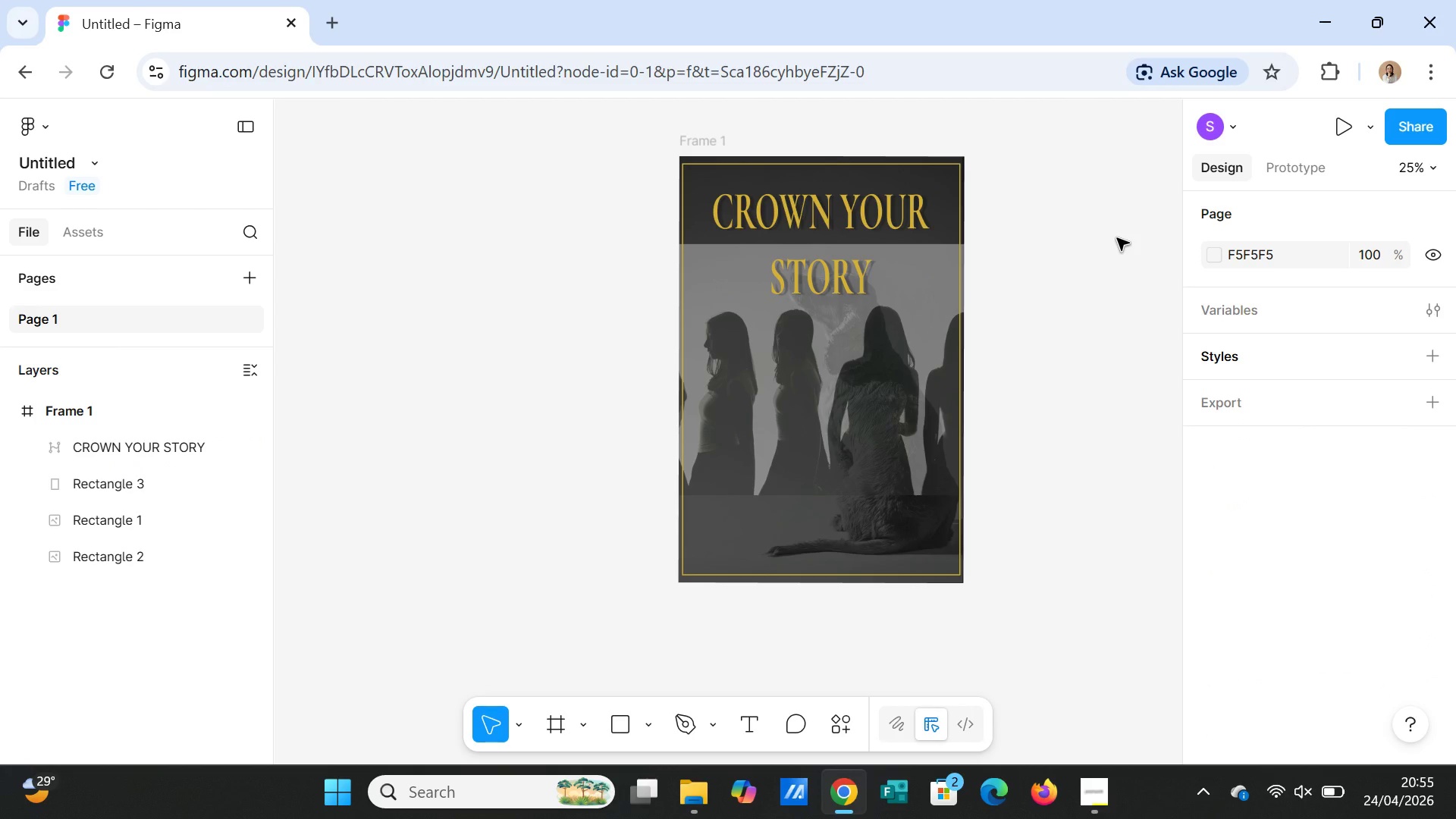 
wait(14.09)
 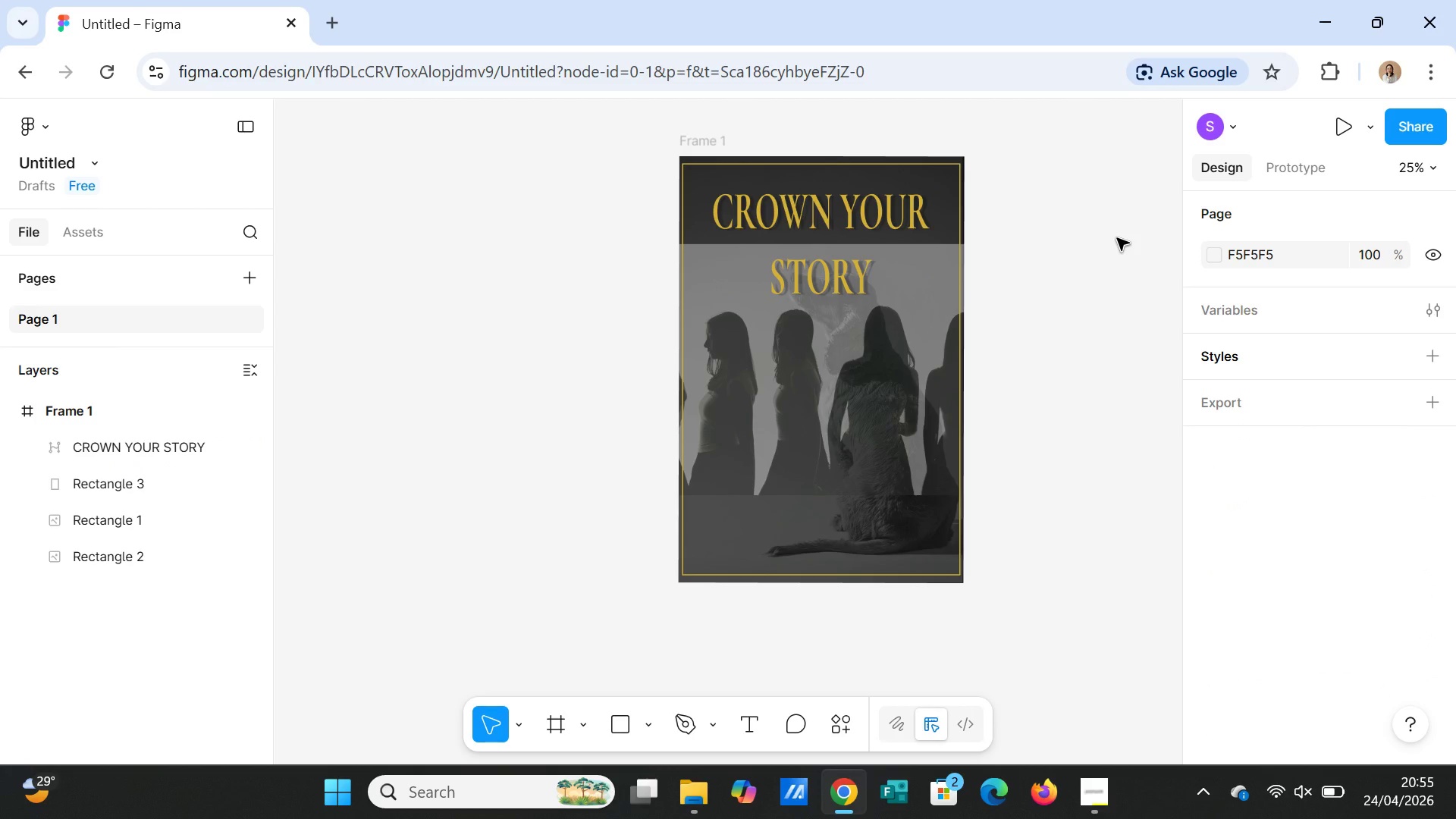 
left_click([855, 226])
 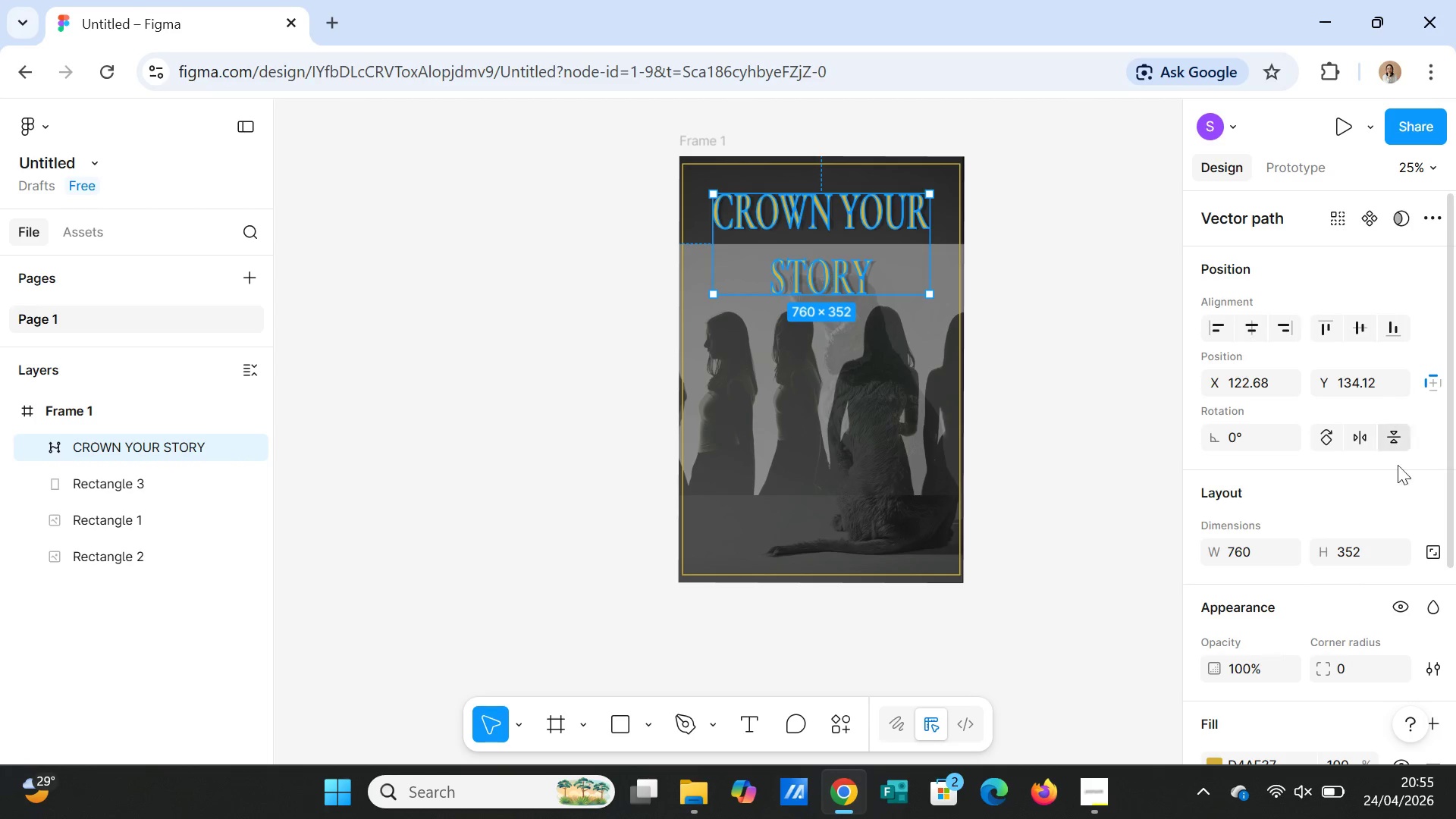 
scroll: coordinate [1370, 610], scroll_direction: down, amount: 4.0
 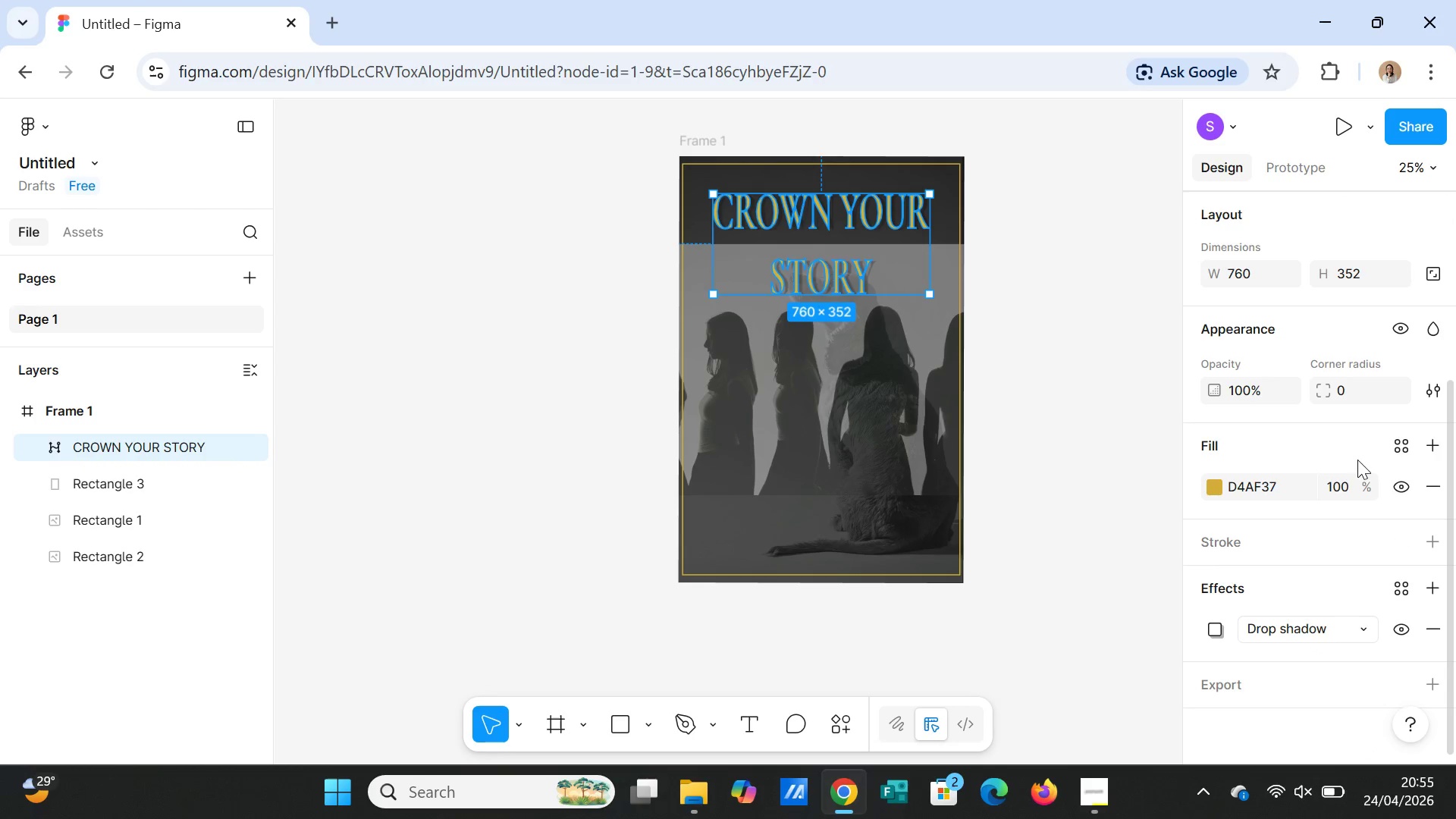 
double_click([861, 253])
 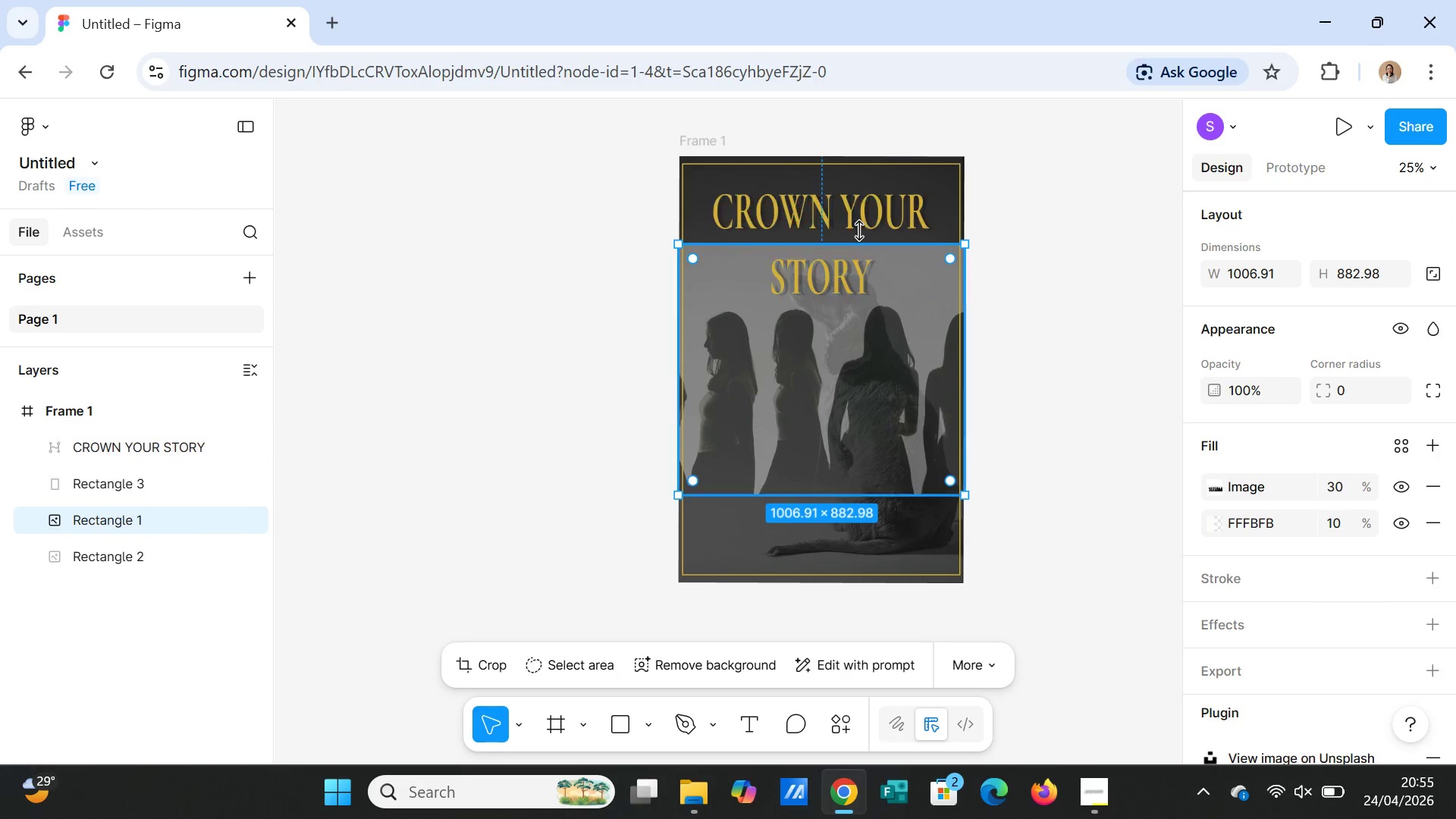 
double_click([861, 220])
 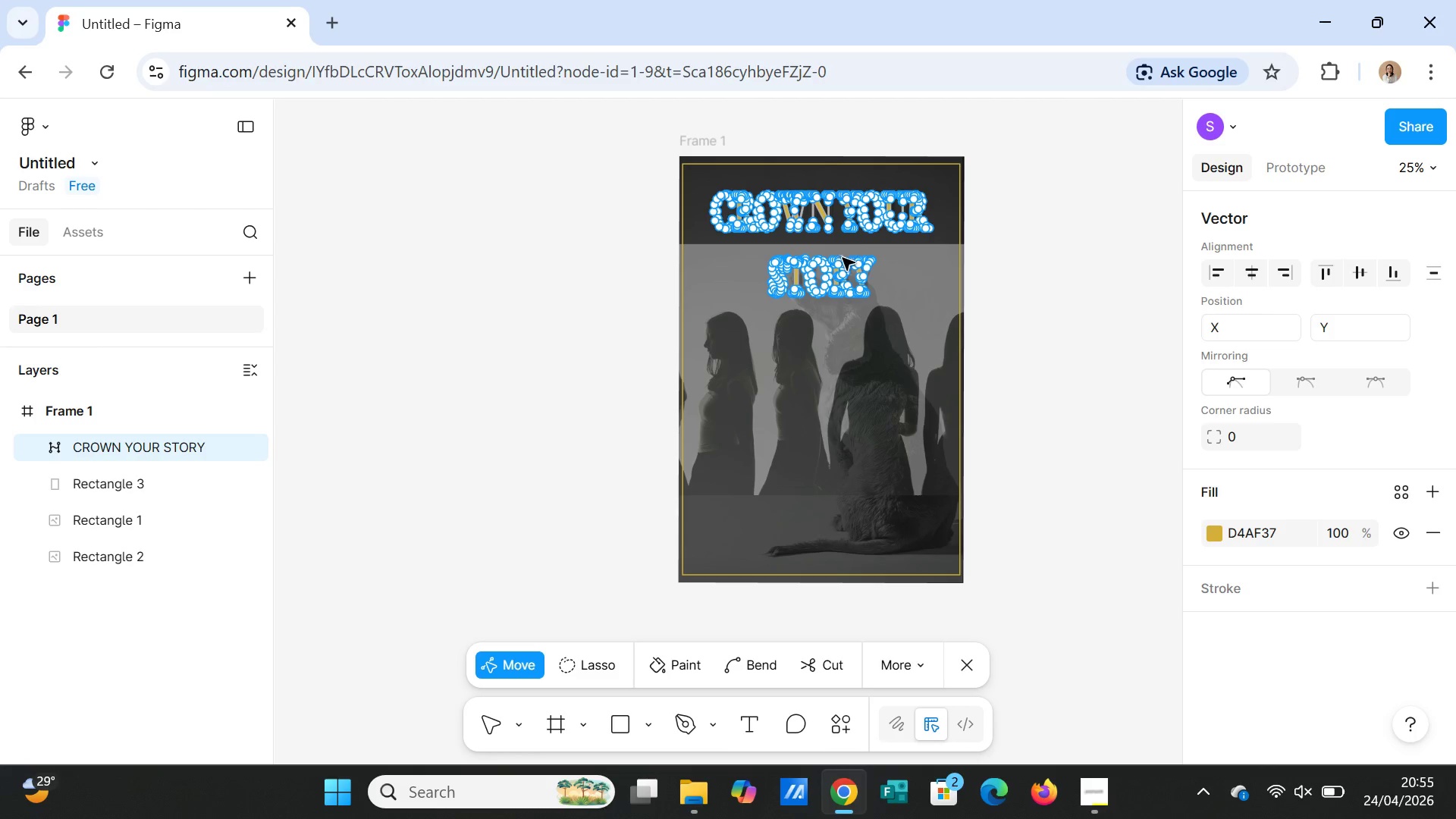 
left_click_drag(start_coordinate=[839, 268], to_coordinate=[839, 260])
 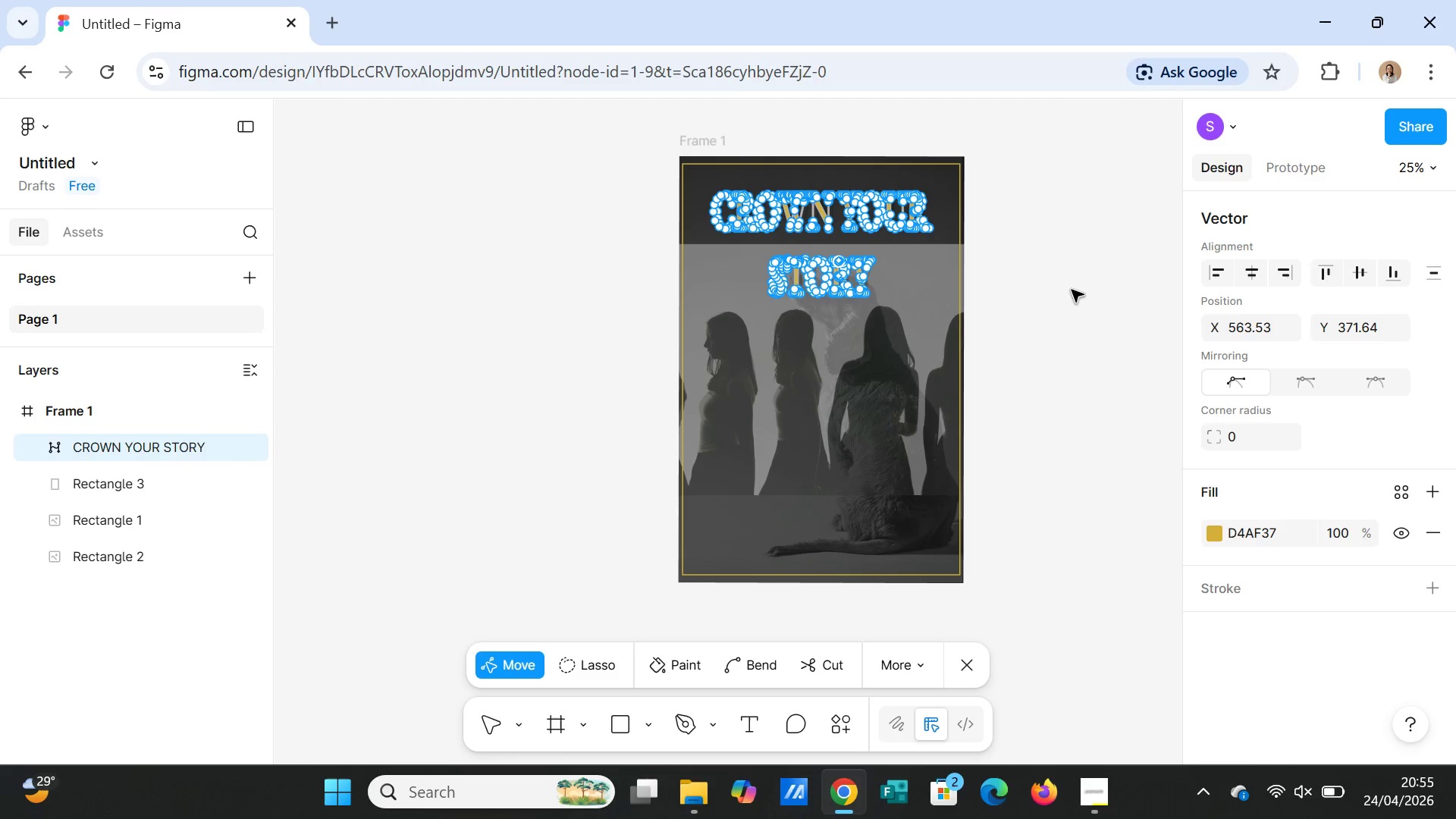 
left_click([1078, 290])
 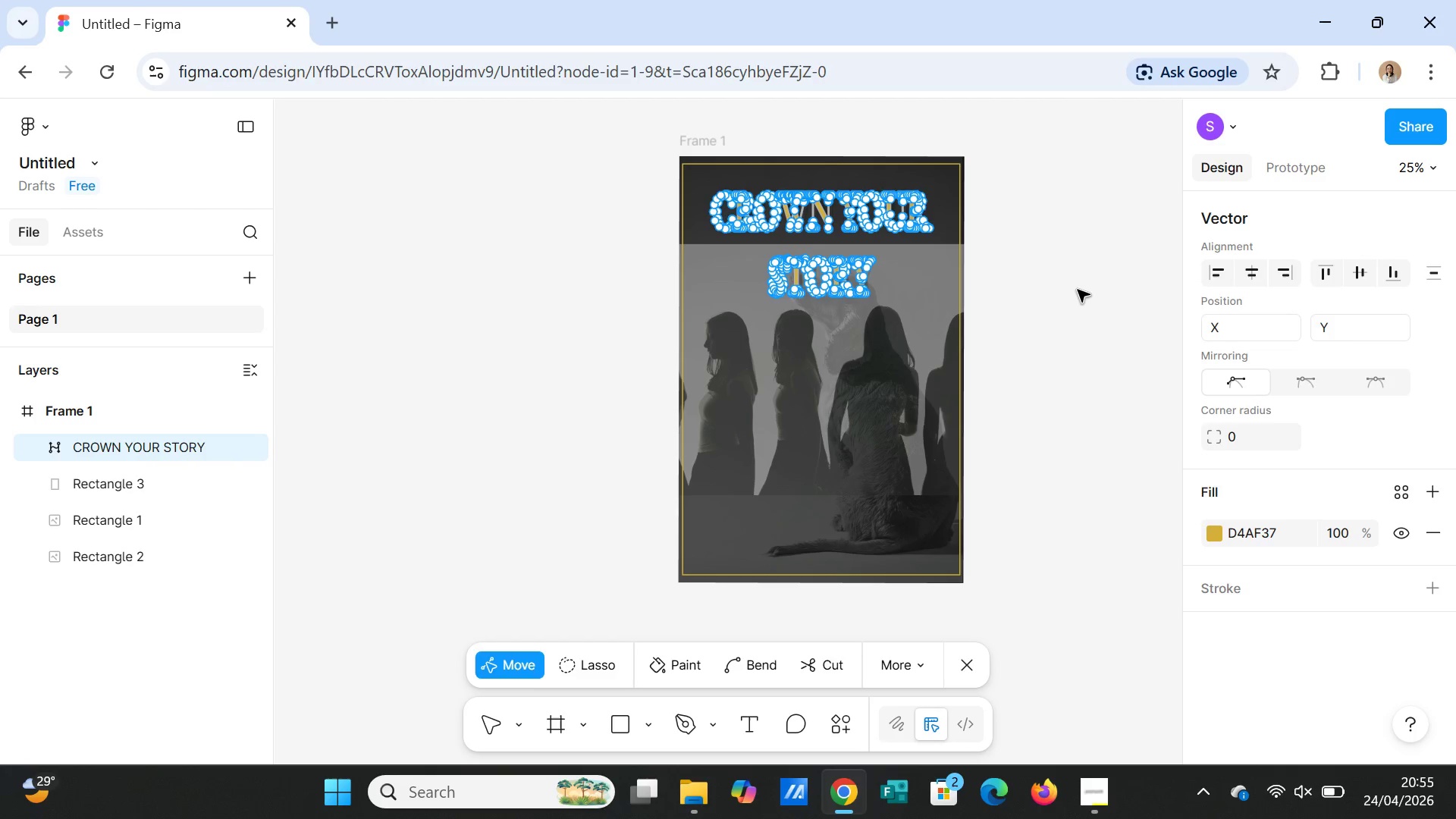 
double_click([1078, 290])
 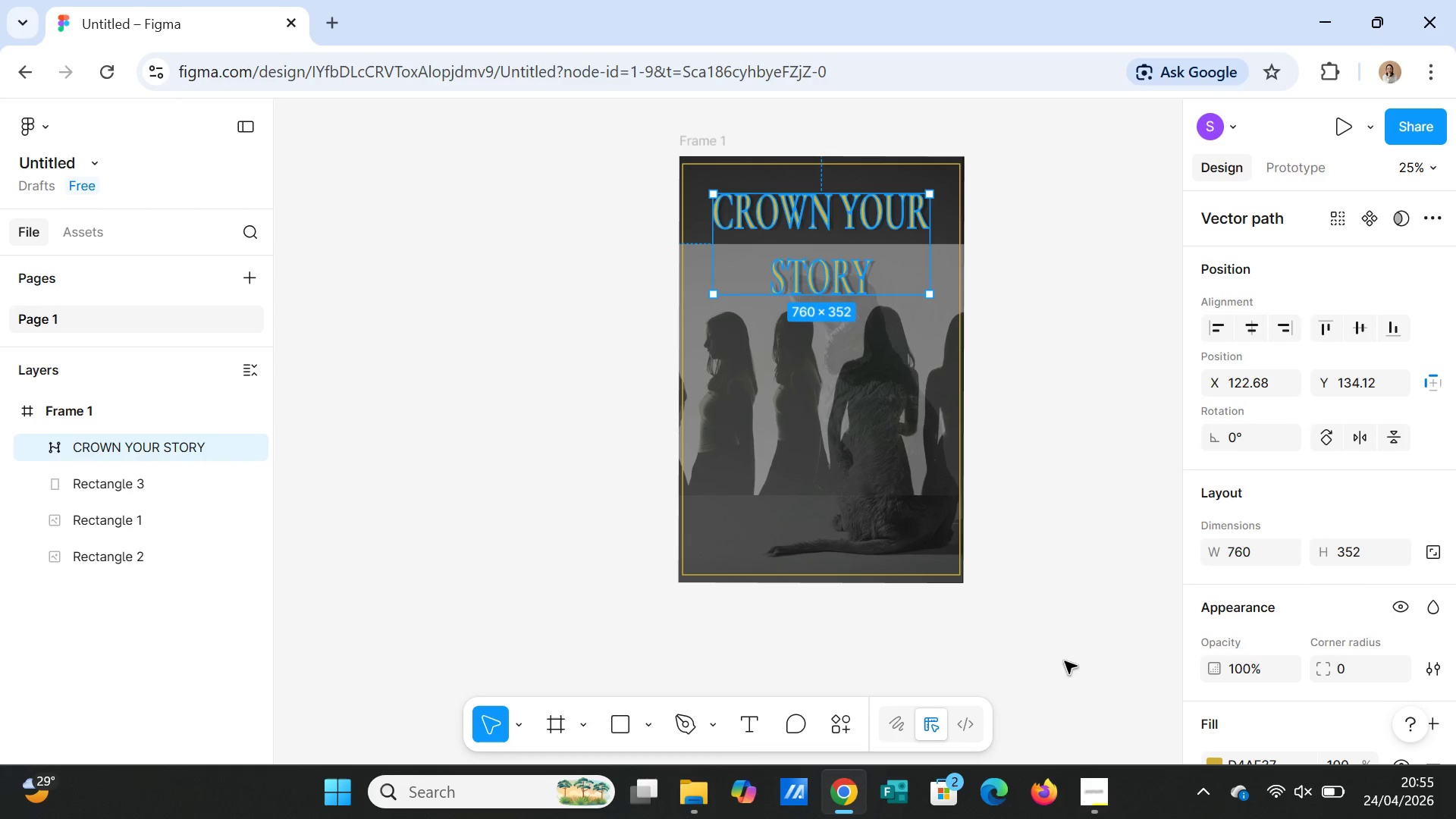 
double_click([1068, 640])
 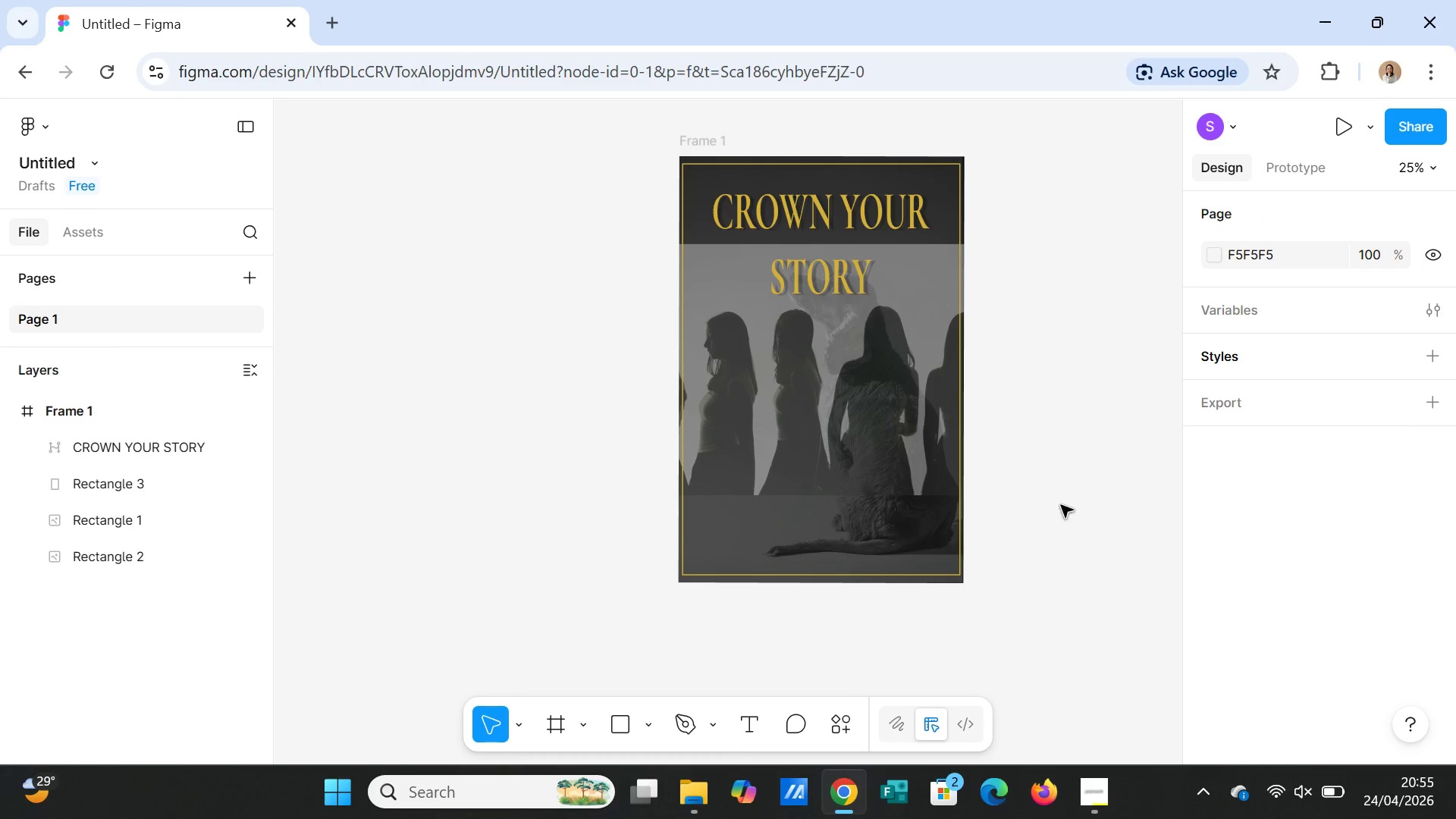 
left_click([1061, 504])
 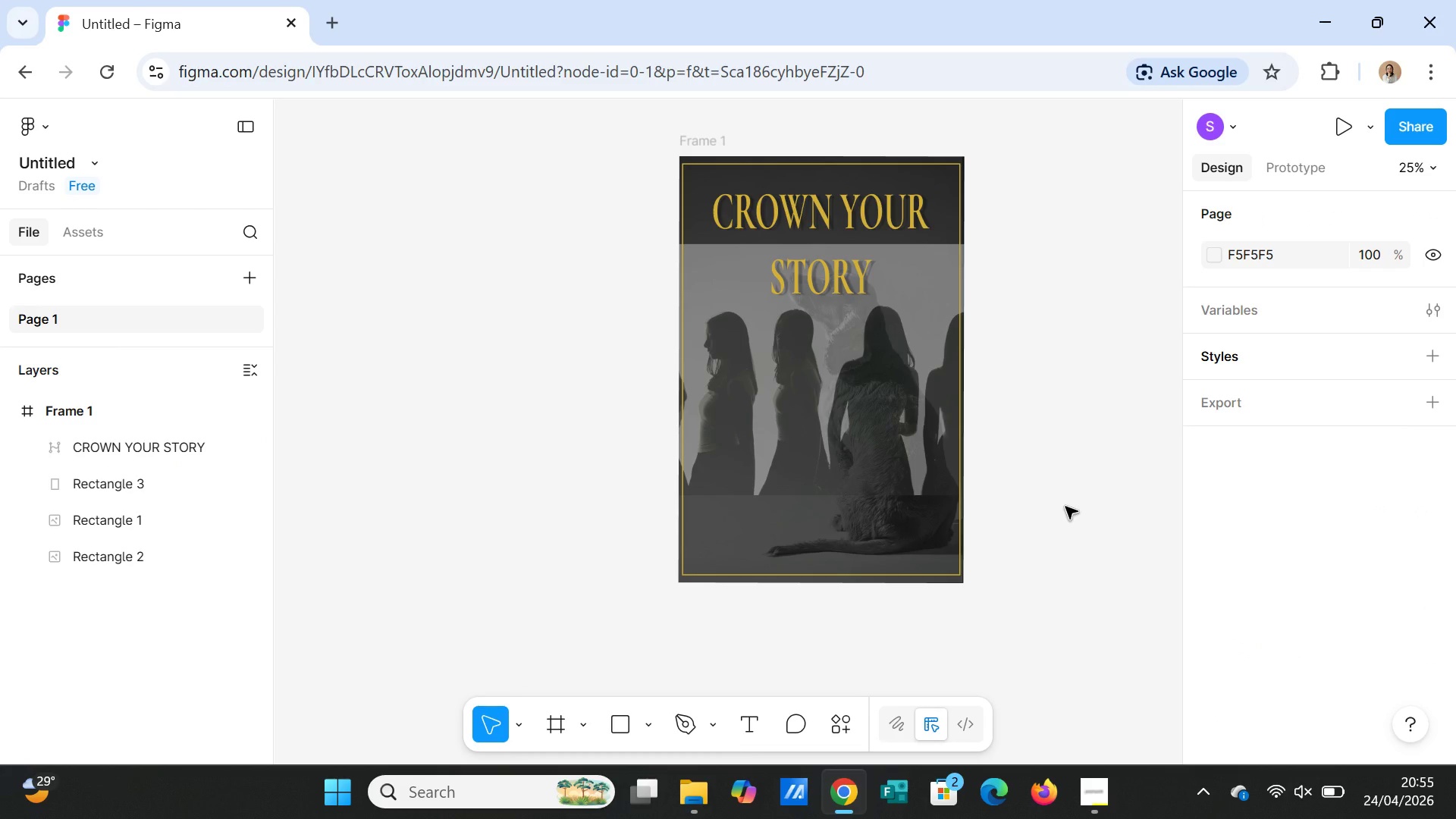 
wait(8.84)
 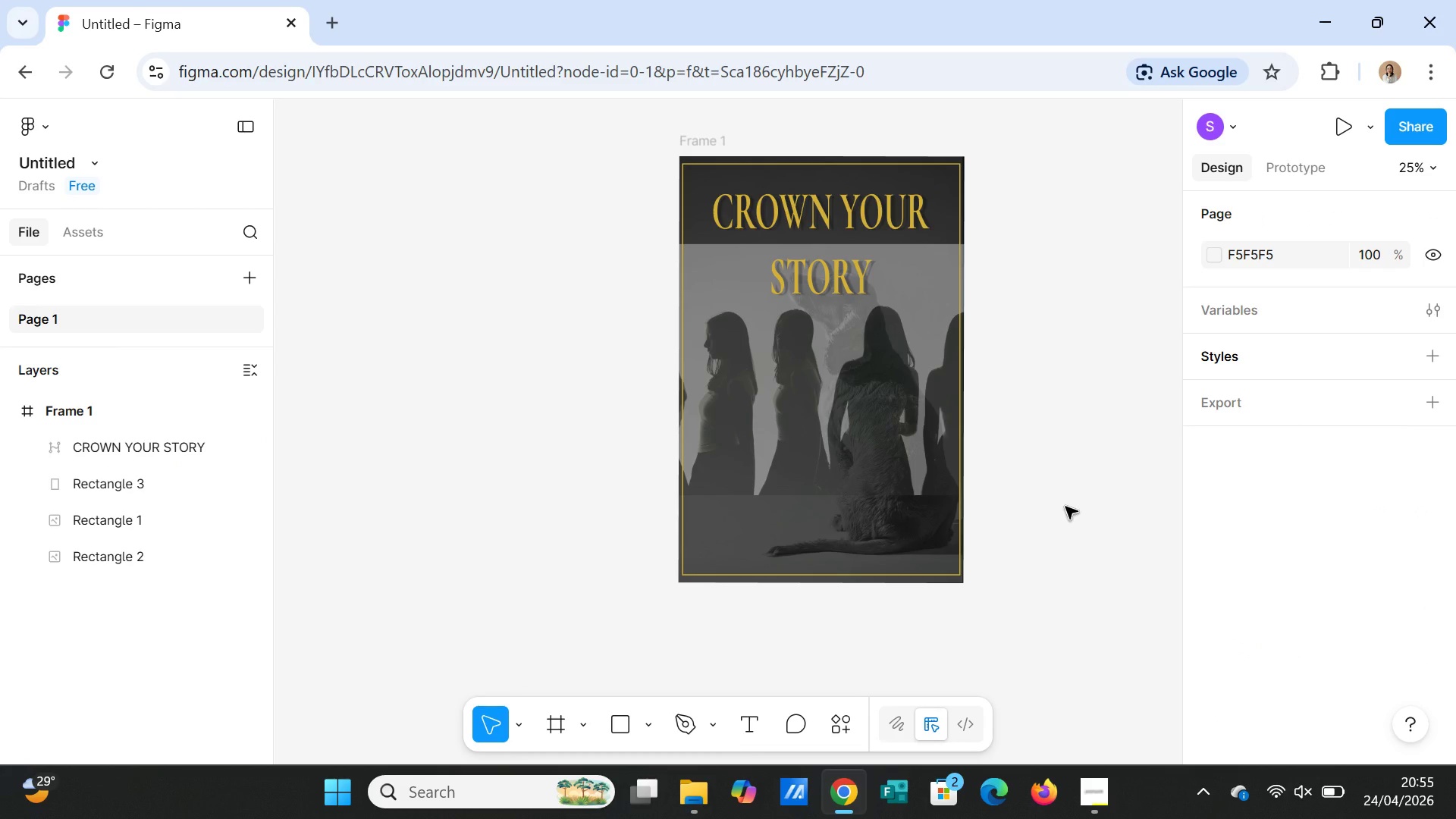 
left_click_drag(start_coordinate=[725, 431], to_coordinate=[906, 466])
 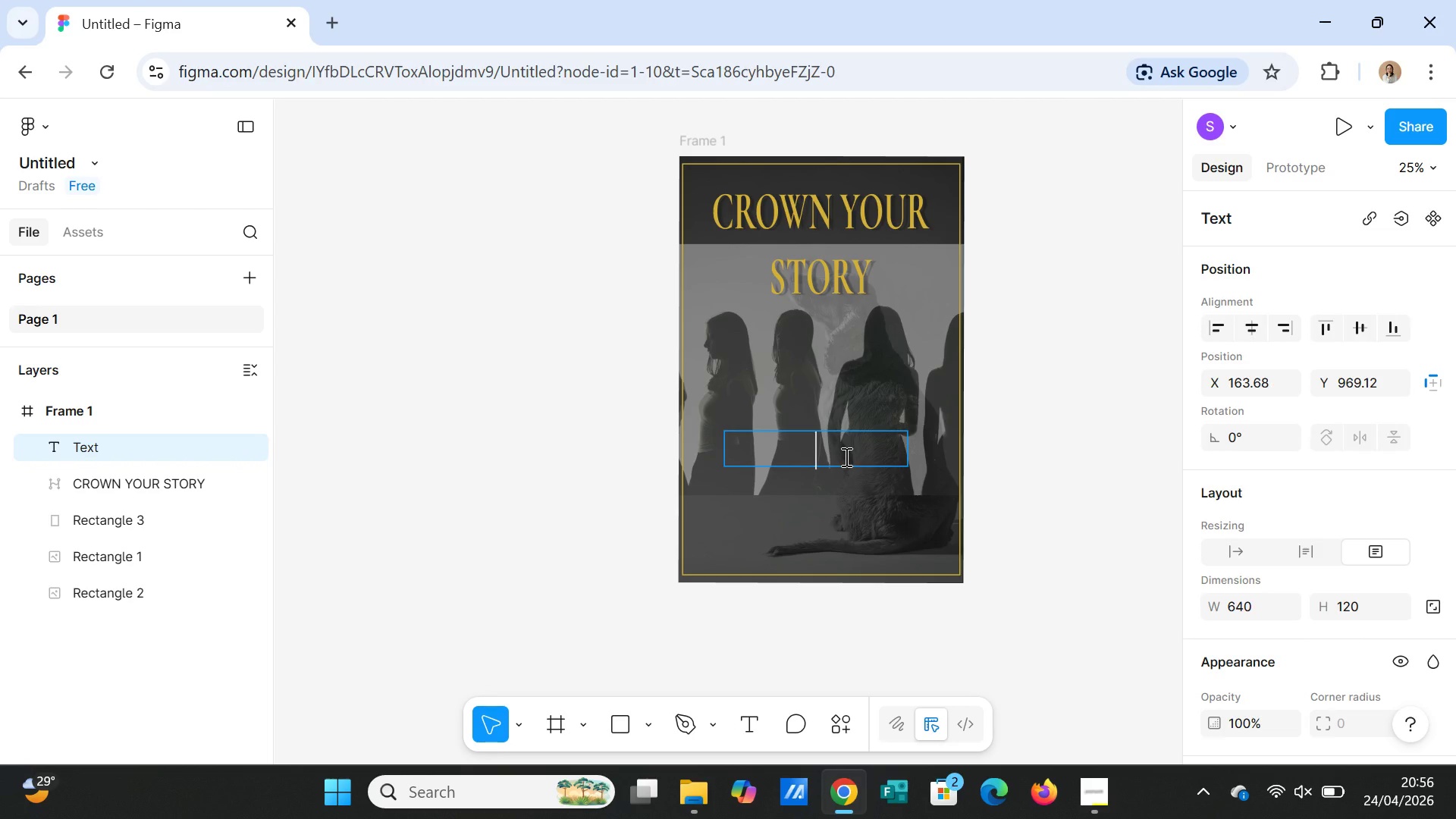 
type(Student )
 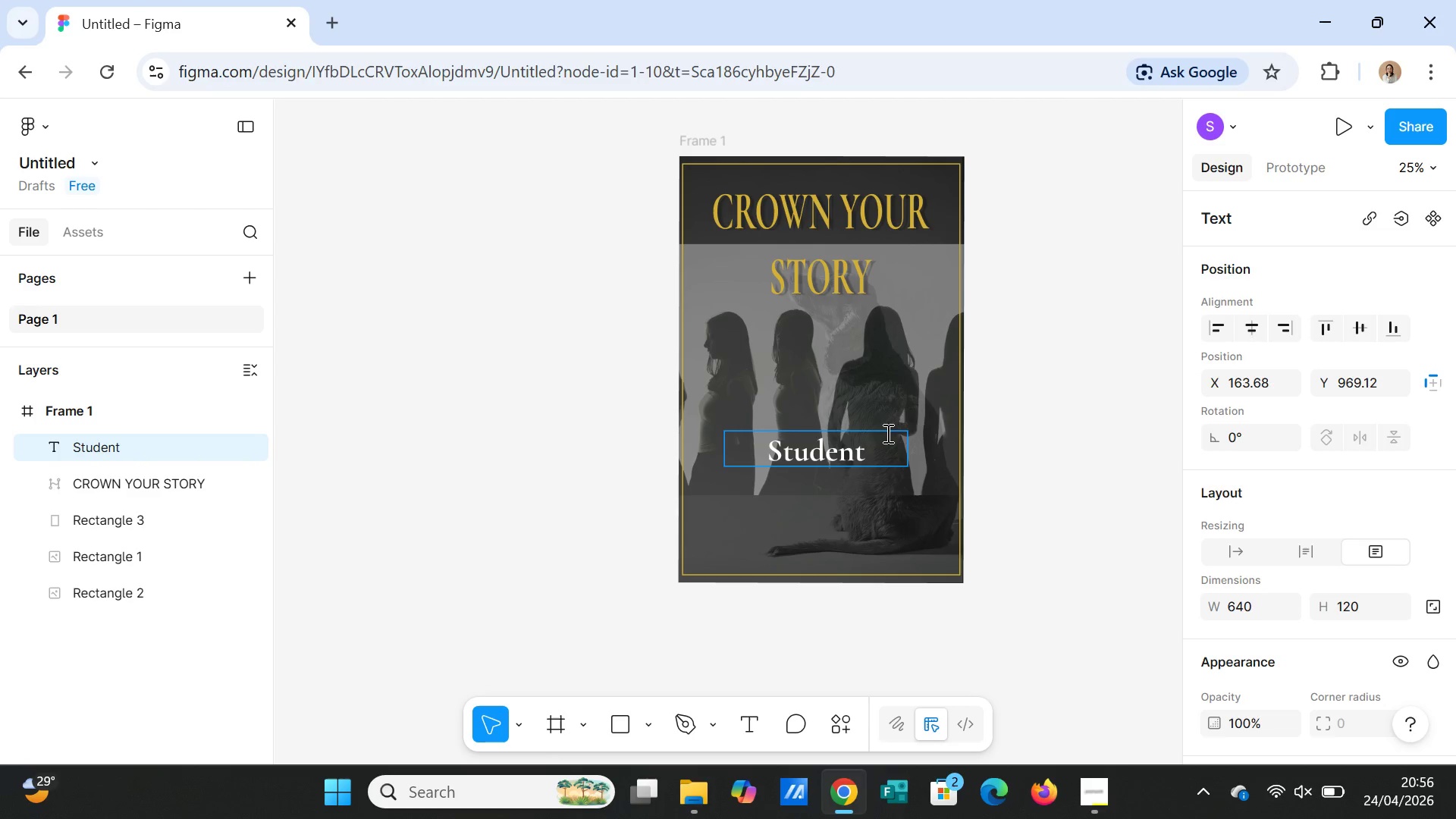 
type(of the Year )
 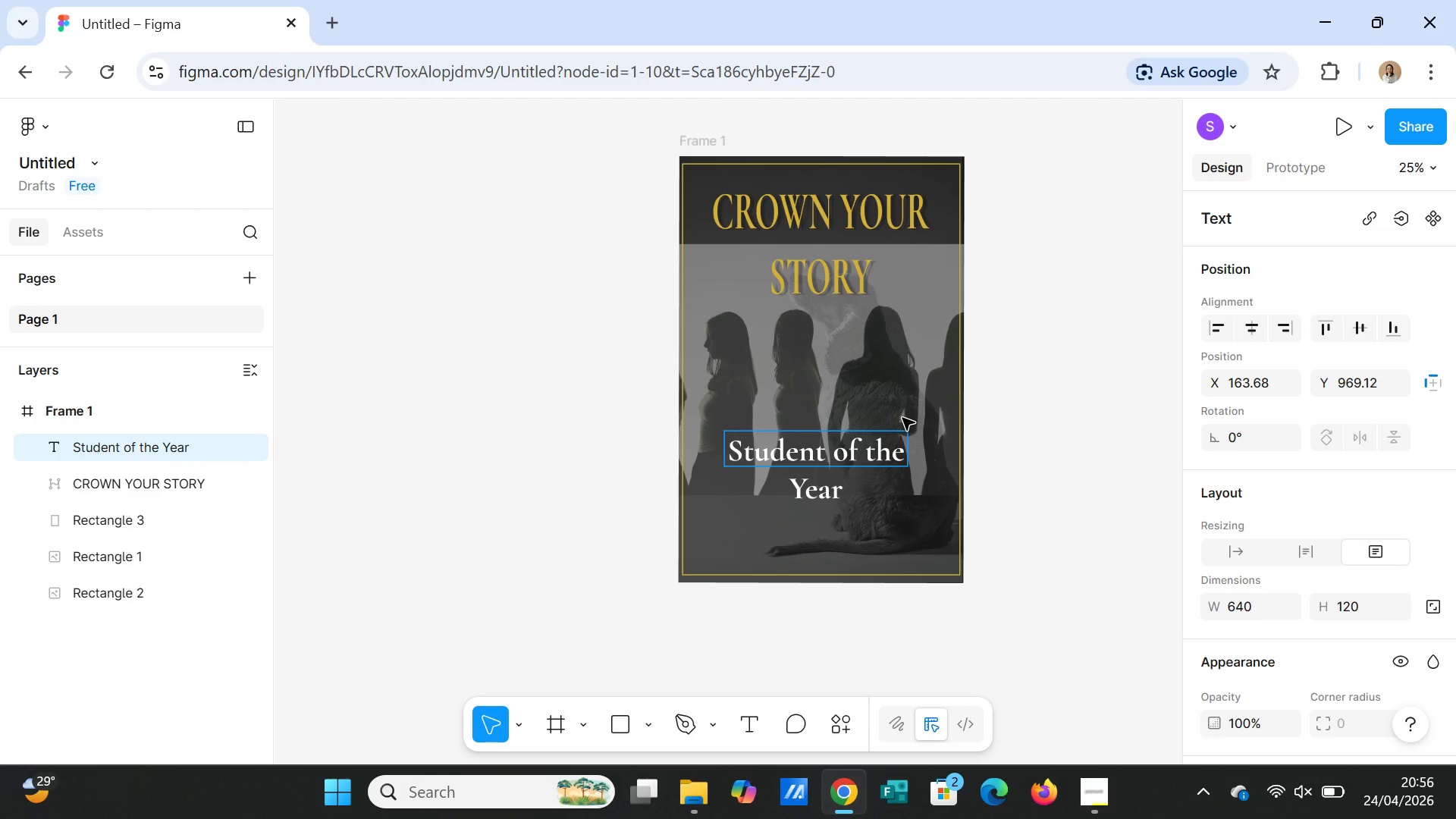 
type(Beauty )
 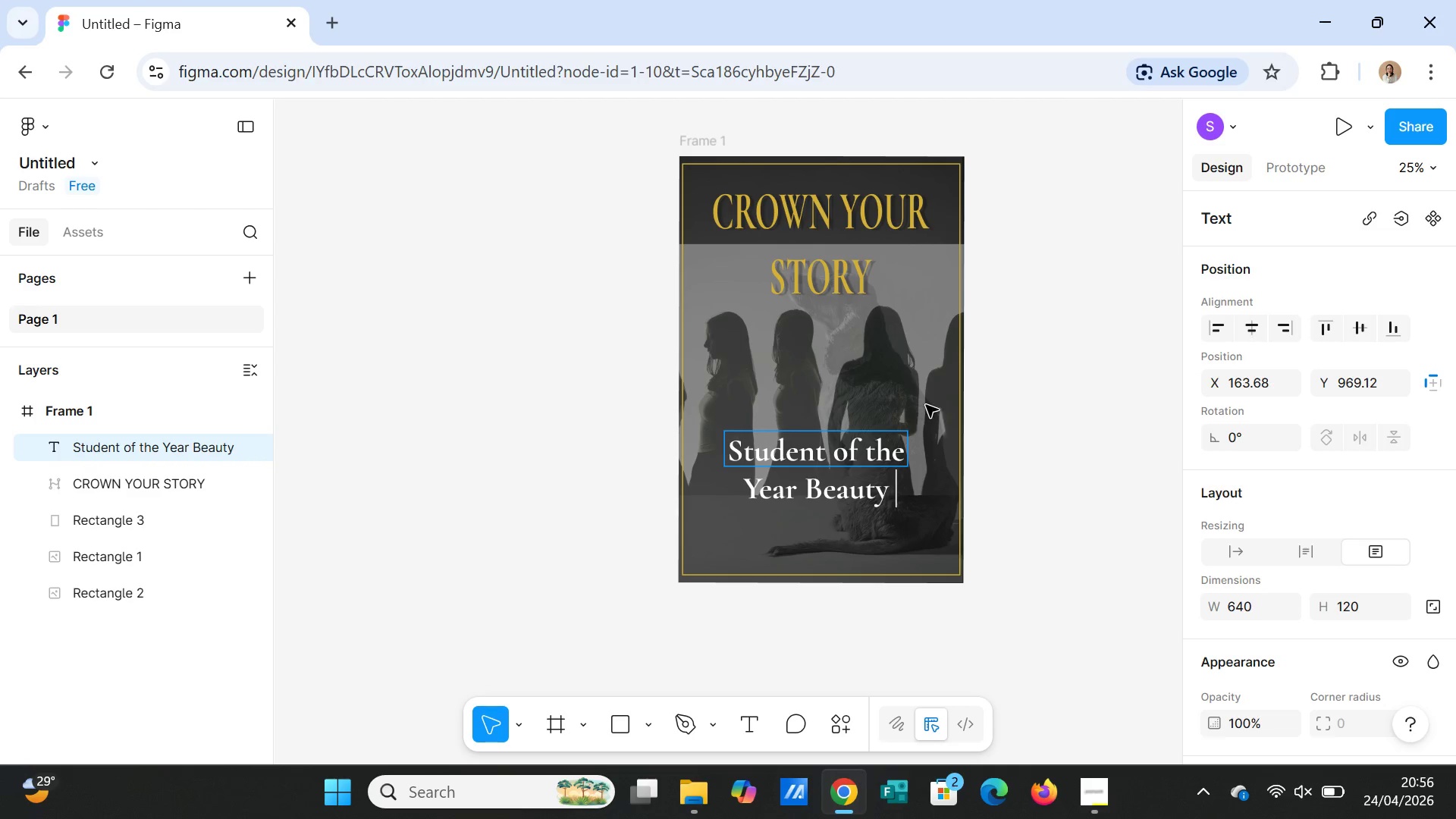 
type(Pageant)
 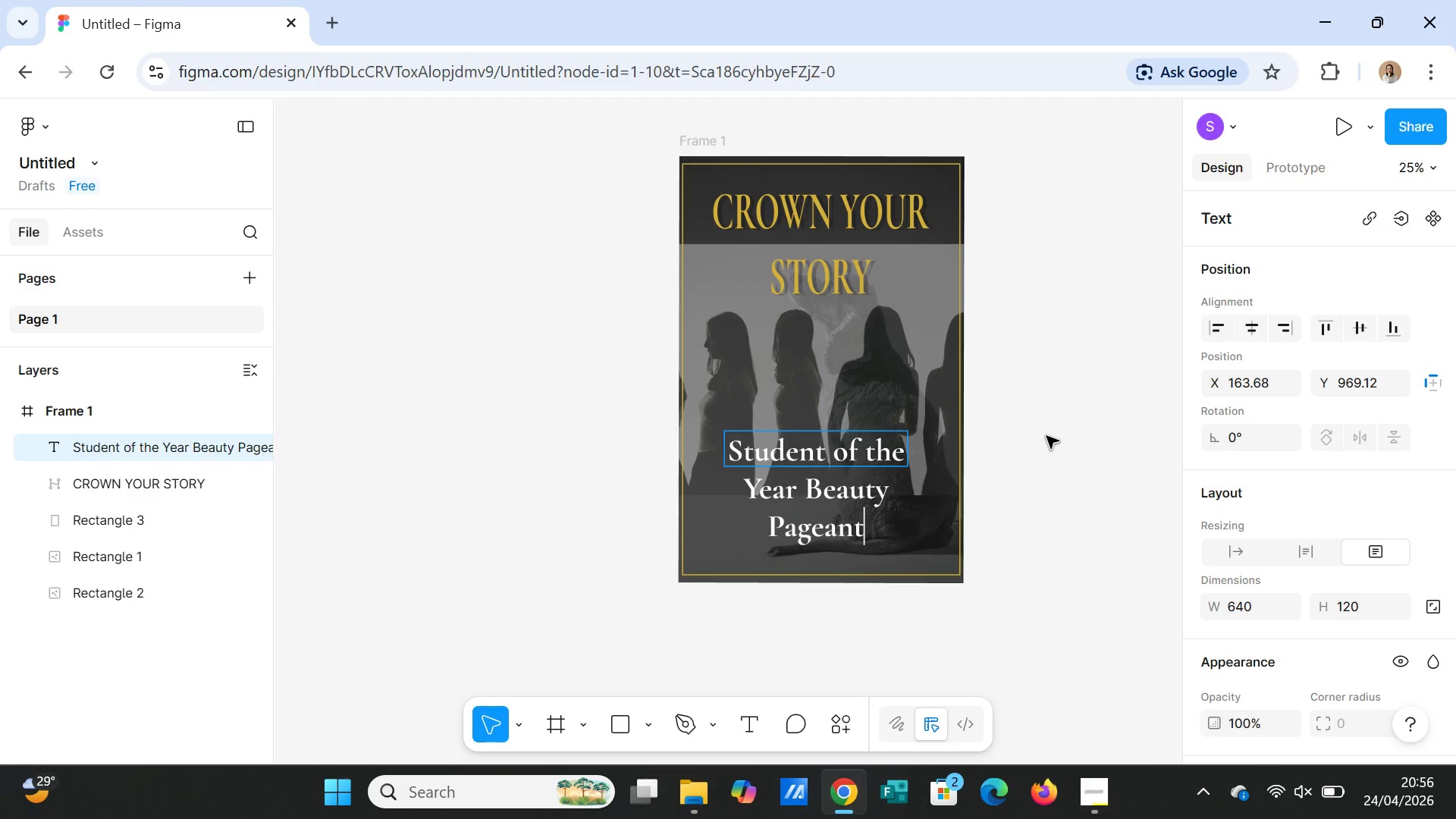 
wait(14.44)
 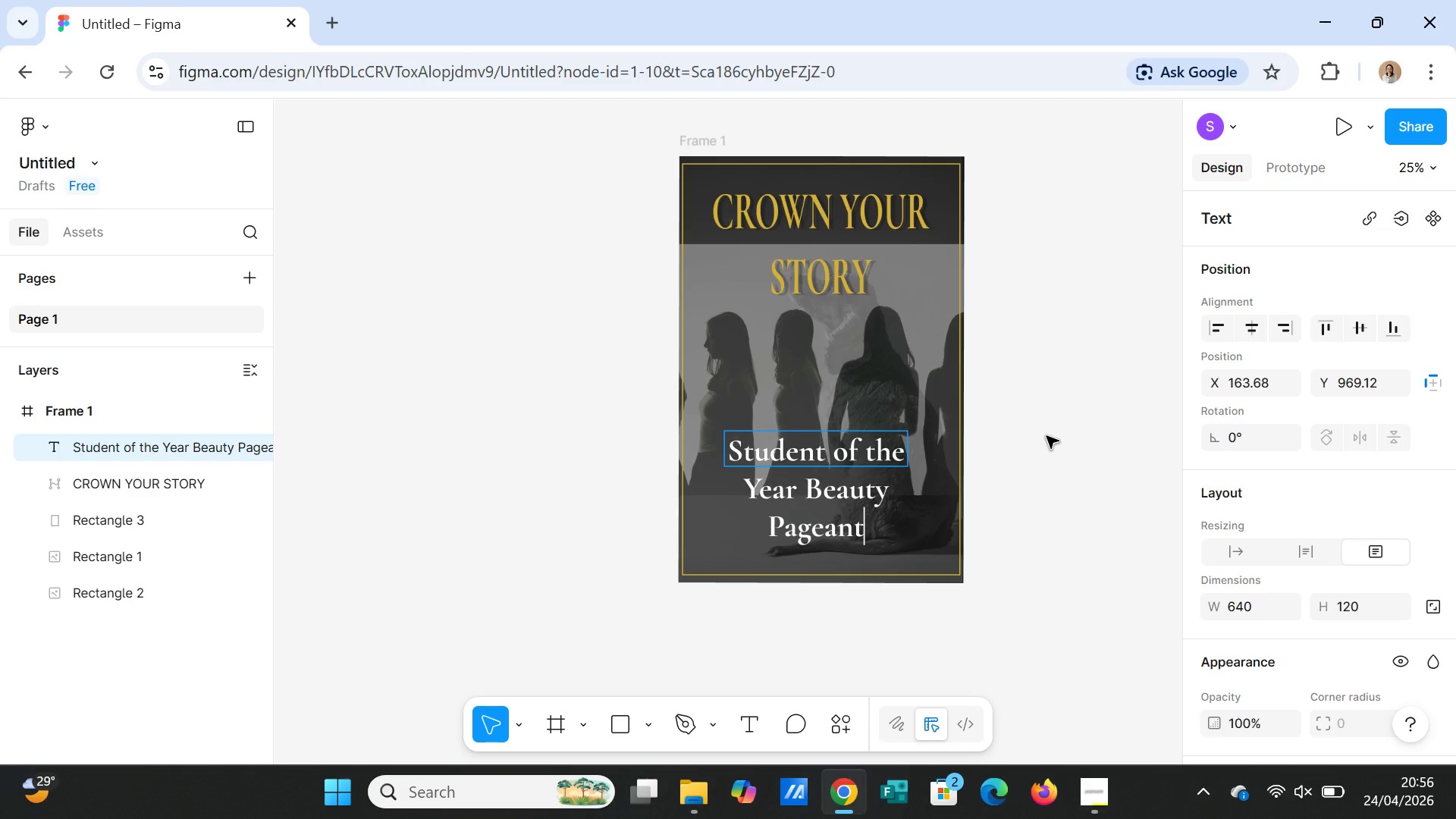 
left_click([1068, 477])
 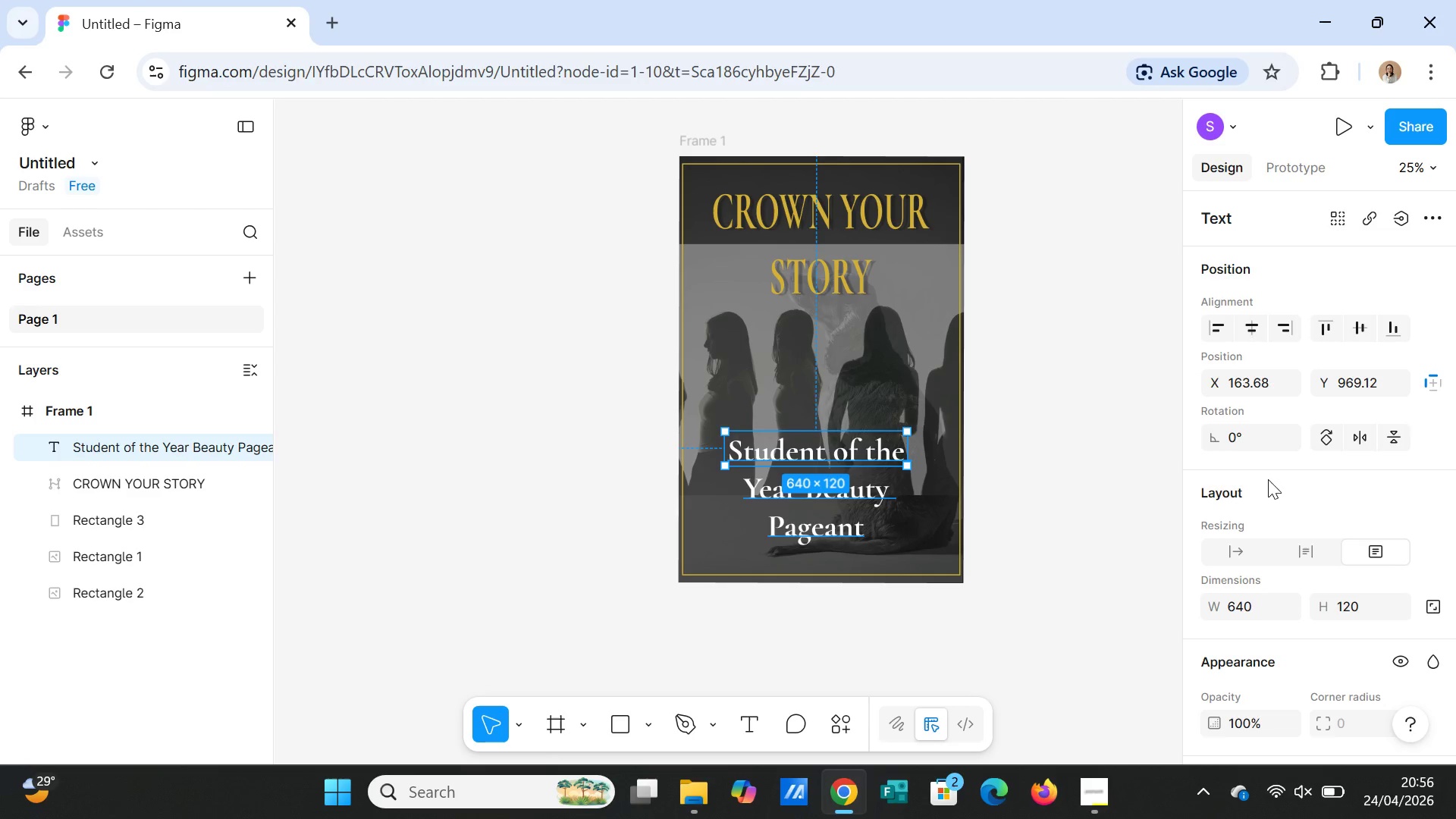 
scroll: coordinate [1305, 615], scroll_direction: down, amount: 4.0
 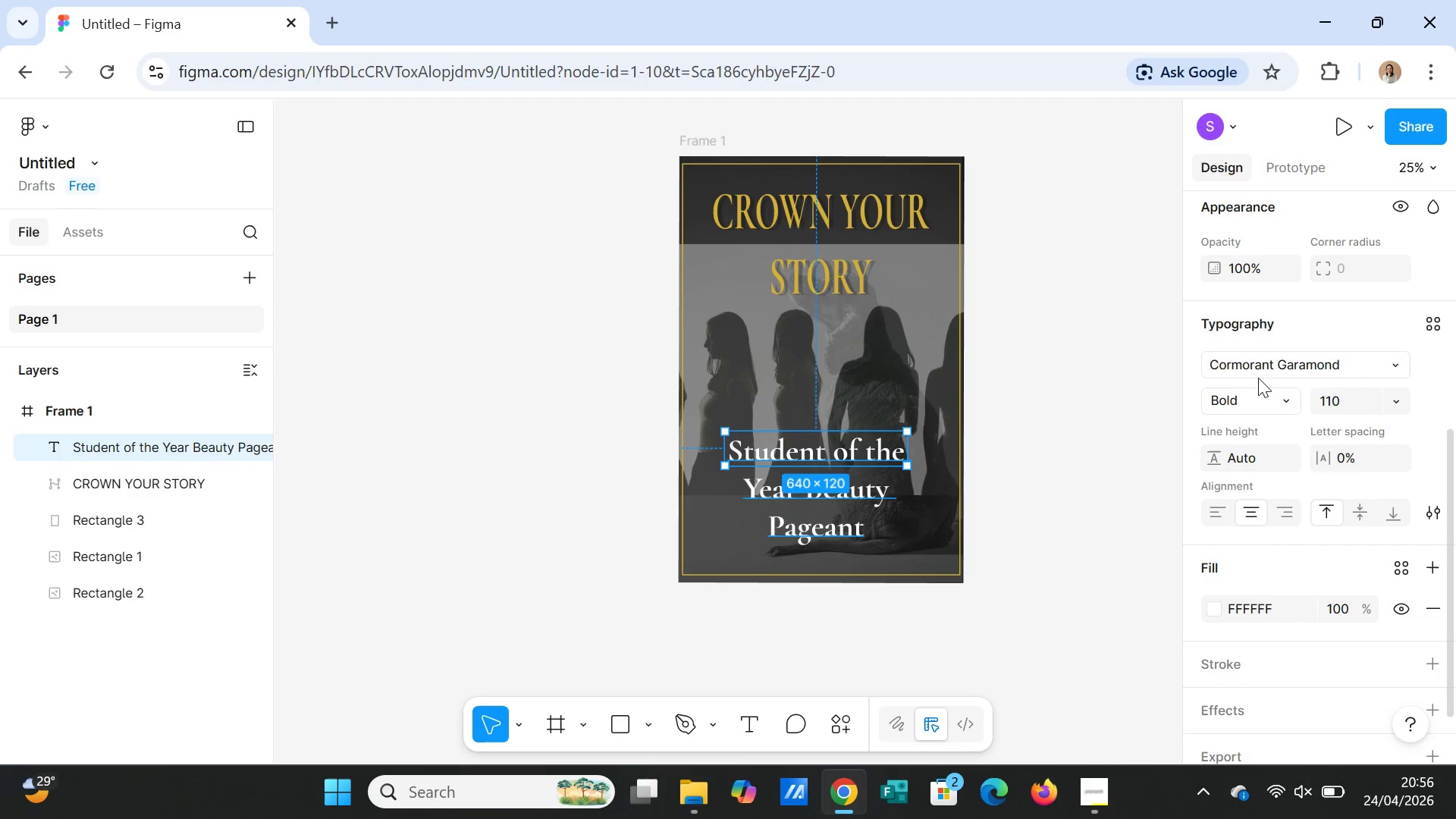 
left_click([1260, 372])
 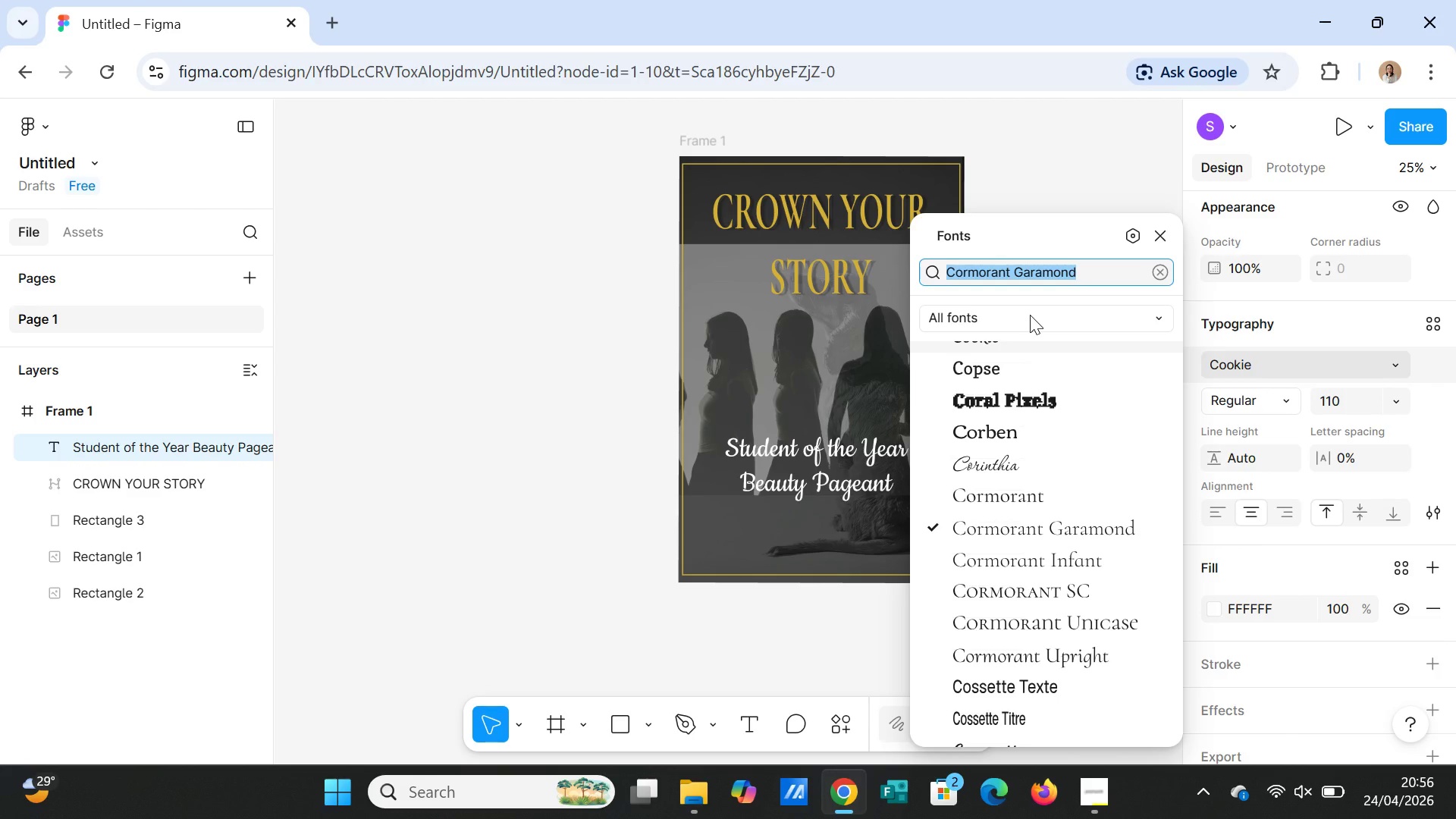 
type(jos)
 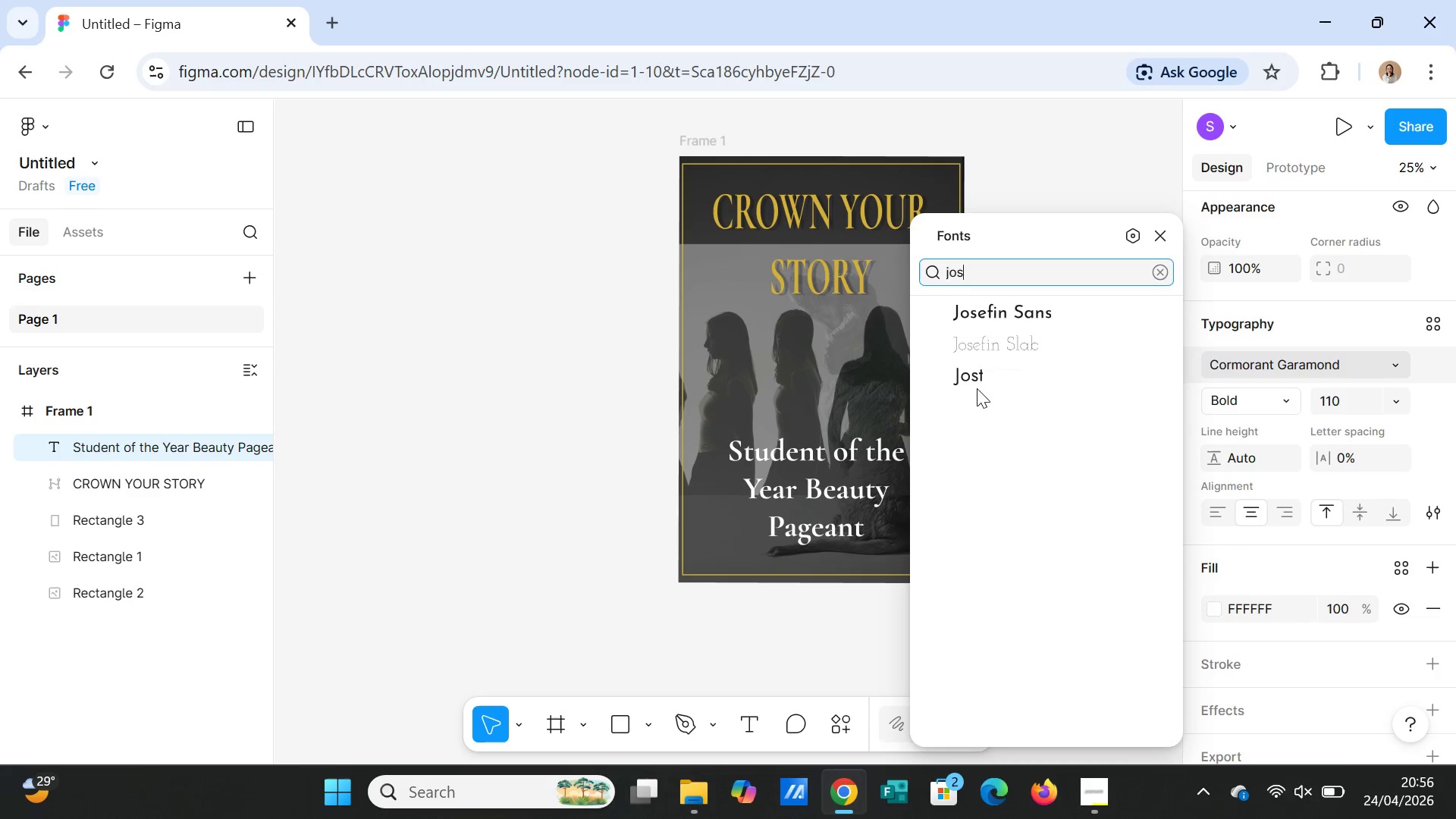 
left_click([979, 380])
 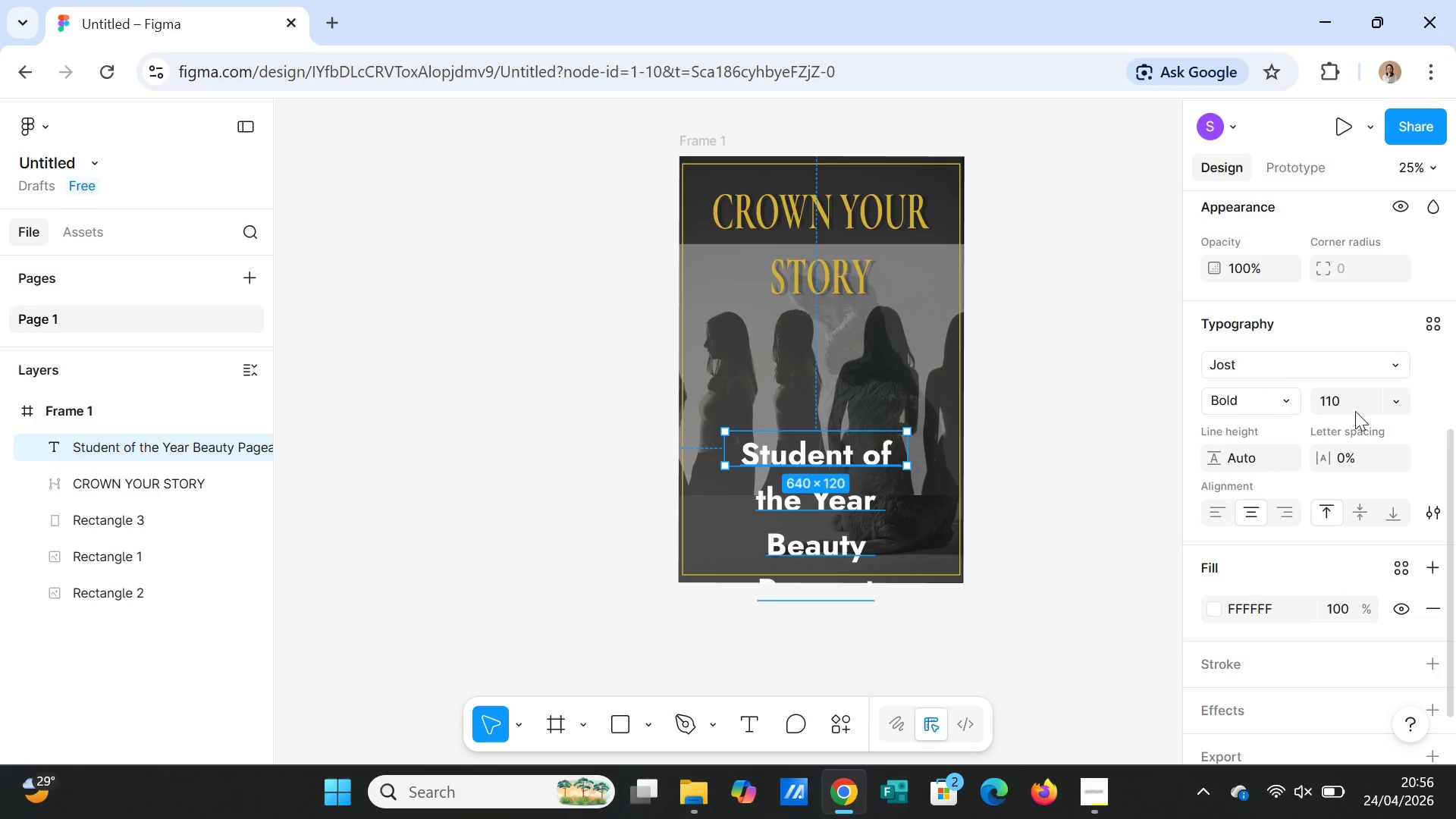 
left_click([1389, 403])
 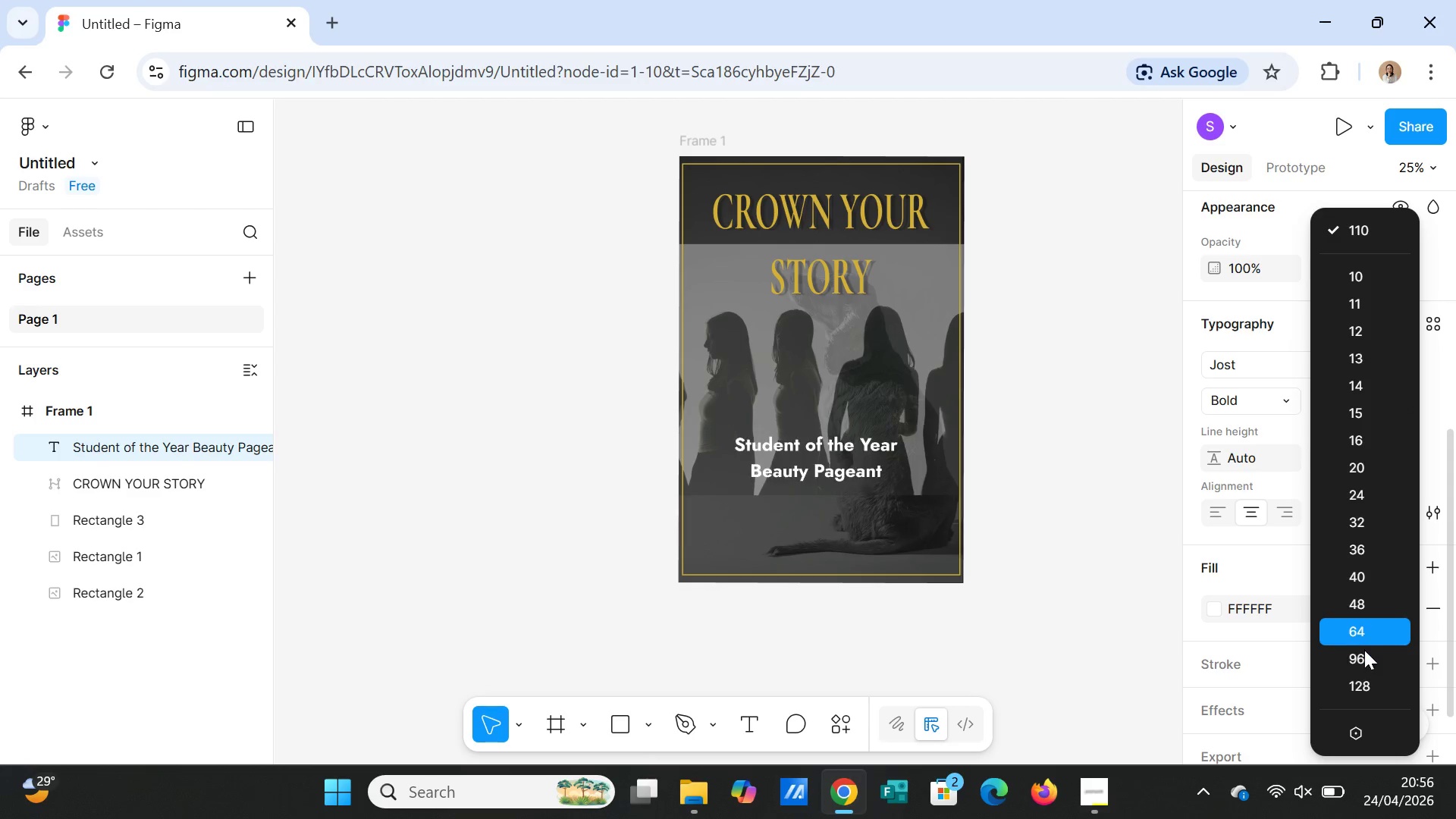 
left_click([1364, 654])
 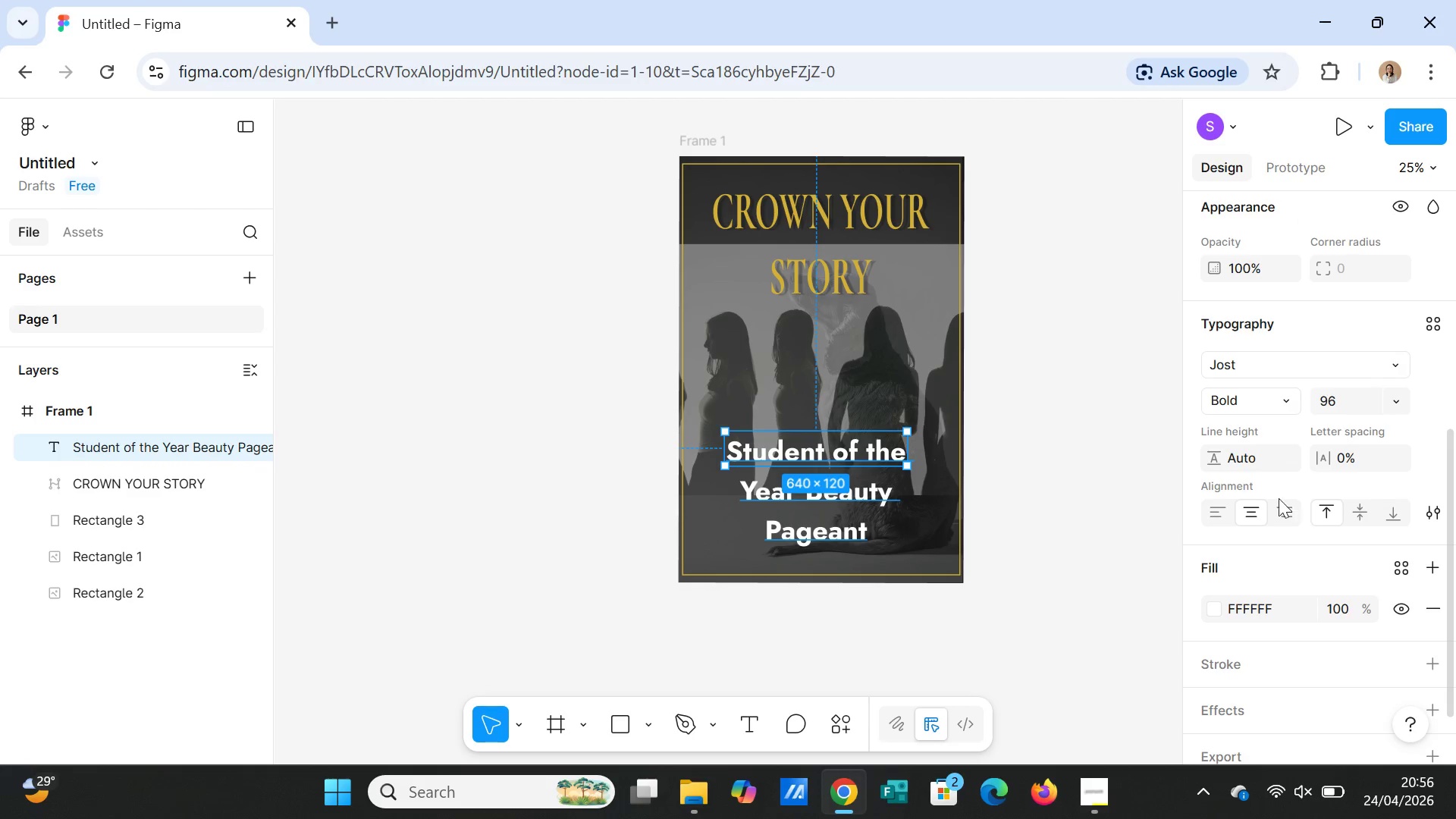 
left_click([1247, 461])
 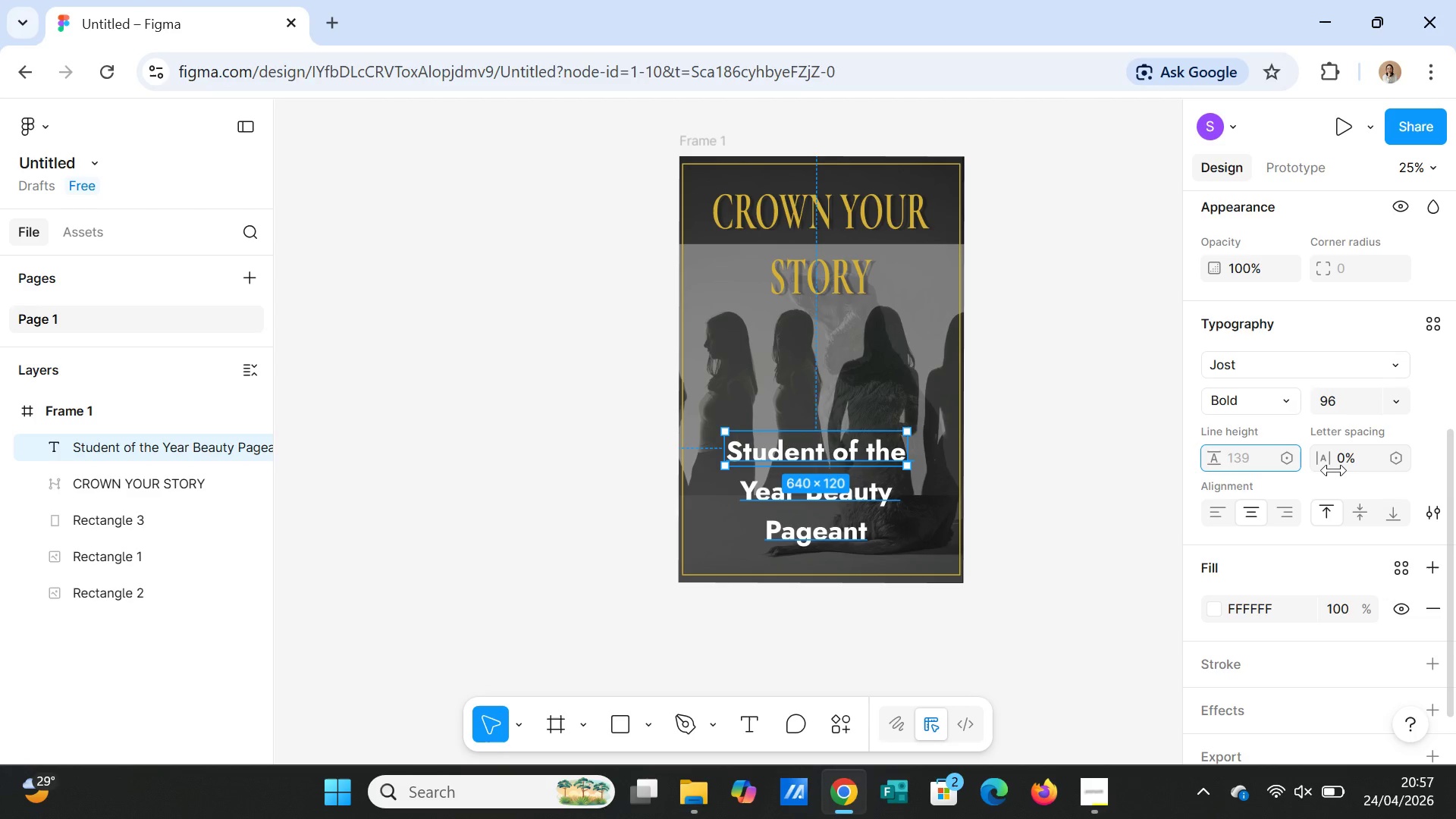 
wait(7.7)
 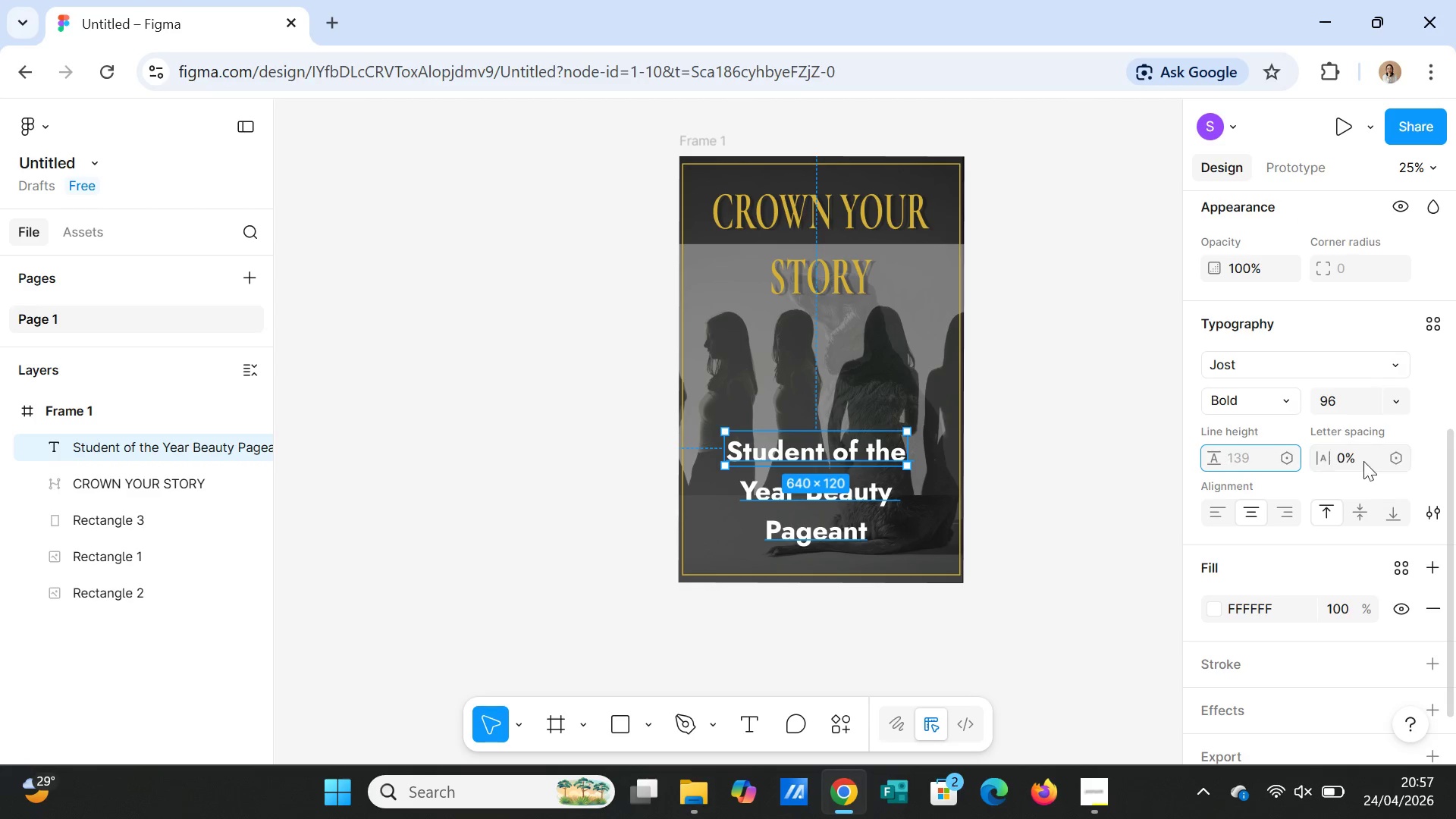 
type(100)
 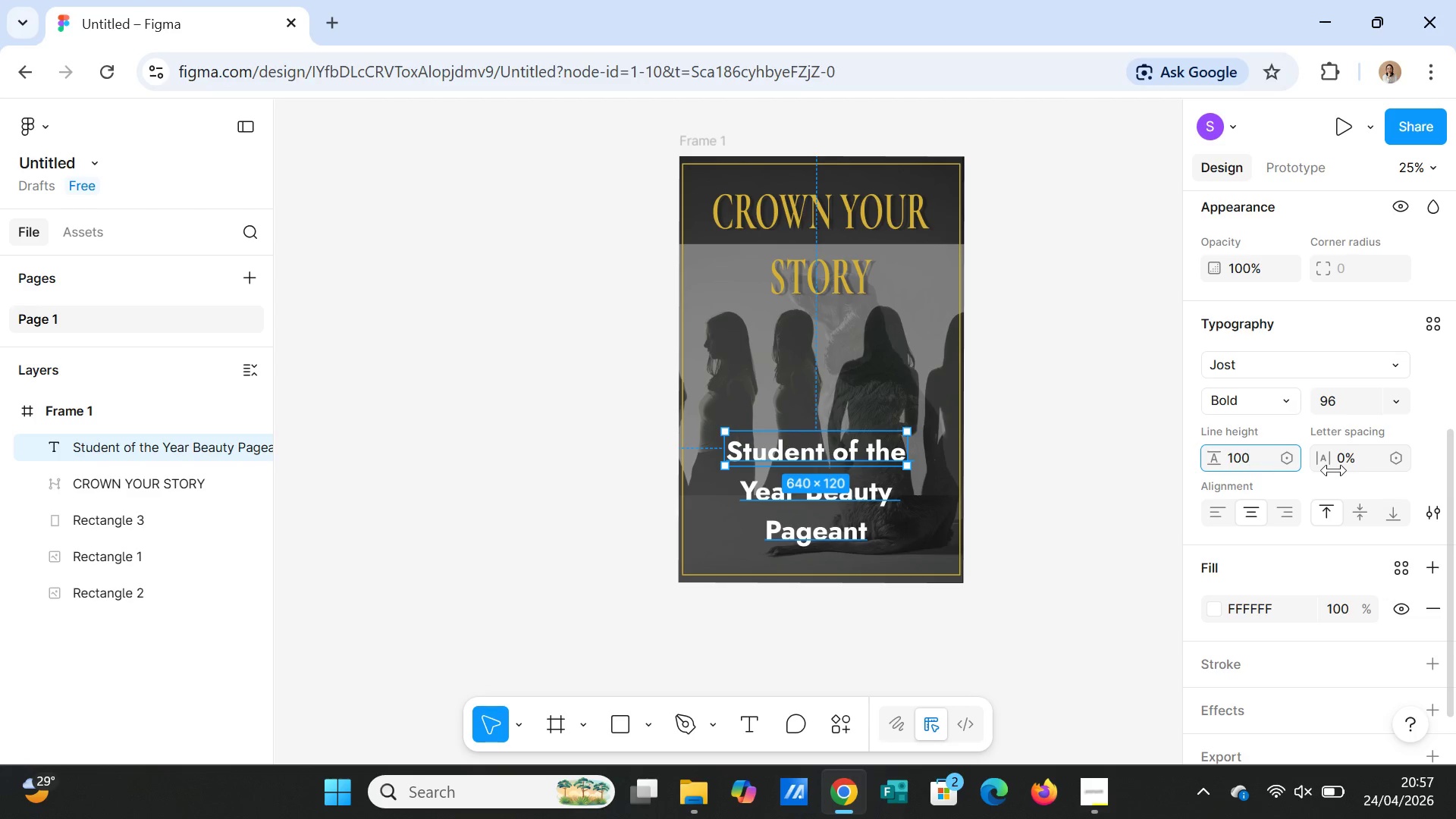 
key(Enter)
 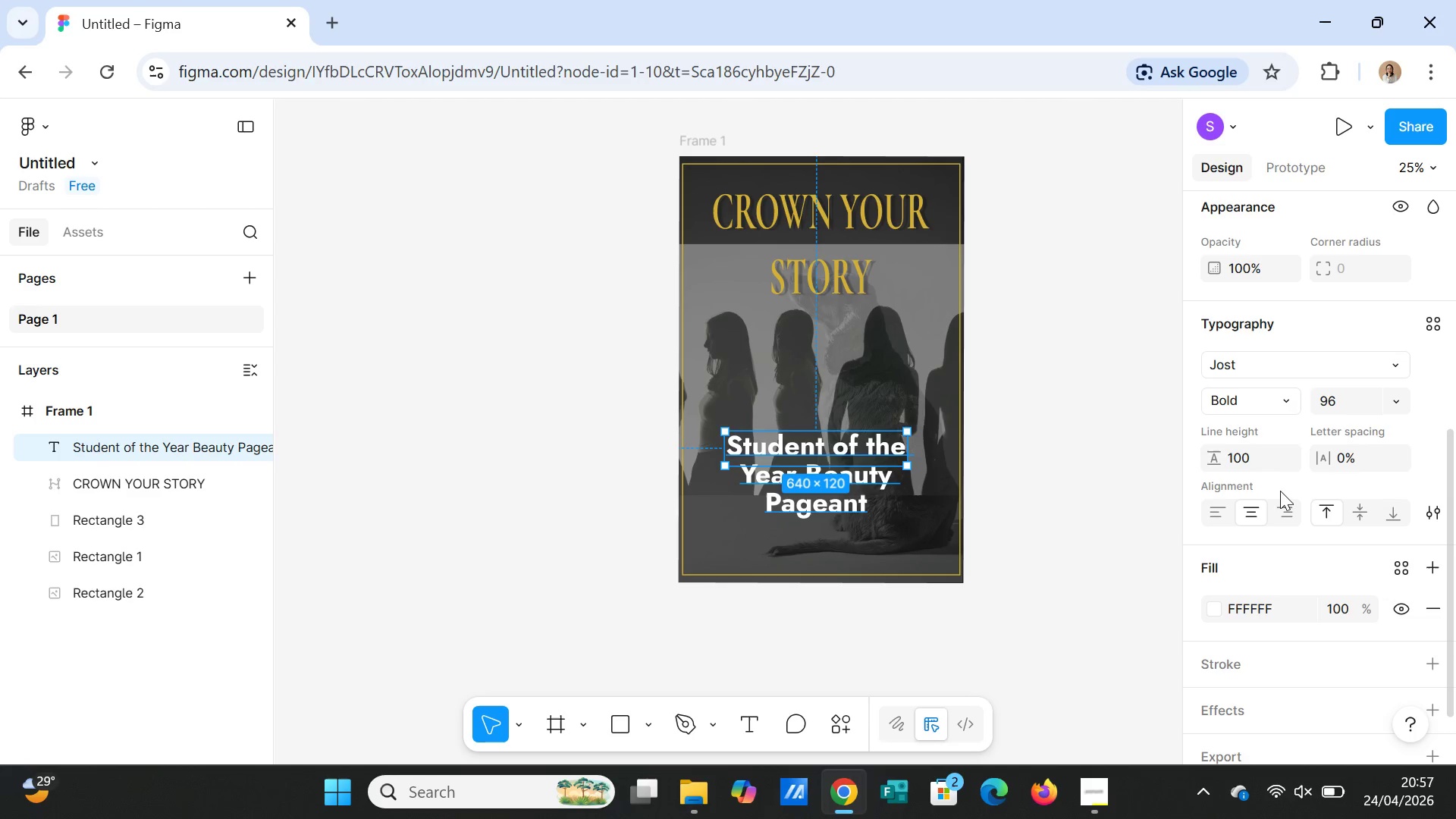 
left_click([1071, 427])
 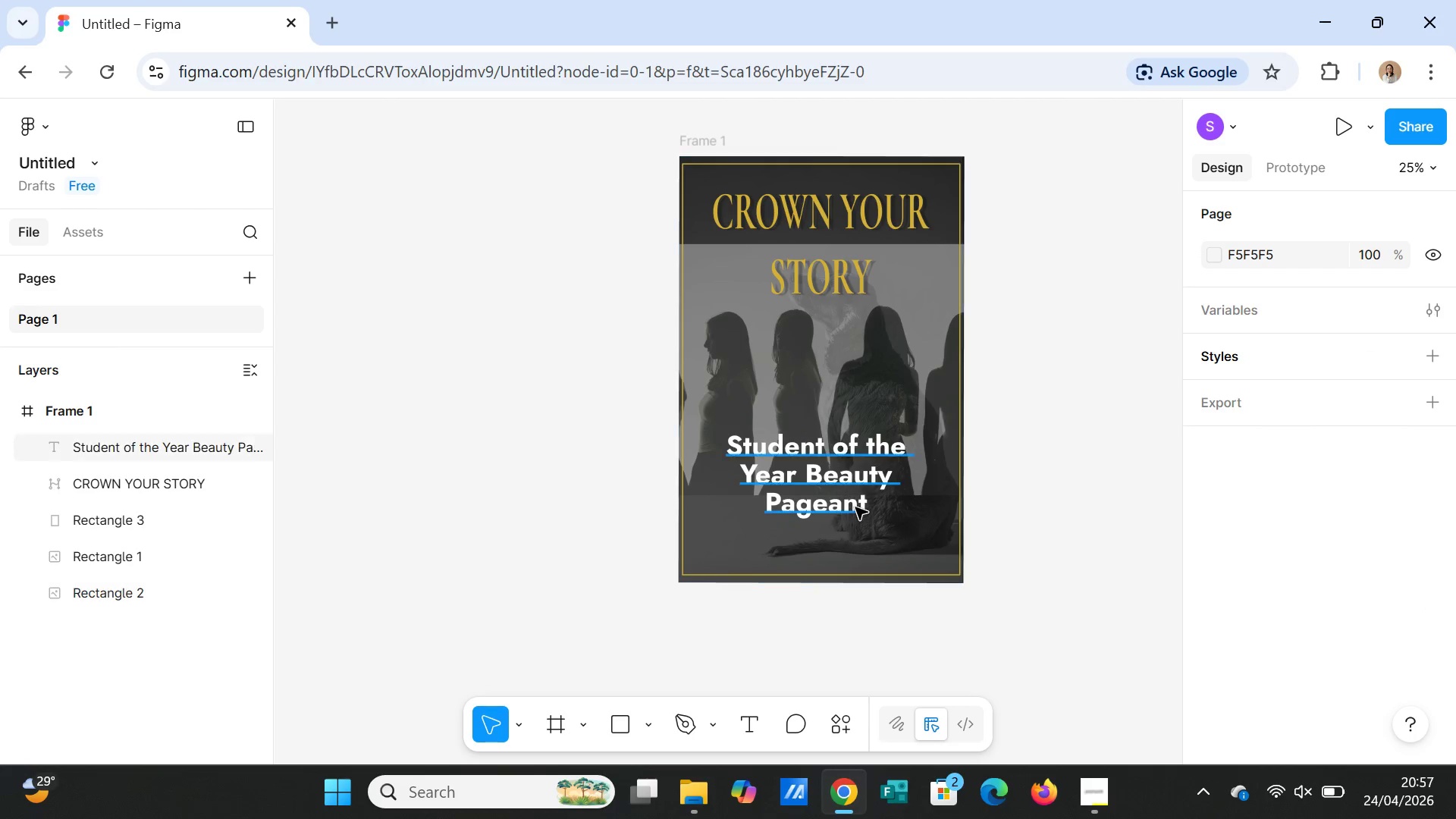 
left_click_drag(start_coordinate=[854, 496], to_coordinate=[864, 445])
 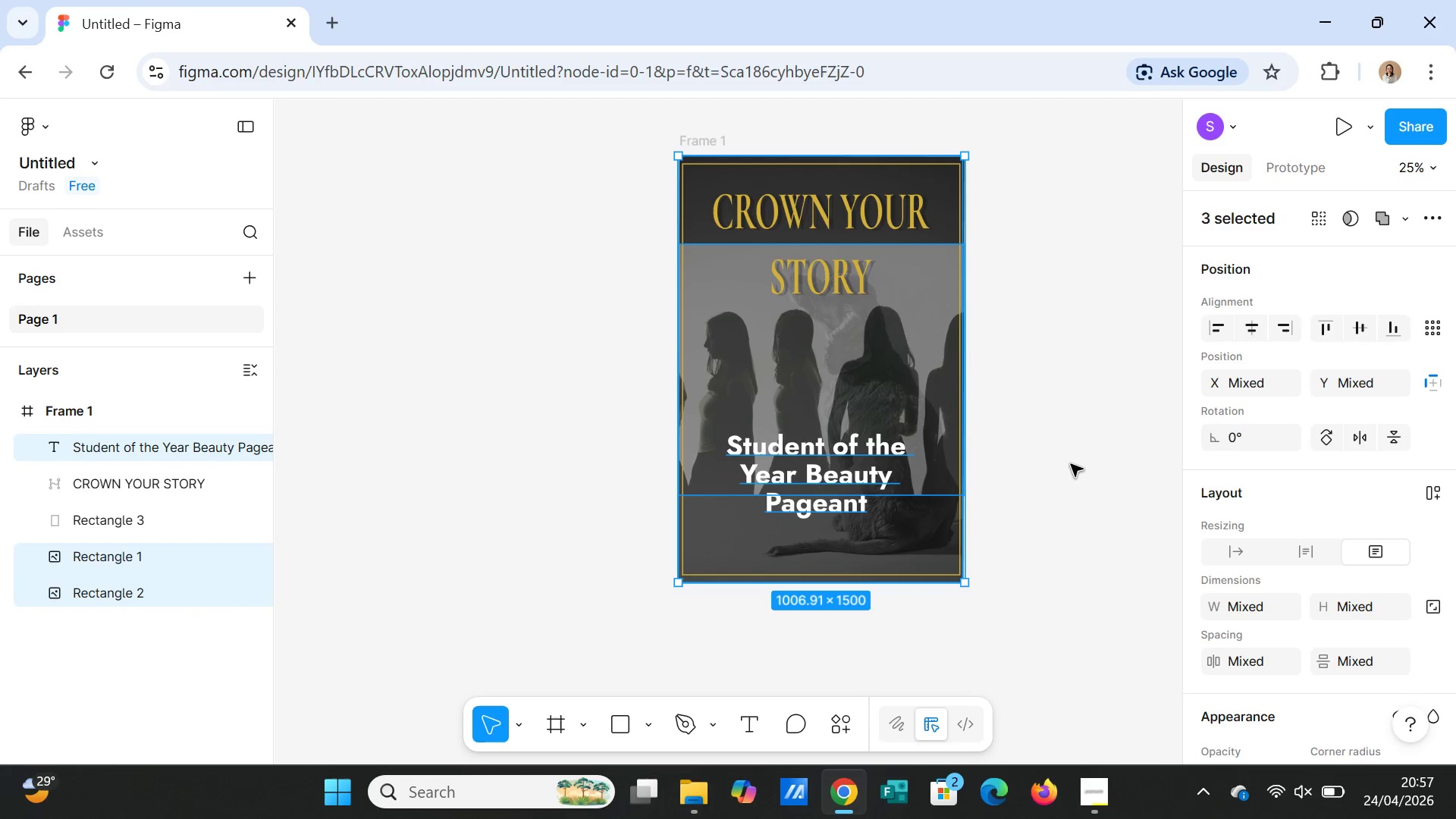 
left_click([1071, 463])
 